 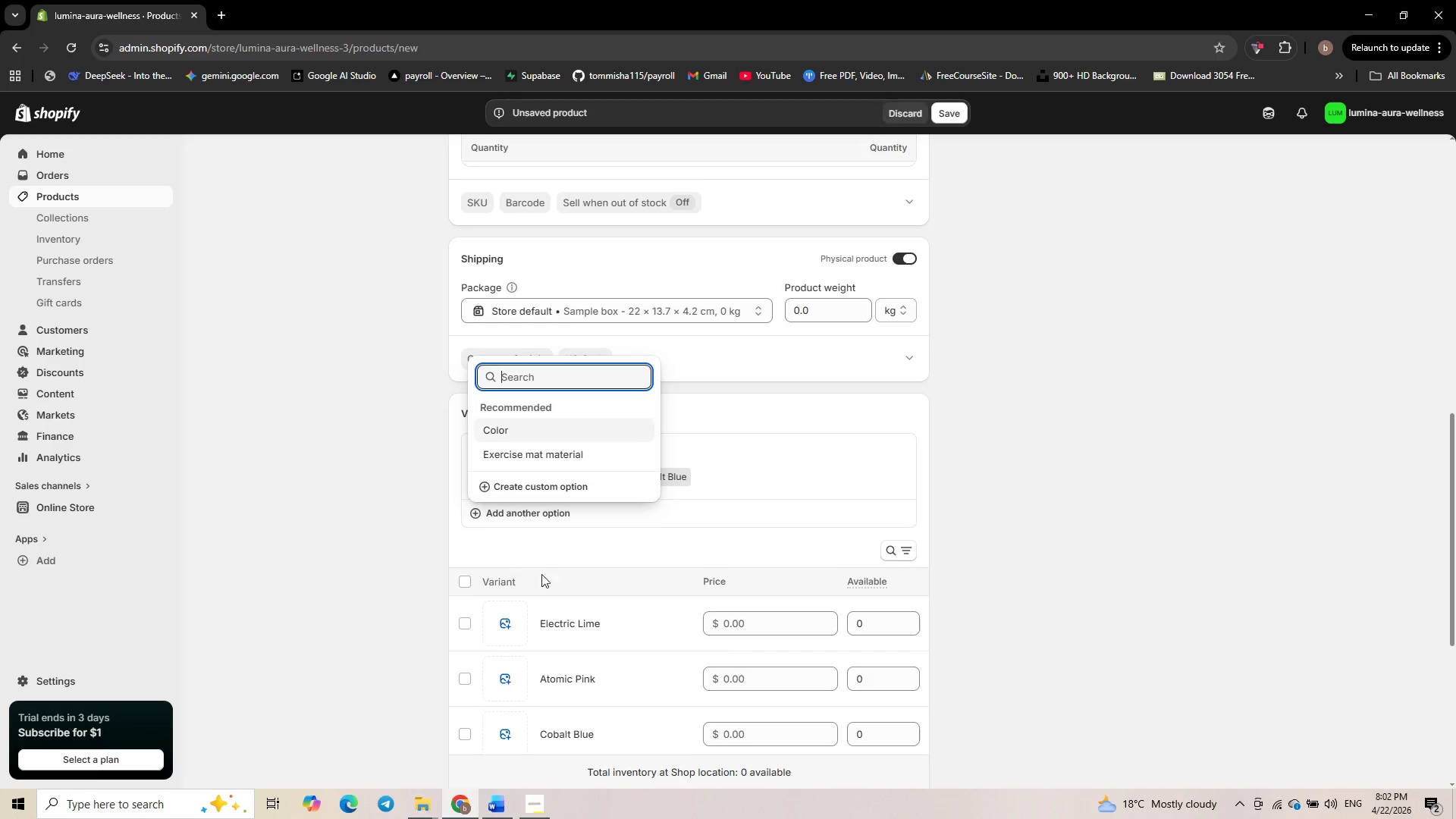 
left_click([559, 481])
 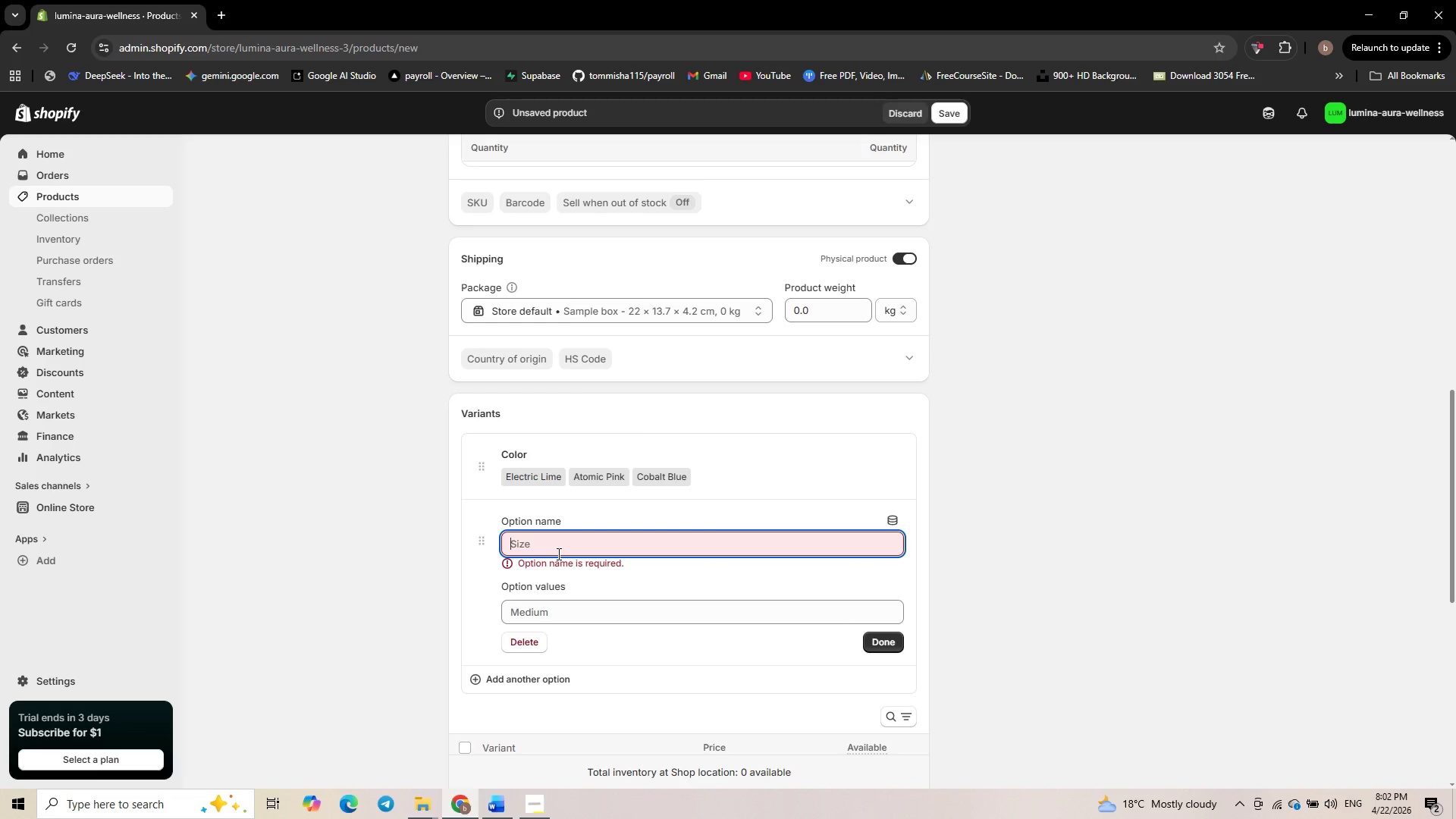 
type(QUan)
key(Backspace)
key(Backspace)
key(Backspace)
type(uan)
 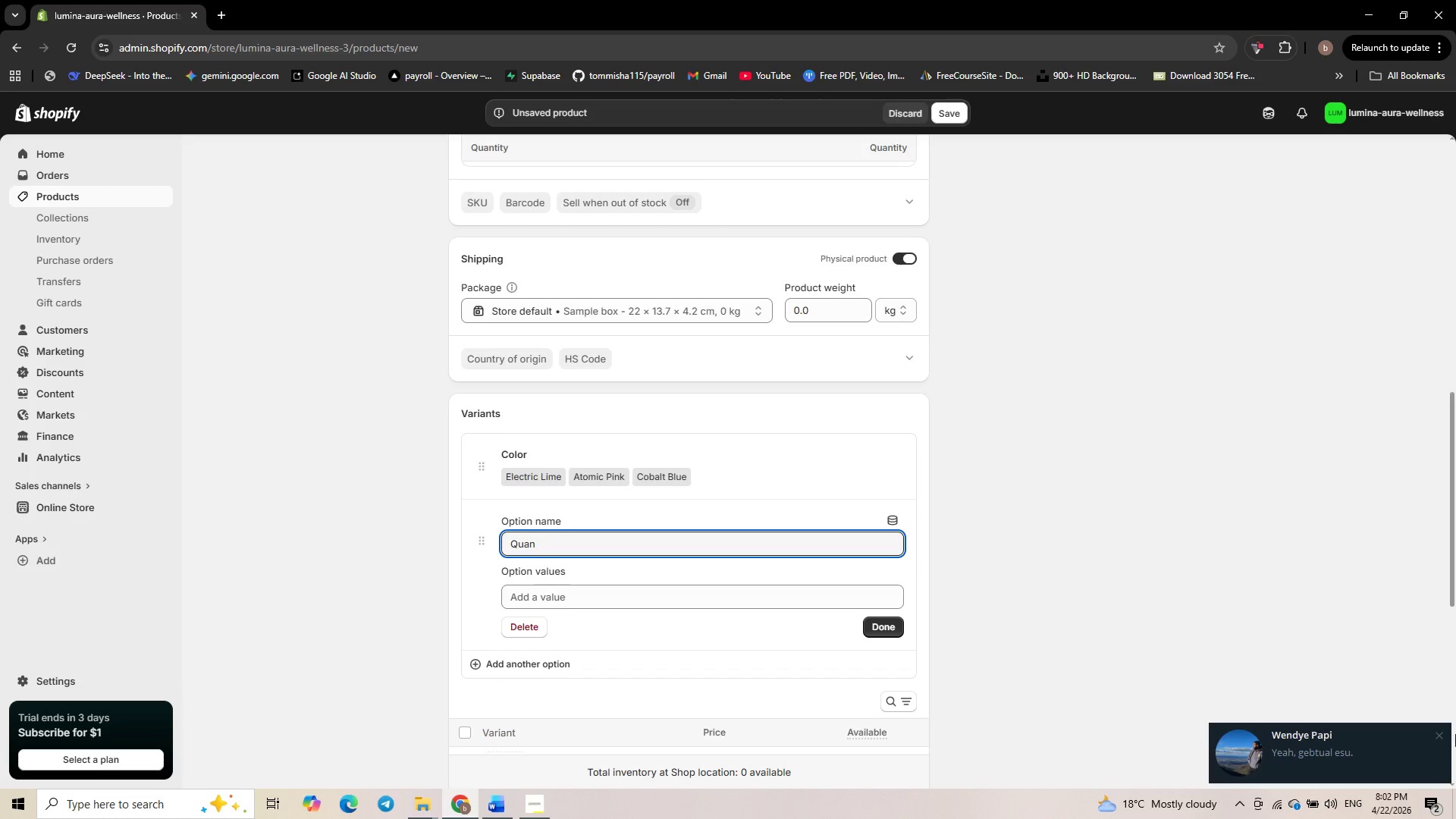 
left_click([1442, 732])
 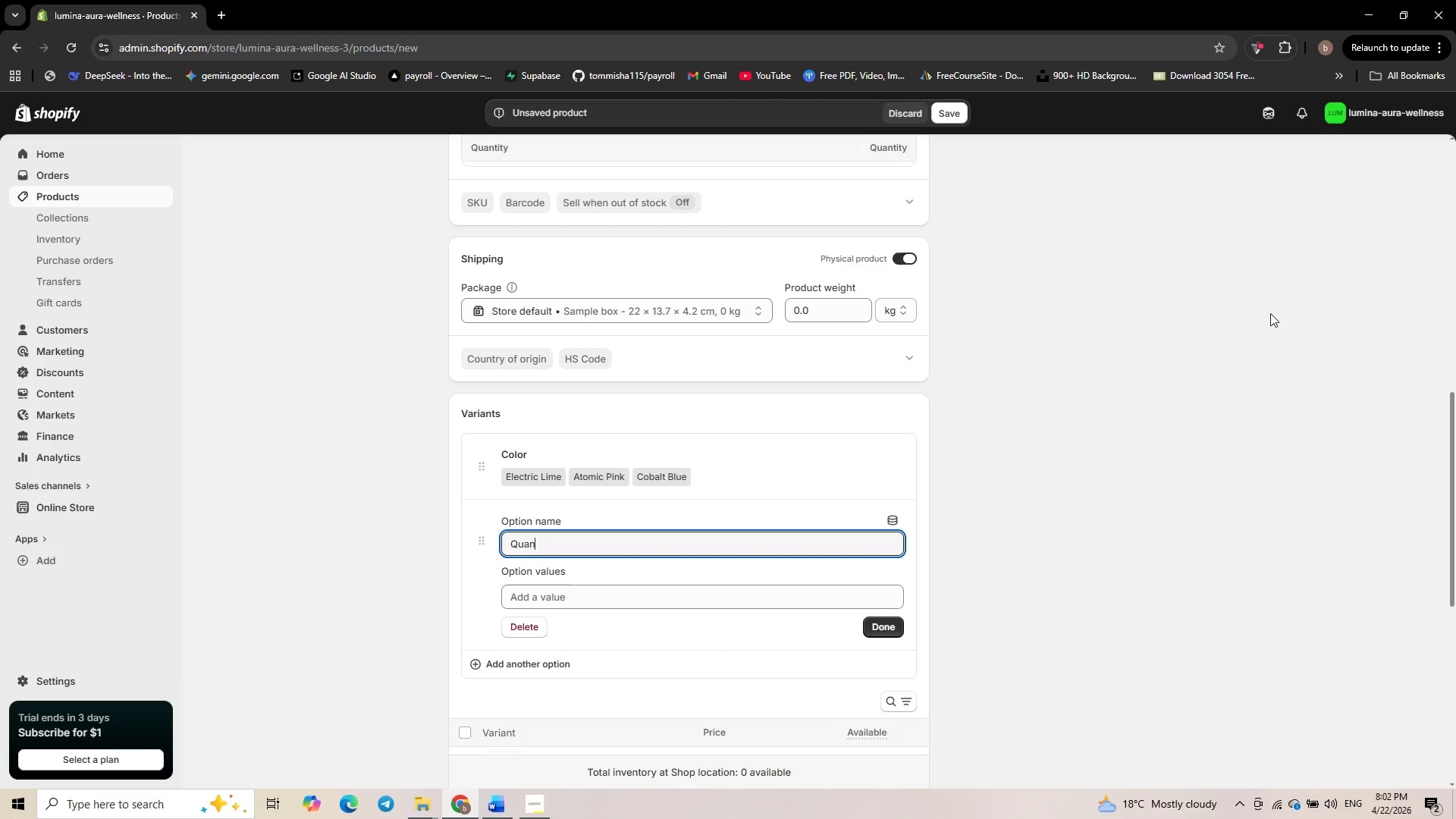 
type(tity)
 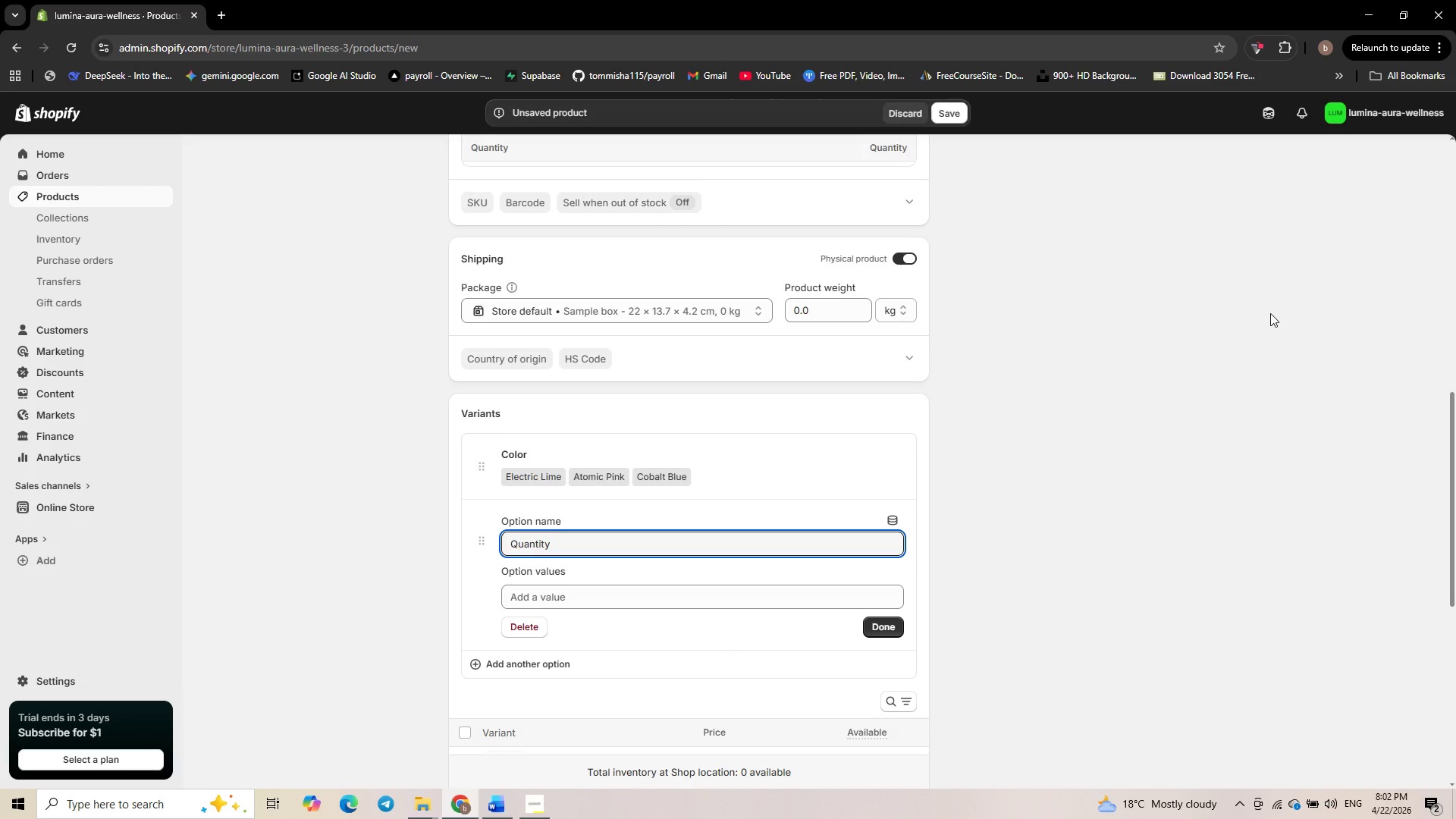 
wait(8.12)
 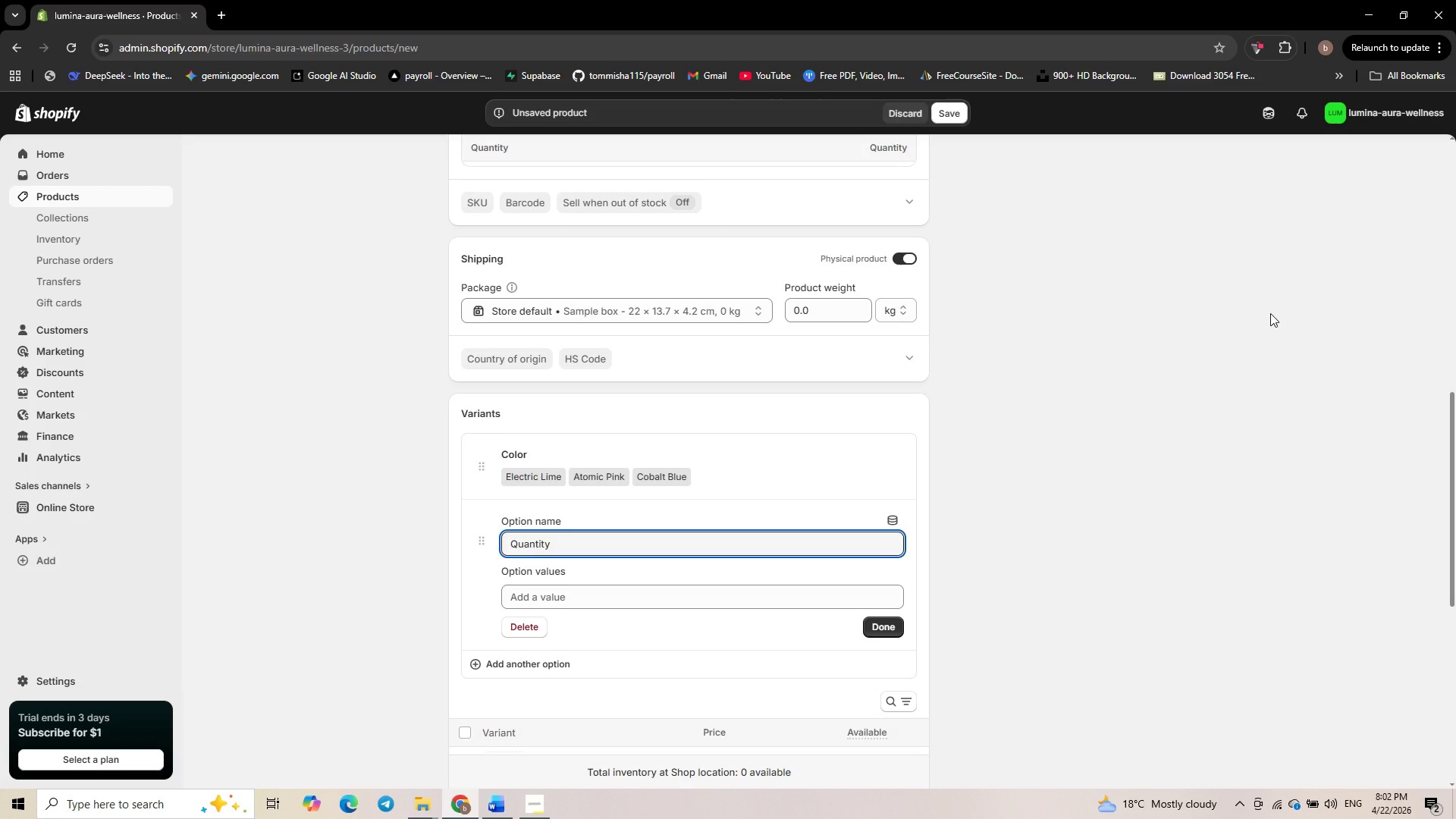 
left_click([632, 592])
 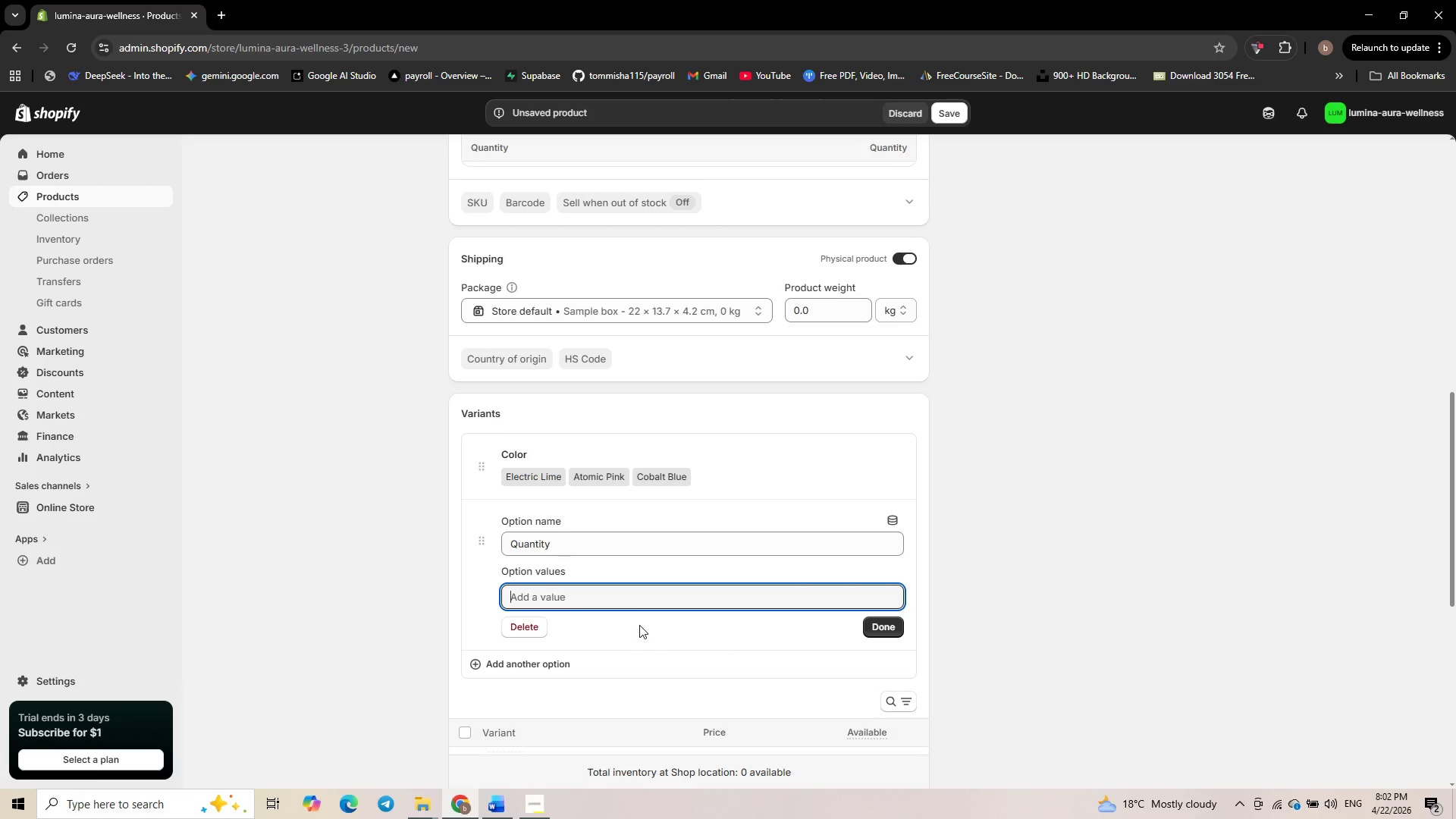 
wait(9.95)
 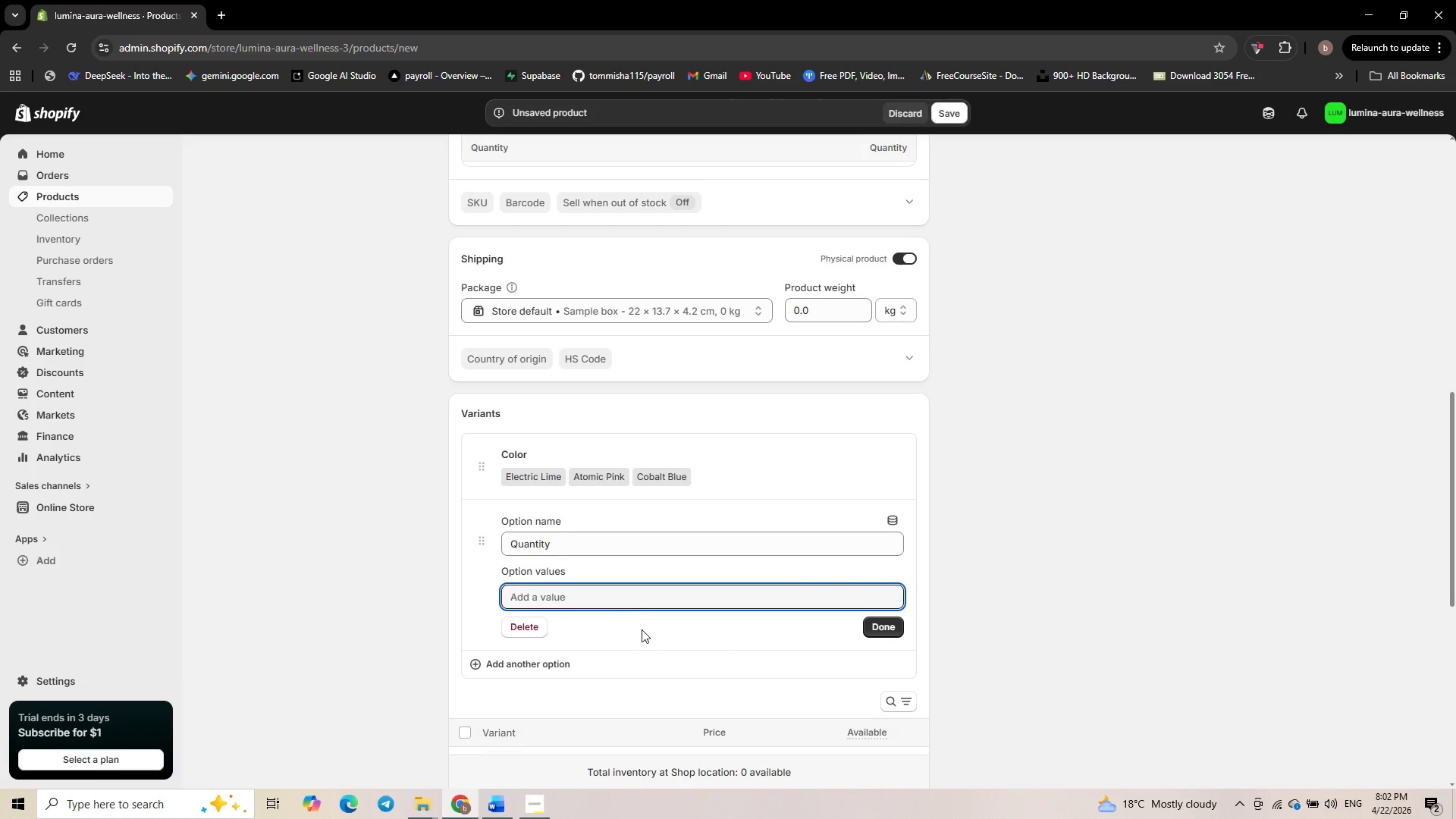 
type(Single)
 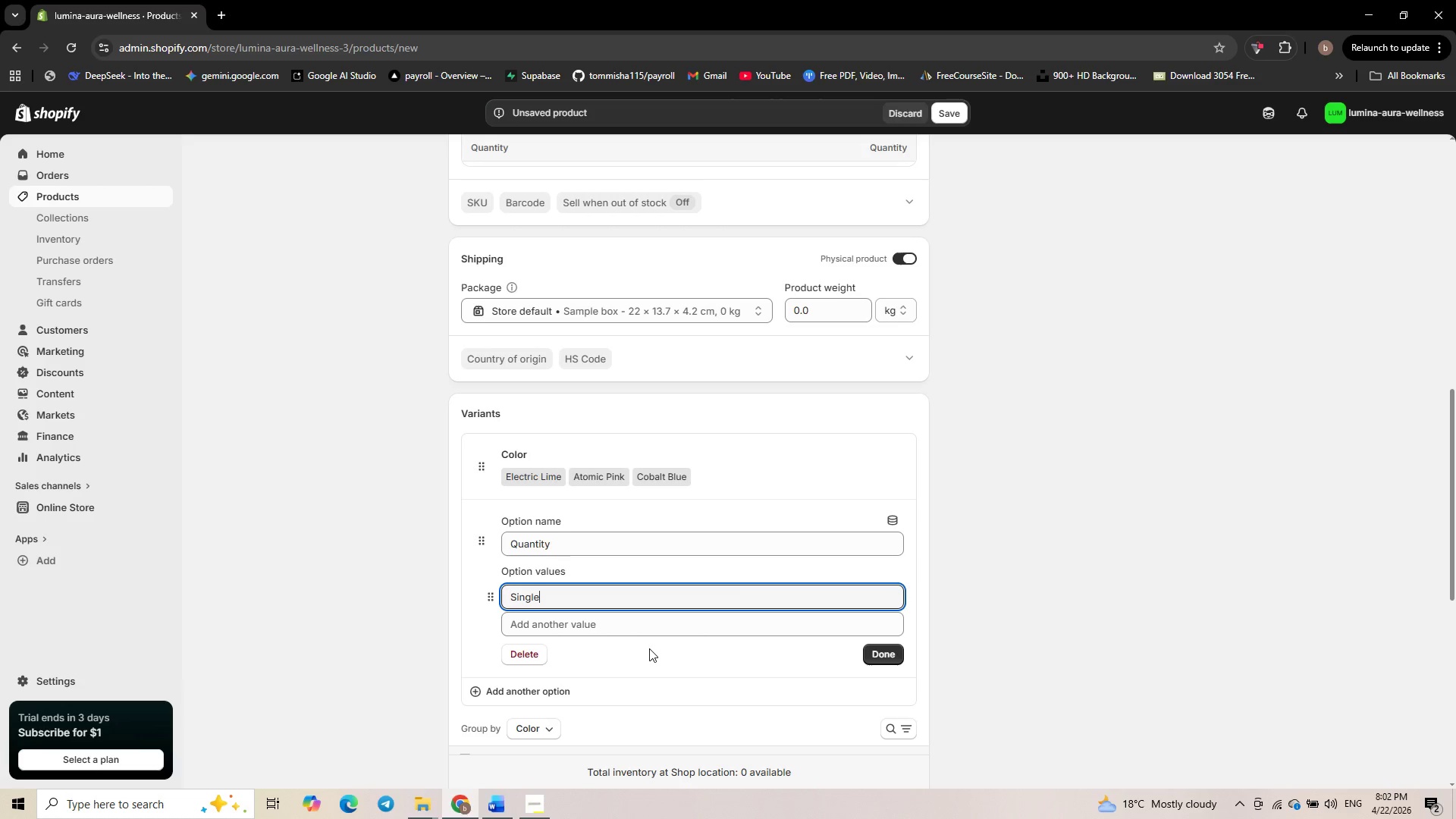 
key(Enter)
 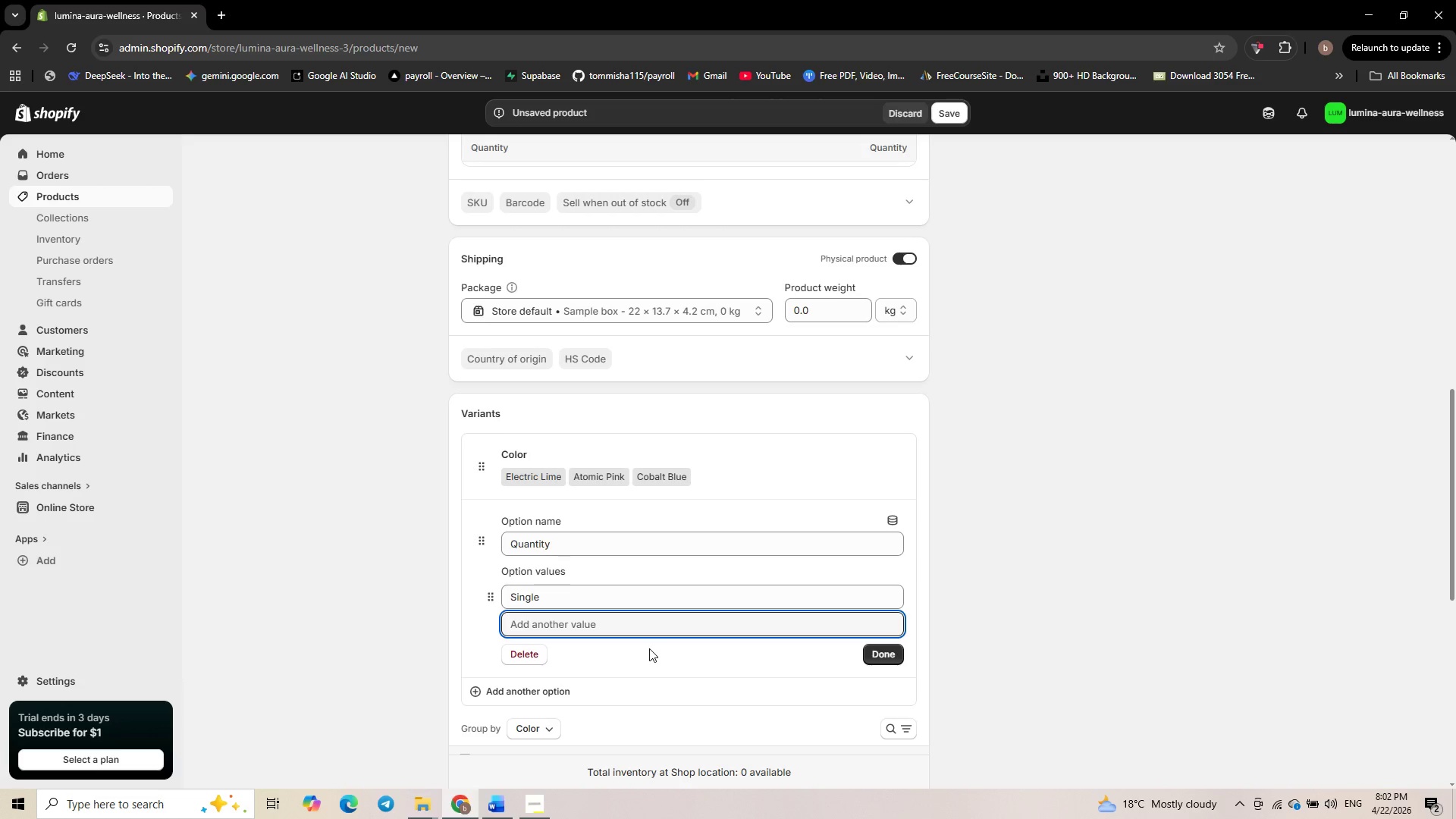 
type(Stui)
key(Backspace)
key(Backspace)
type(udio Pack)
 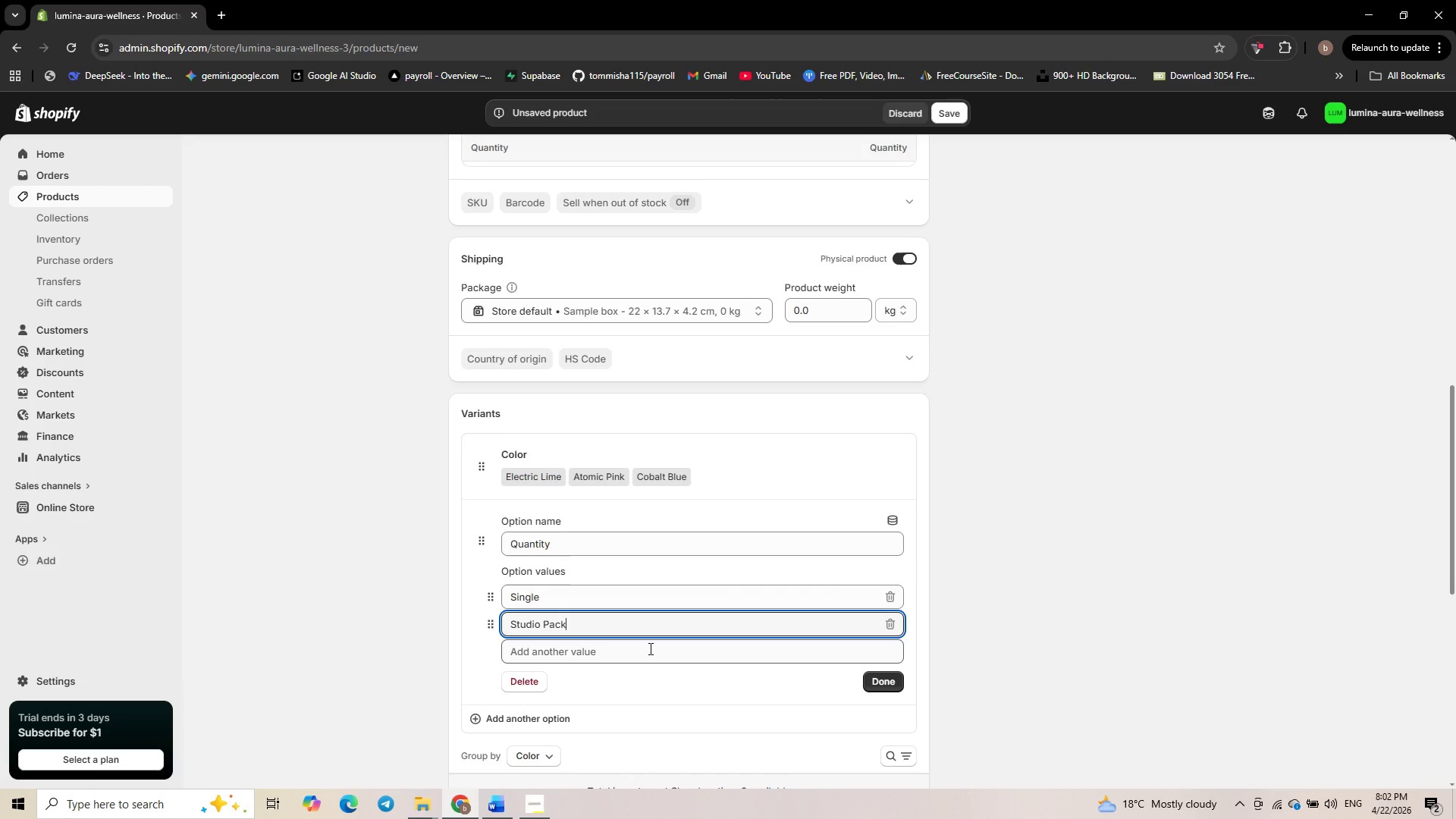 
key(Enter)
 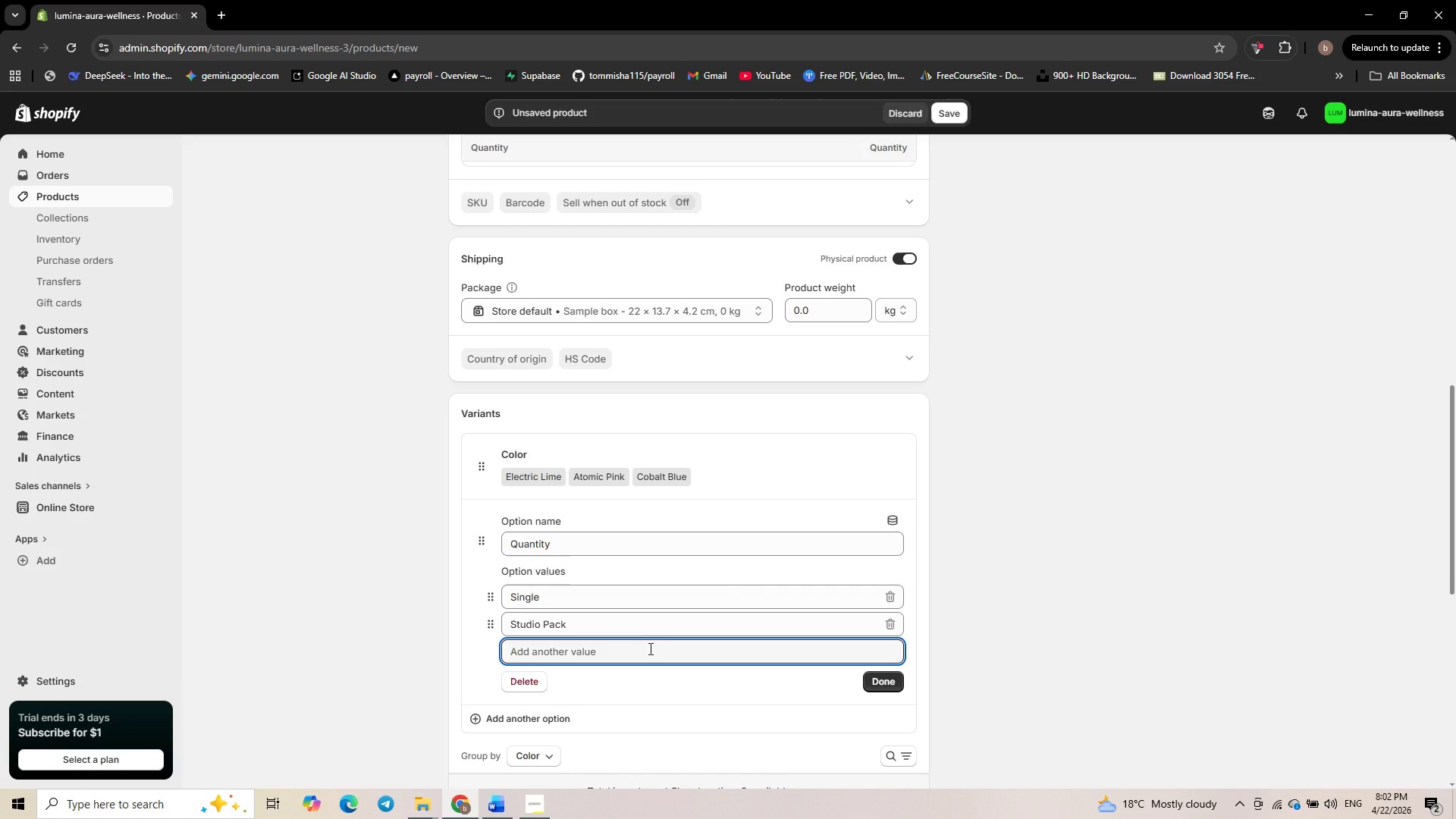 
key(ArrowUp)
 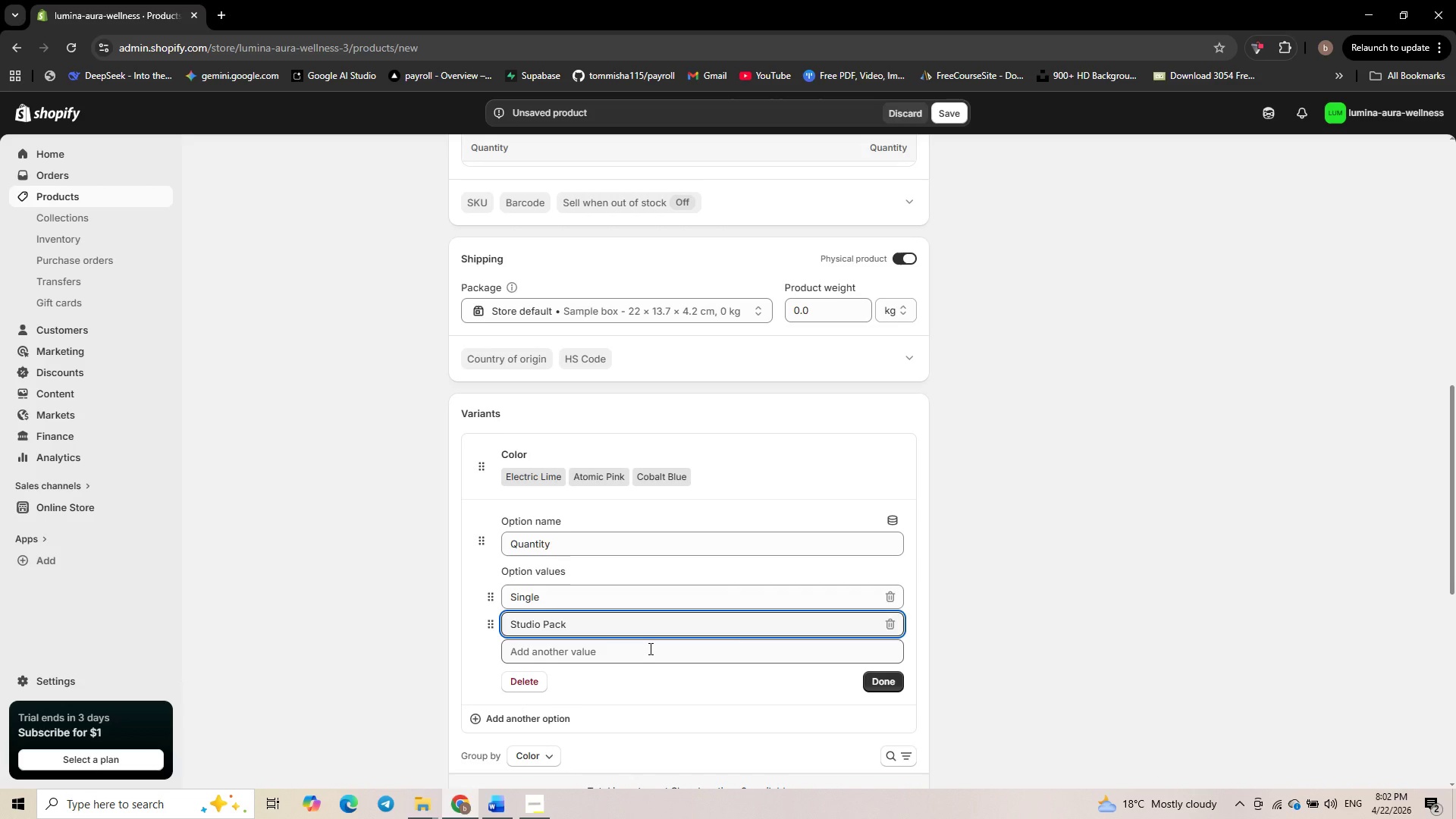 
type((6))
 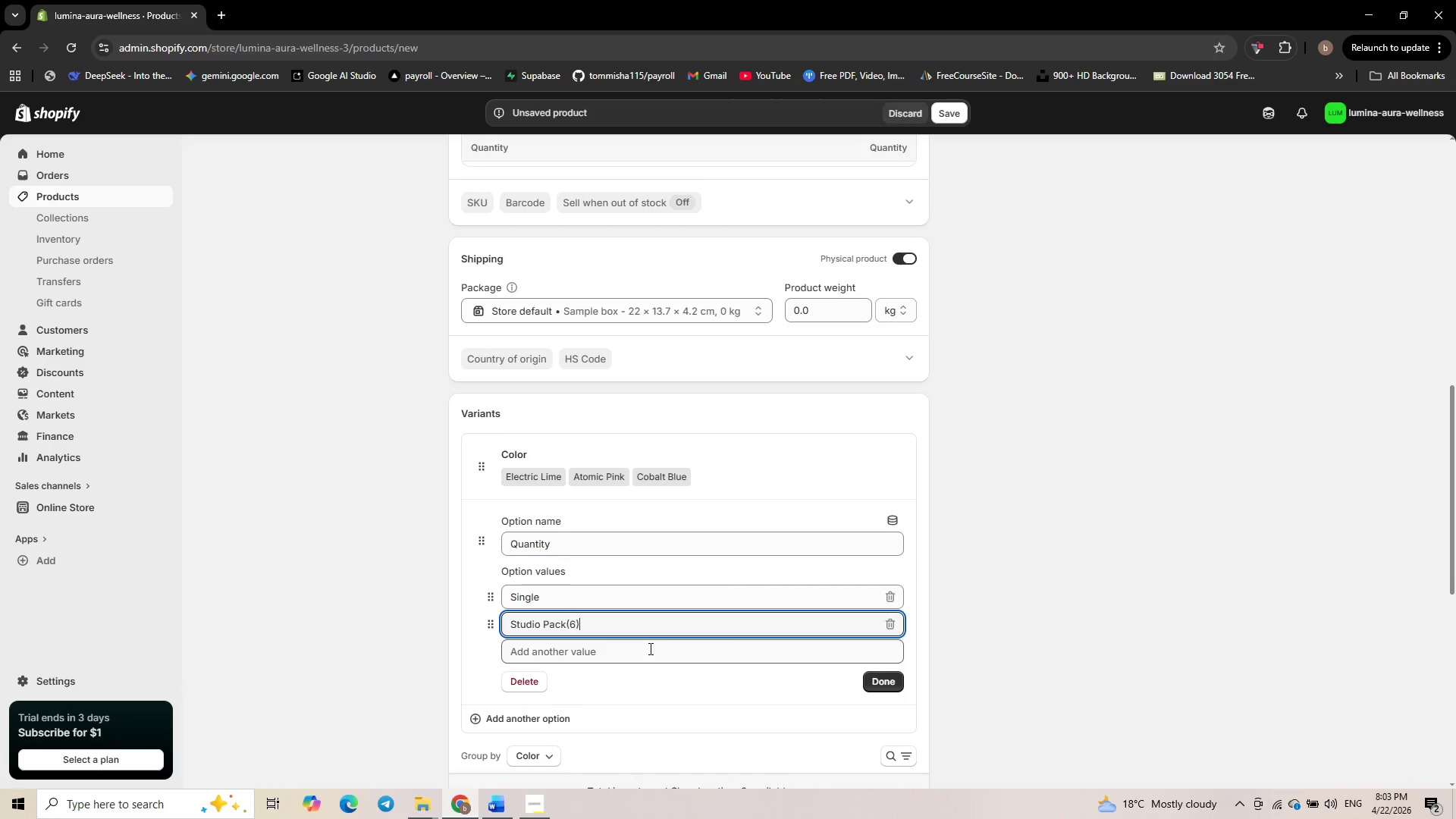 
key(ArrowDown)
 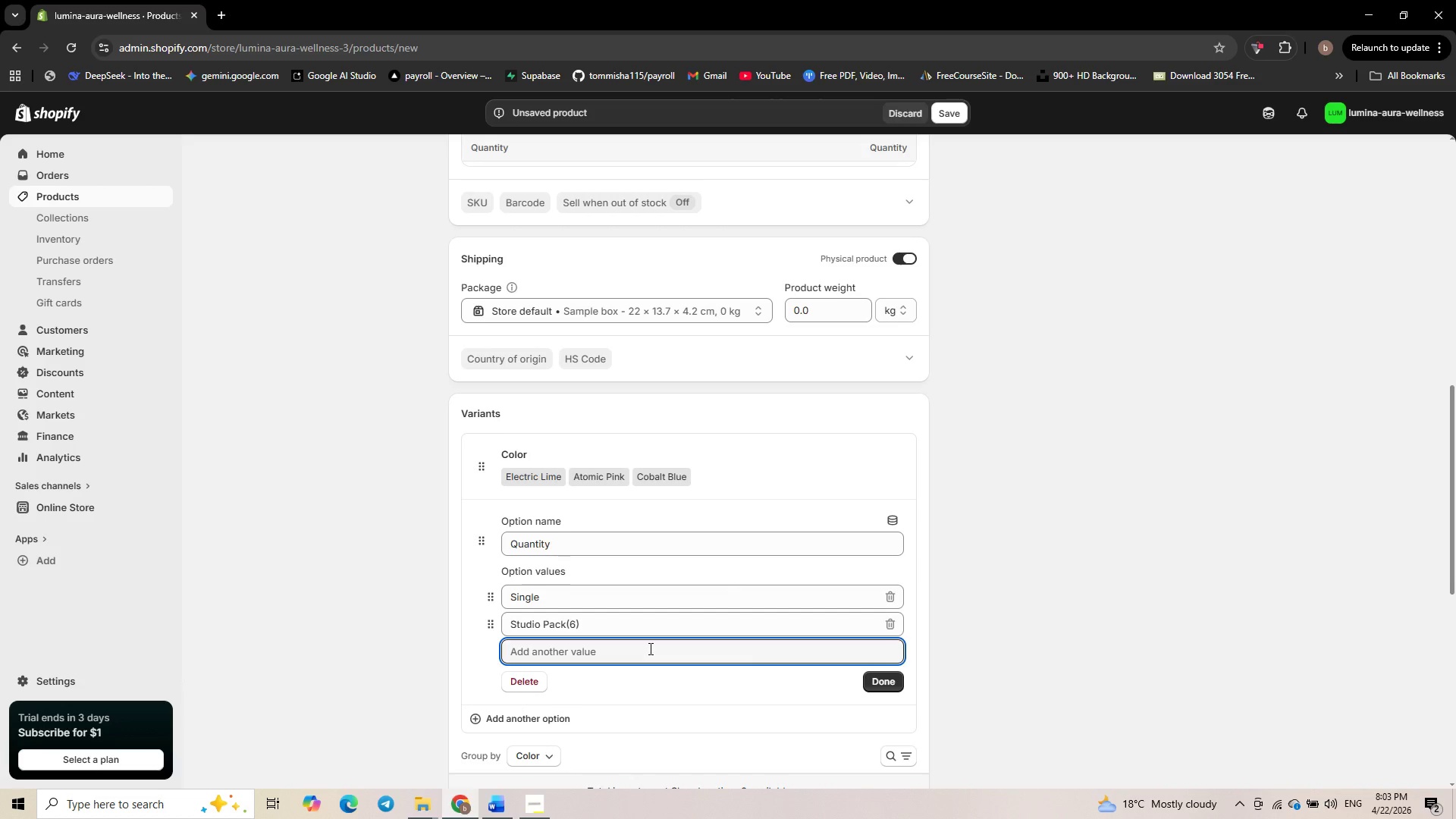 
wait(7.08)
 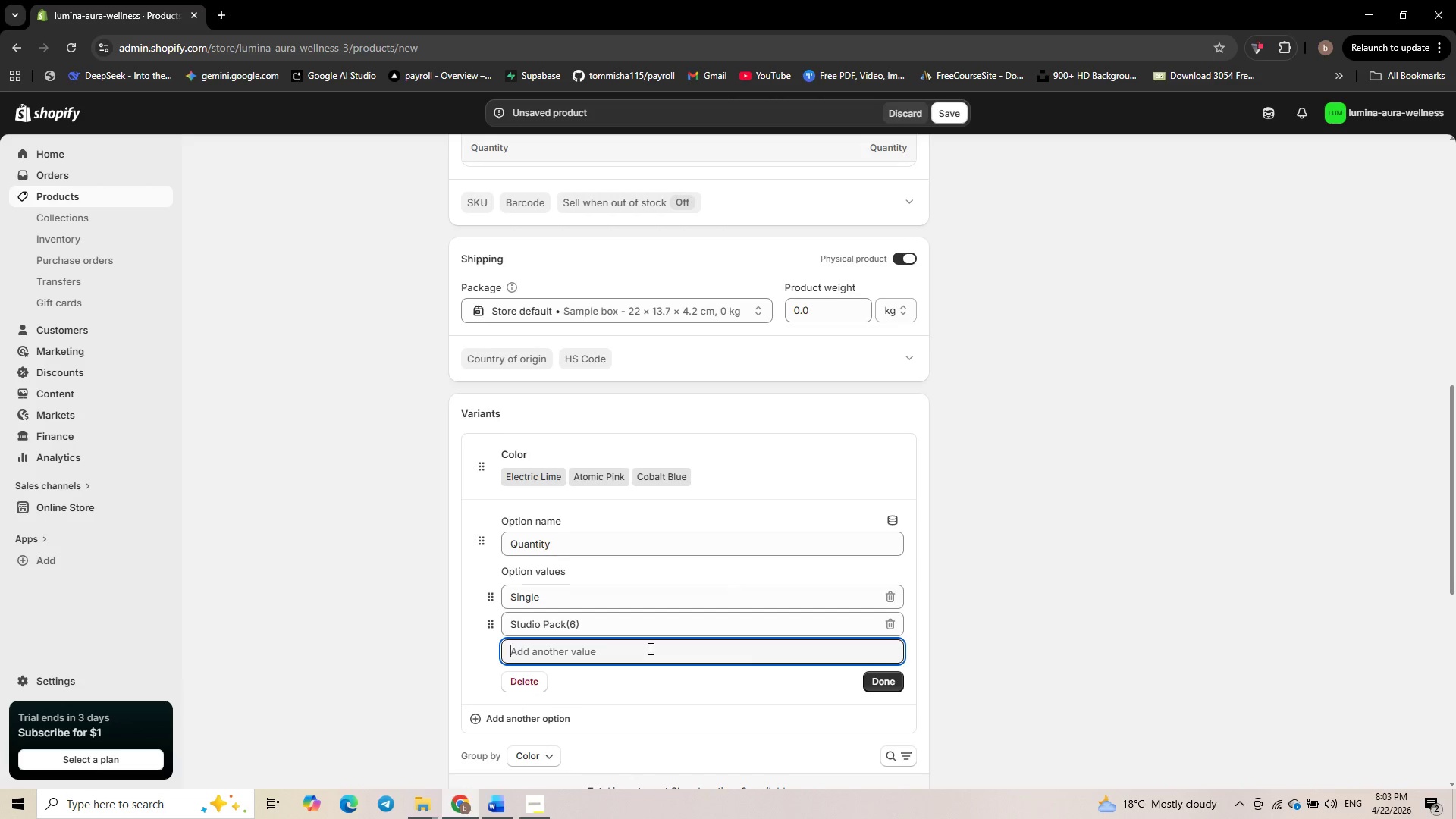 
type(Class )
 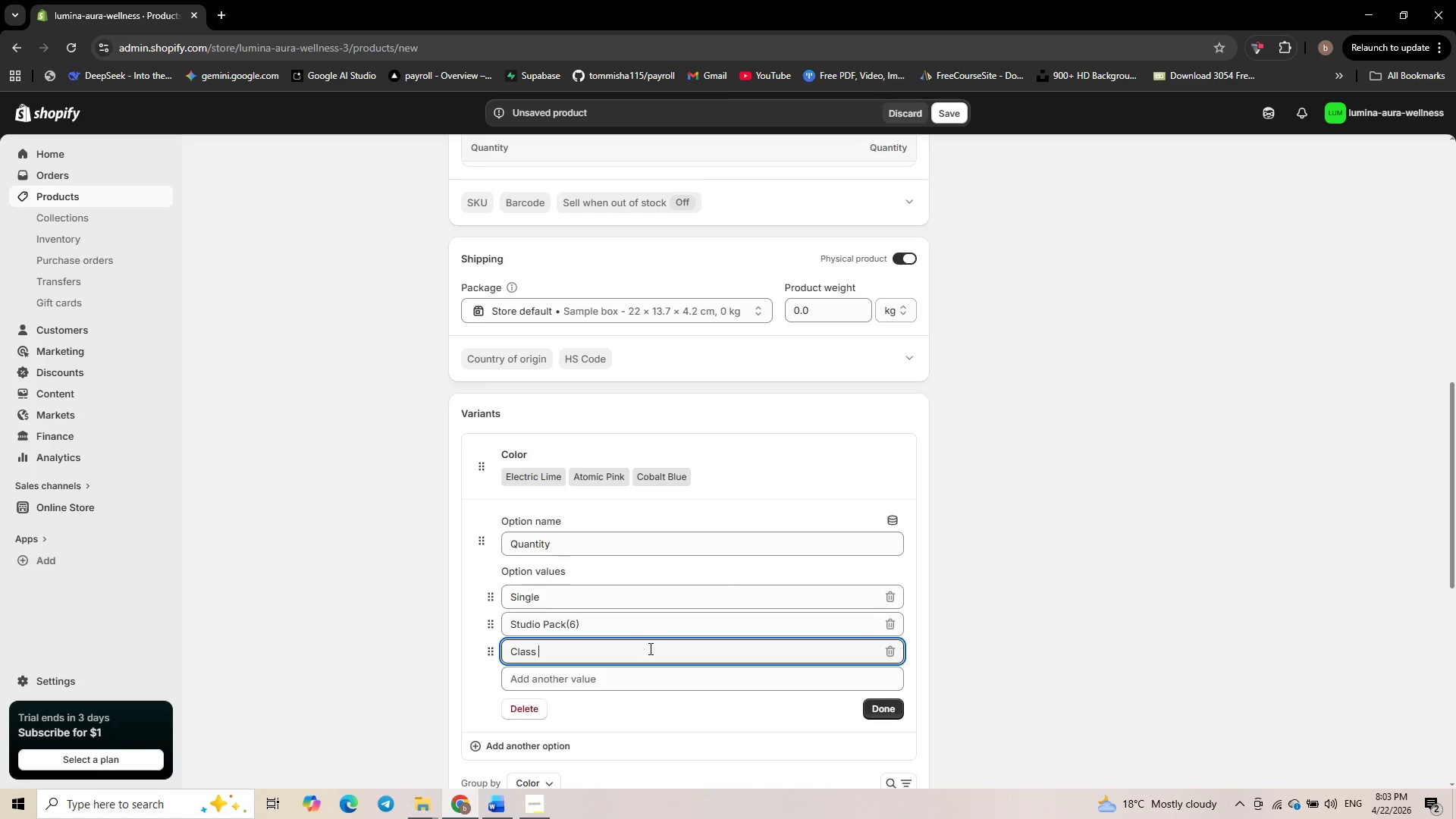 
wait(5.34)
 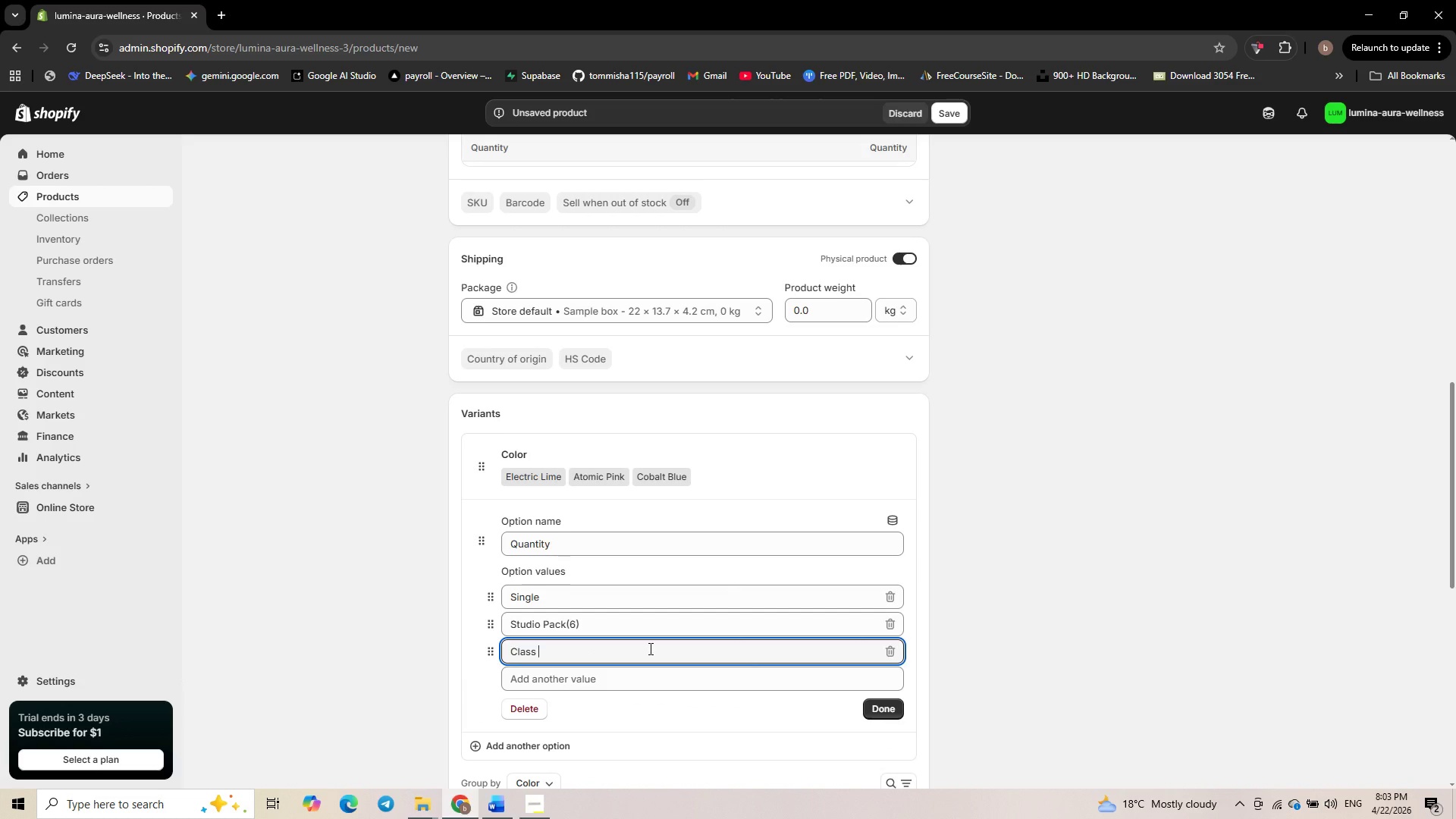 
type(Pack)
 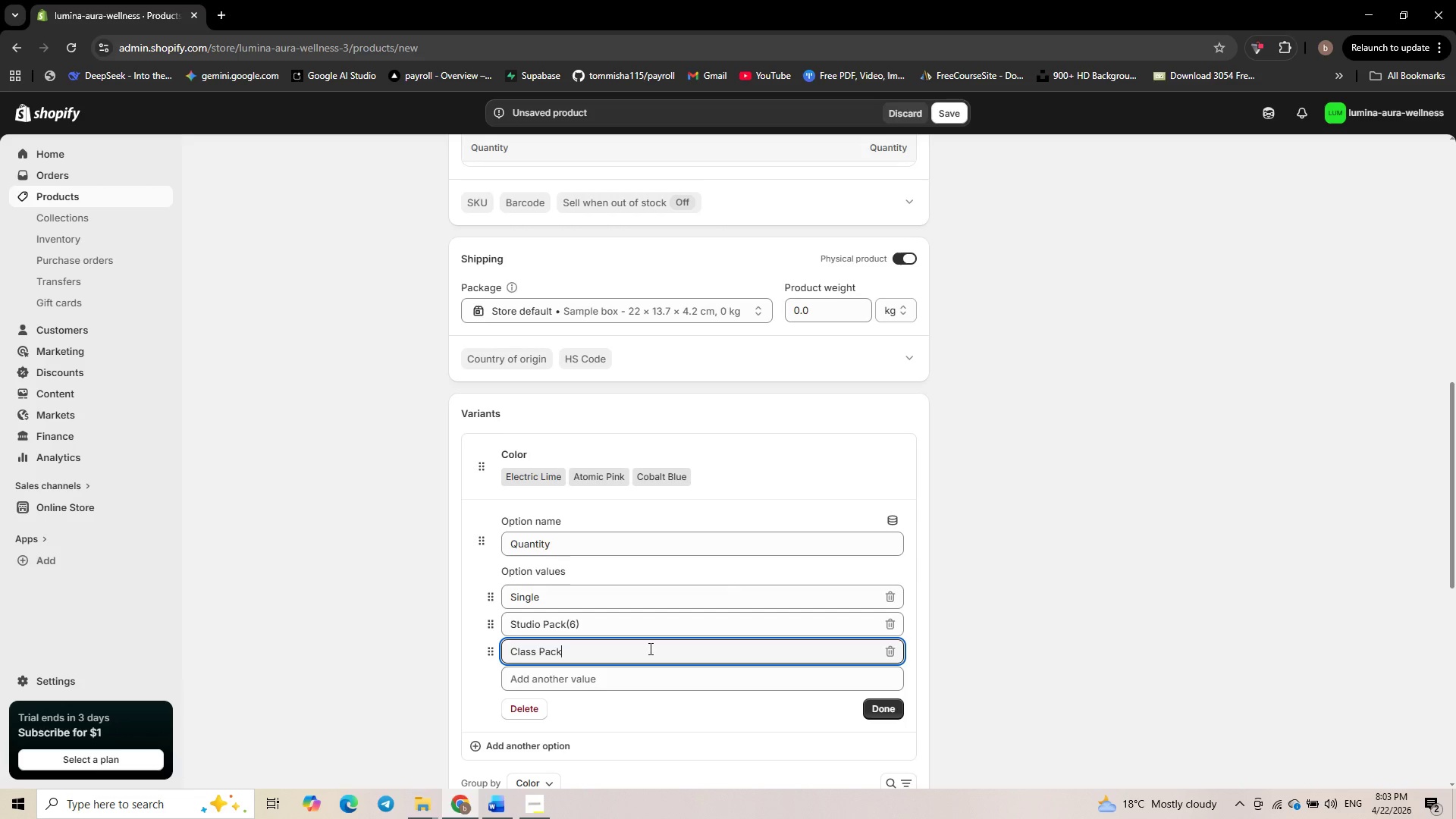 
key(Shift+9)
 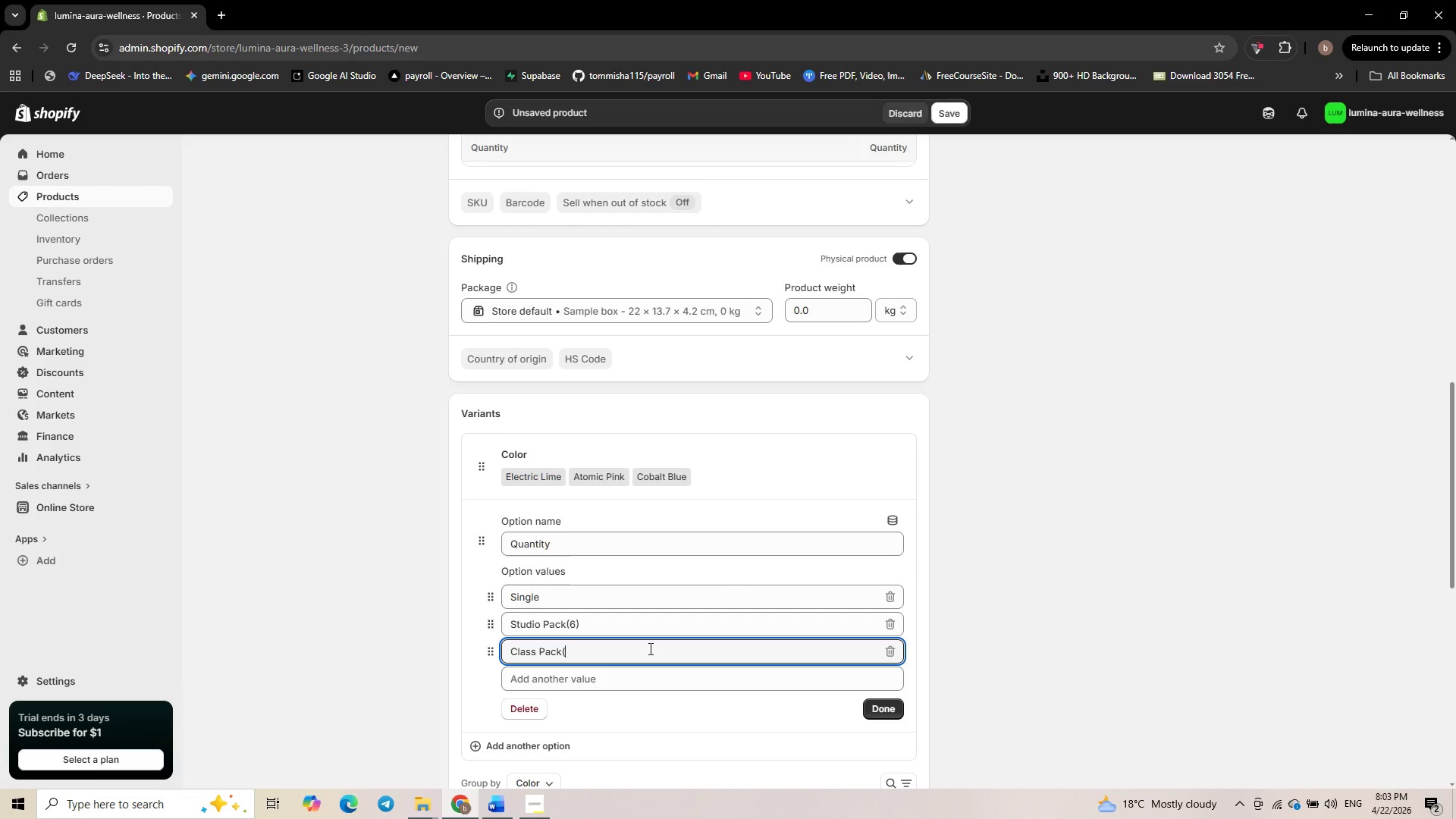 
key(Numpad1)
 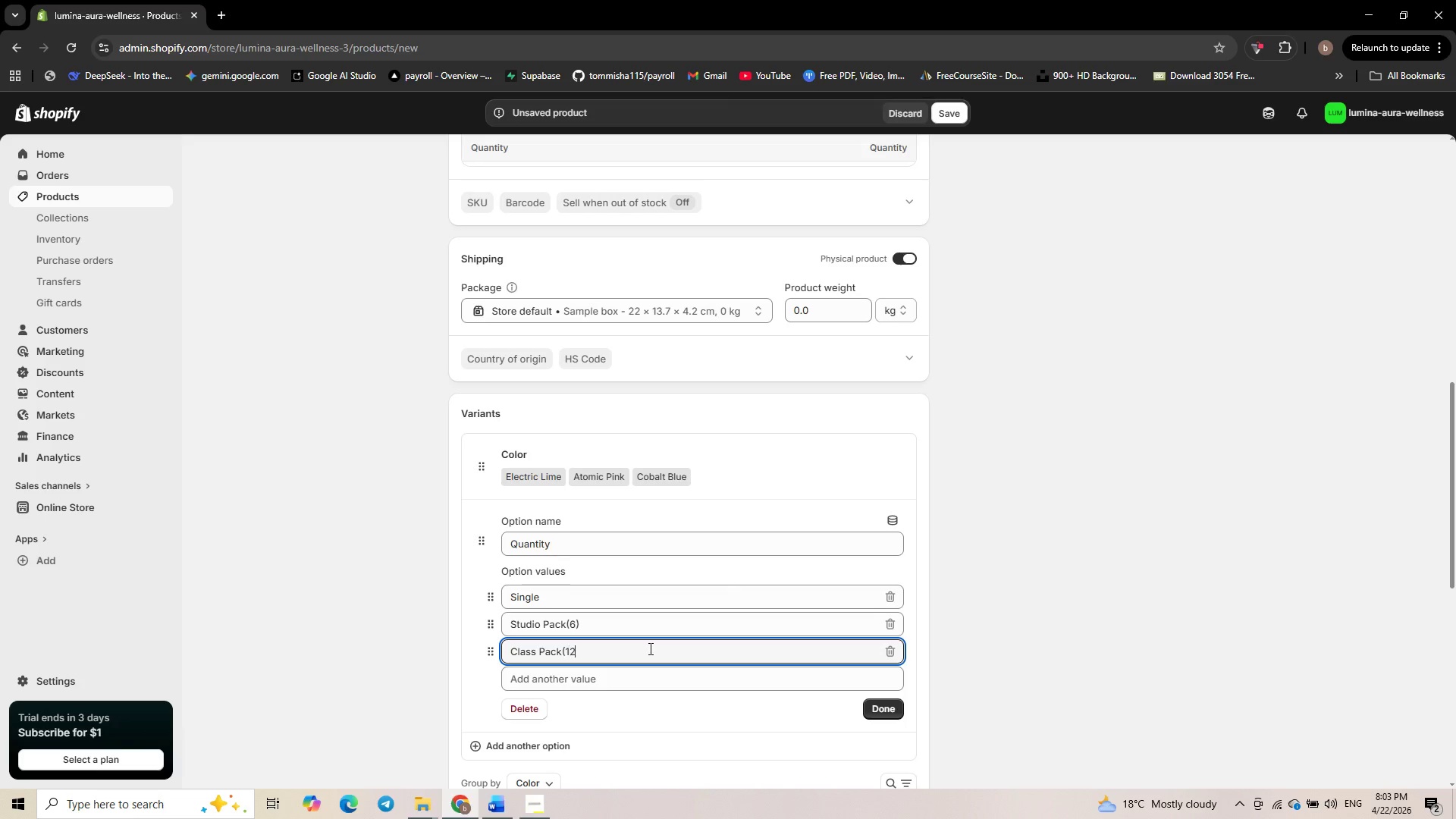 
key(Numpad2)
 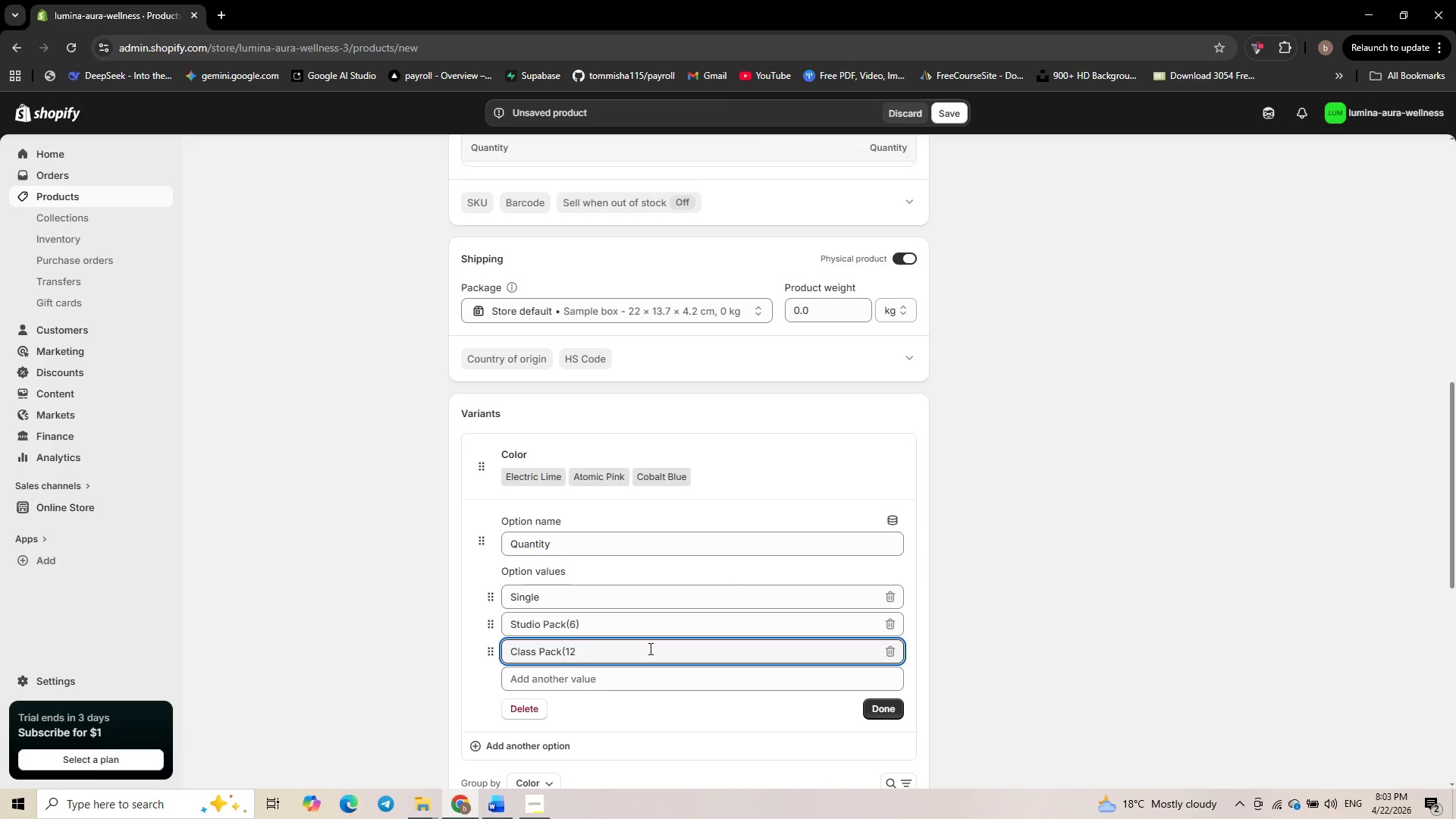 
key(Shift+0)
 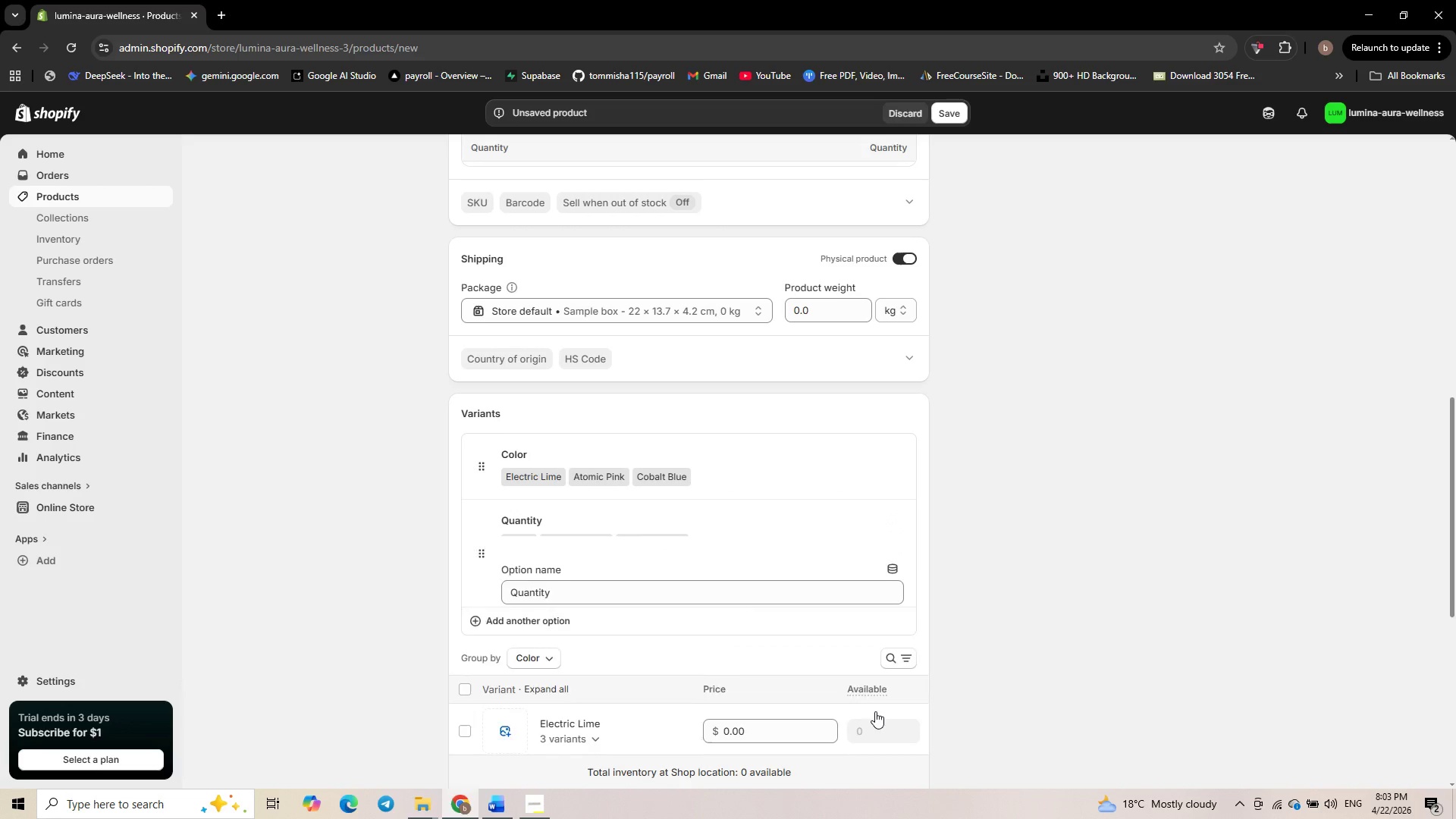 
wait(12.09)
 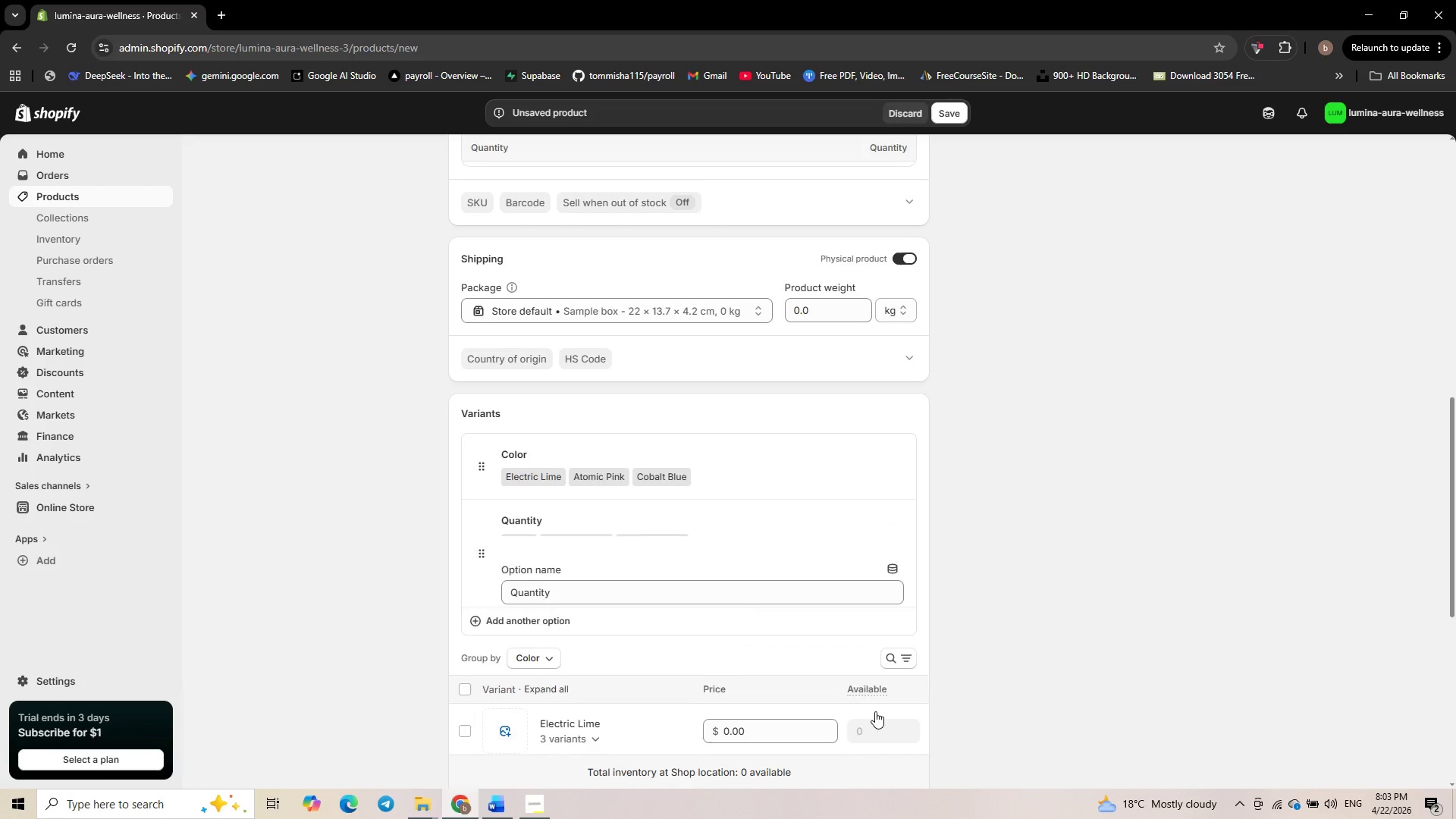 
scroll: coordinate [697, 582], scroll_direction: down, amount: 4.0
 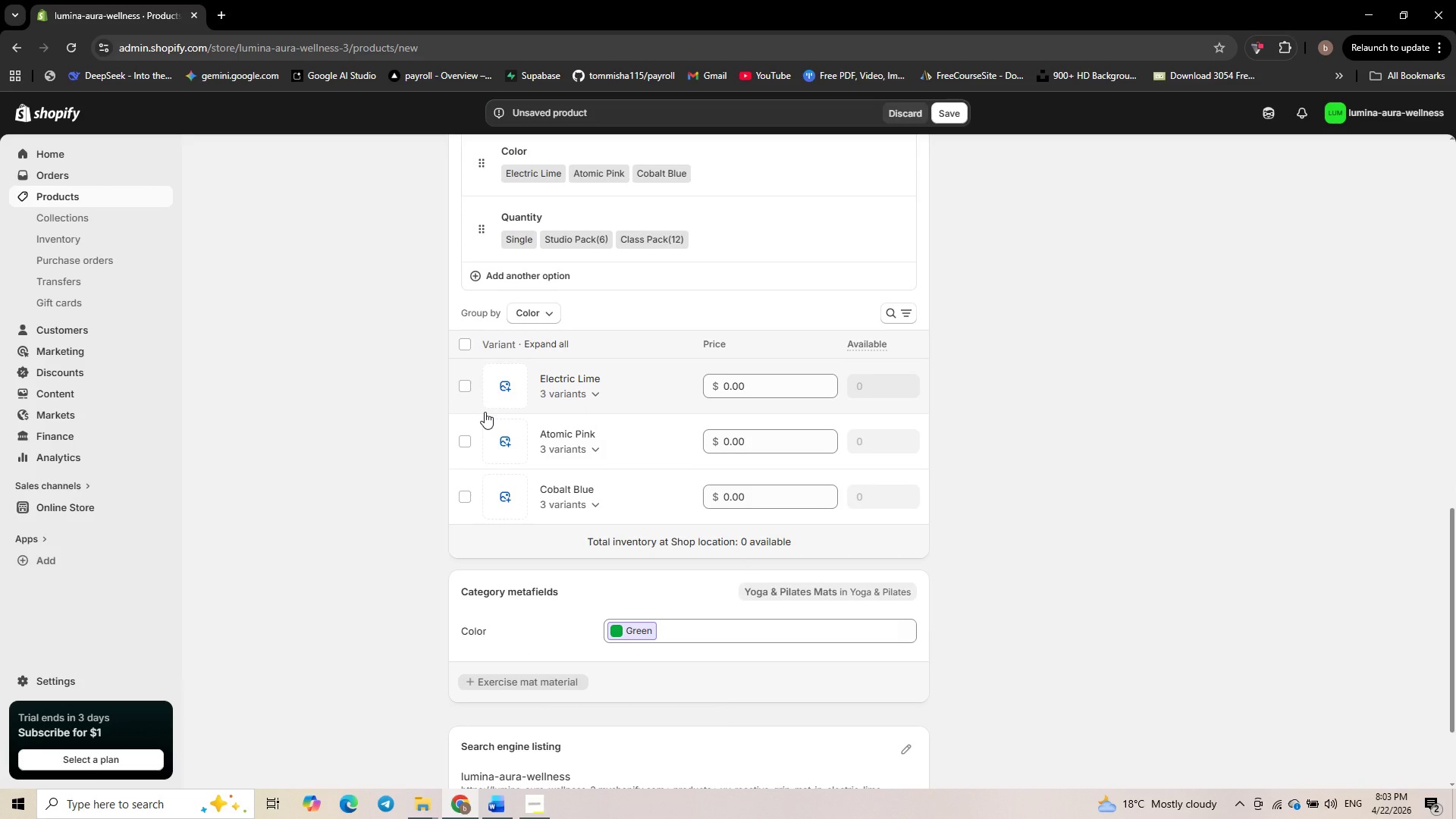 
wait(5.46)
 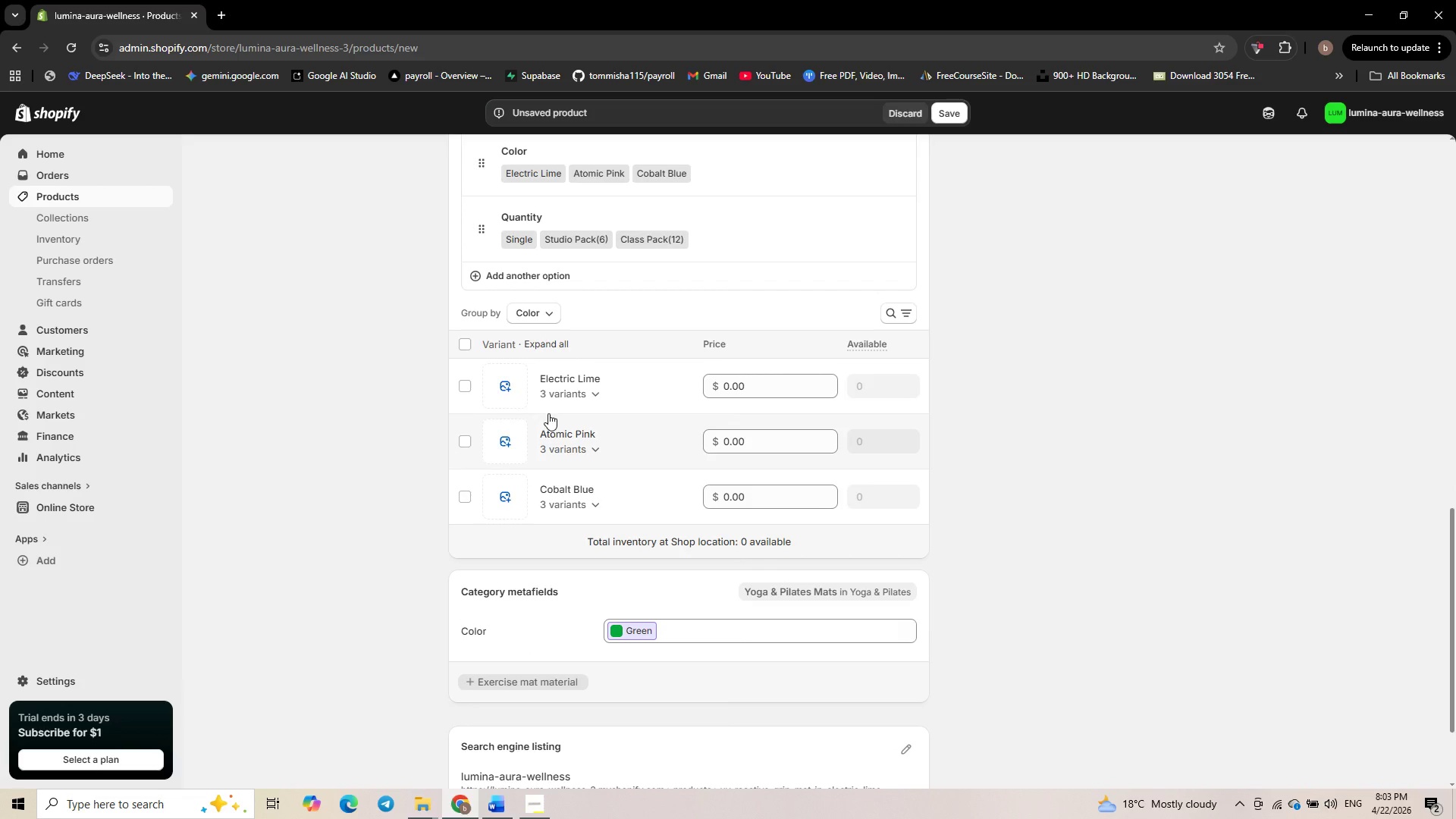 
left_click([566, 393])
 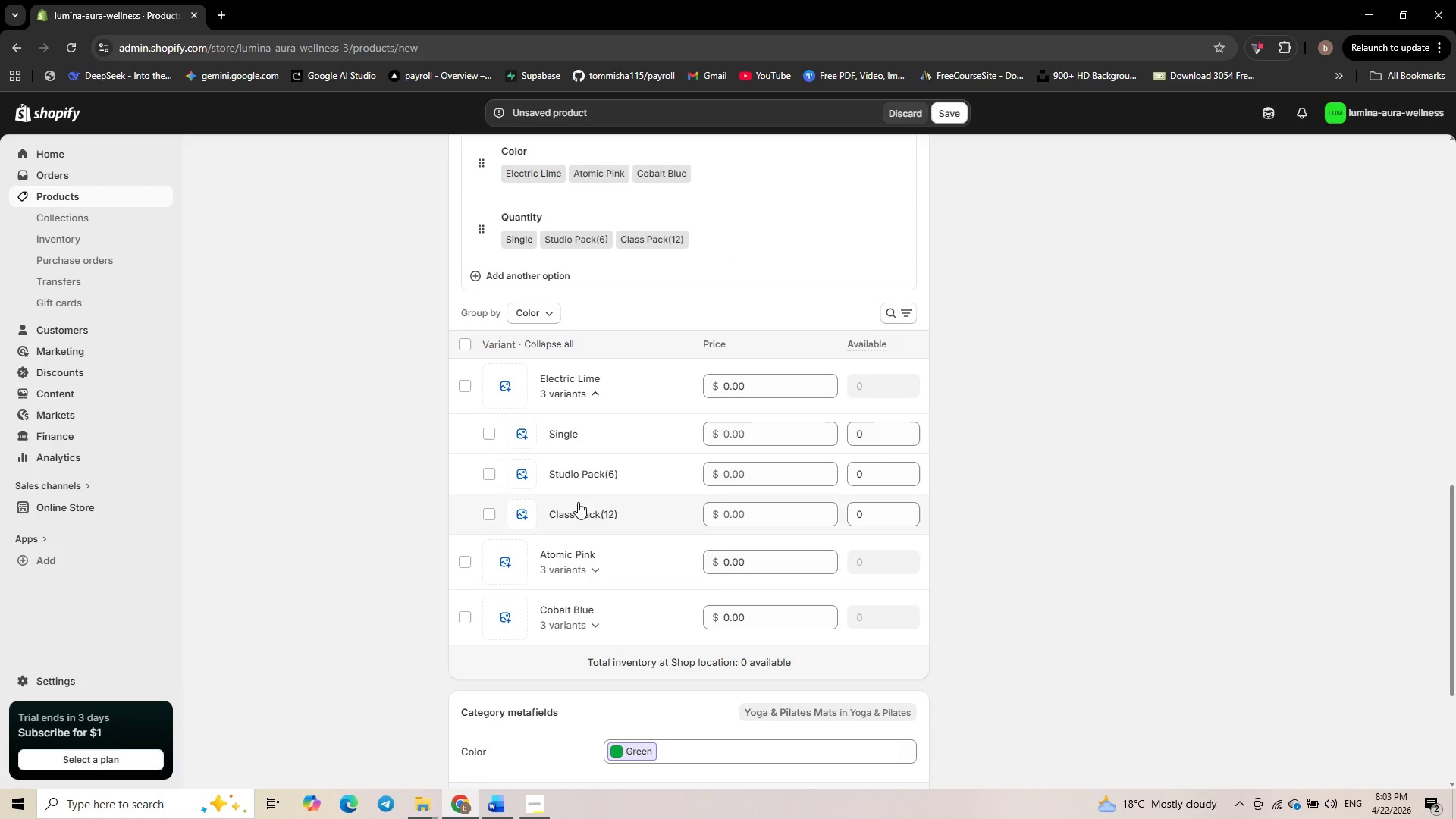 
wait(9.36)
 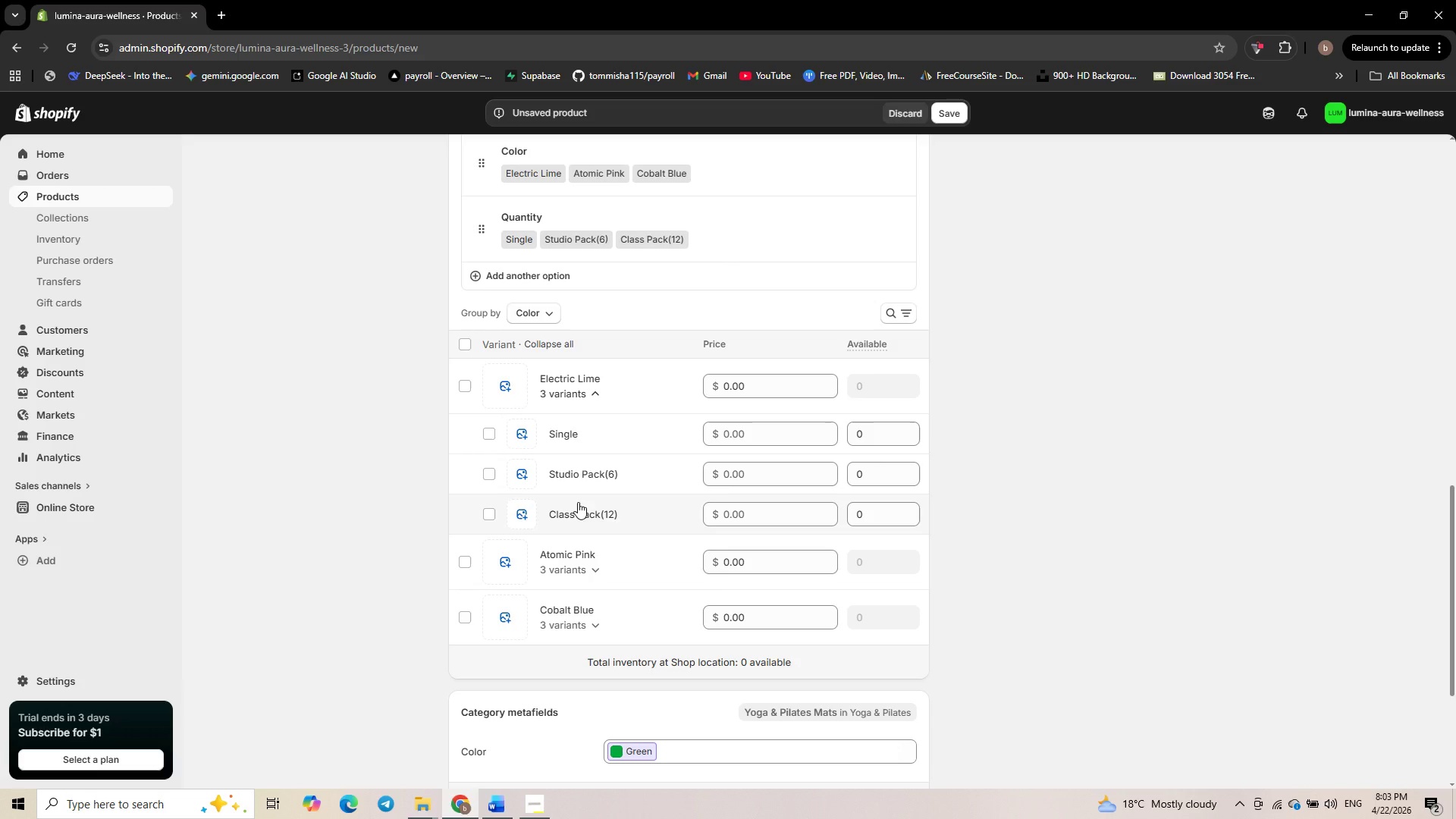 
scroll: coordinate [651, 544], scroll_direction: down, amount: 3.0
 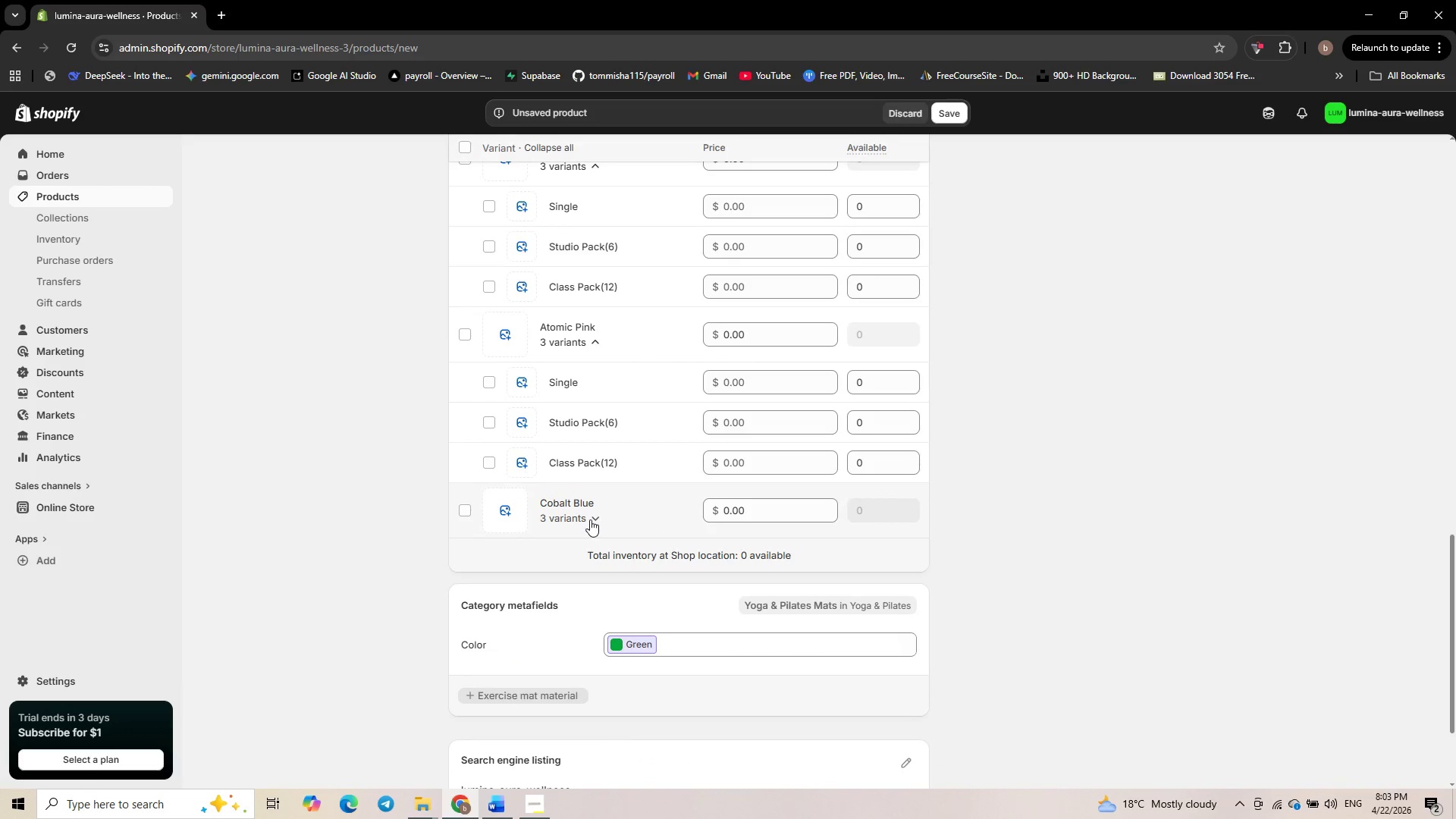 
left_click([590, 519])
 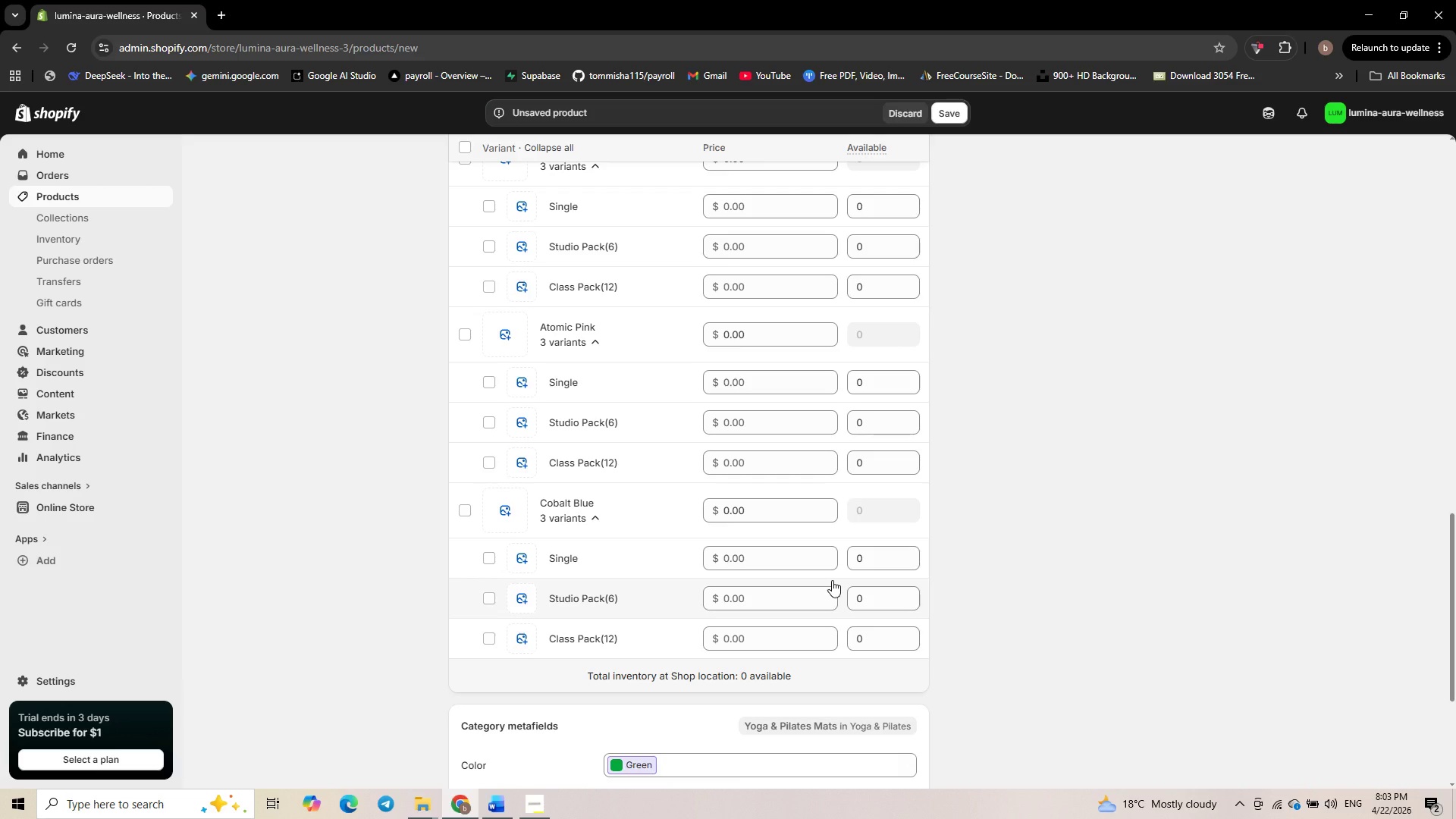 
wait(6.58)
 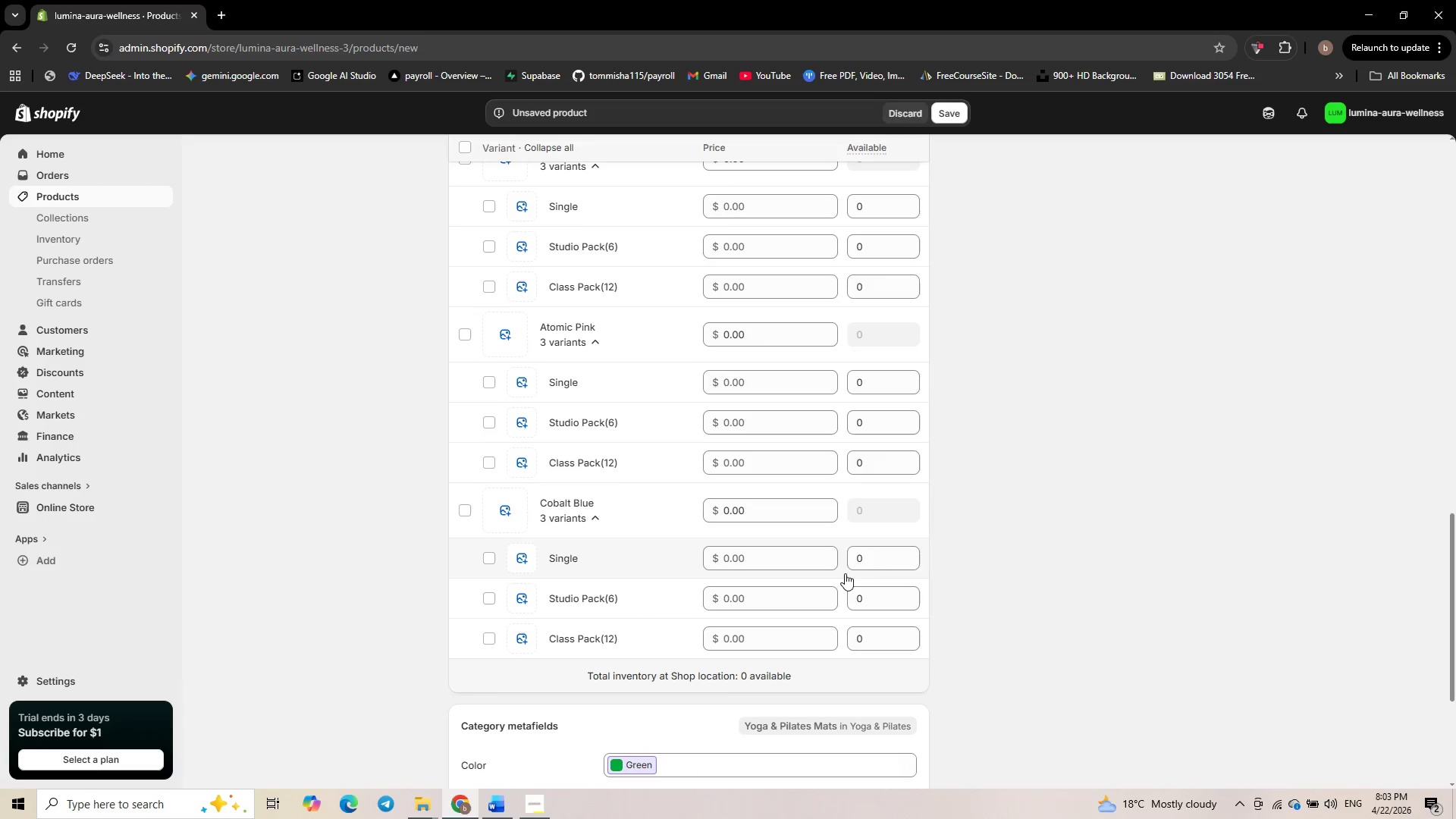 
scroll: coordinate [768, 491], scroll_direction: up, amount: 2.0
 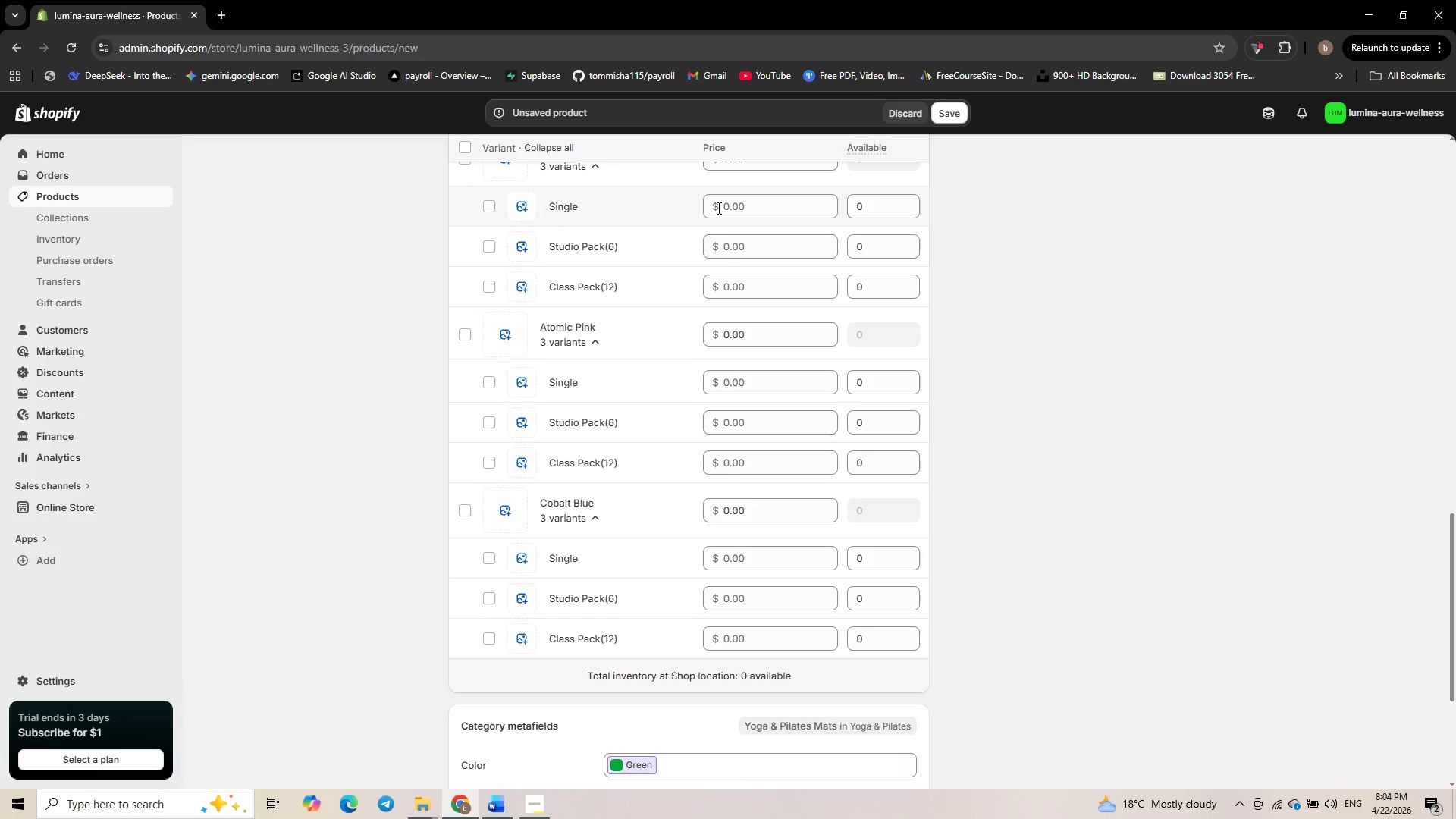 
left_click([719, 205])
 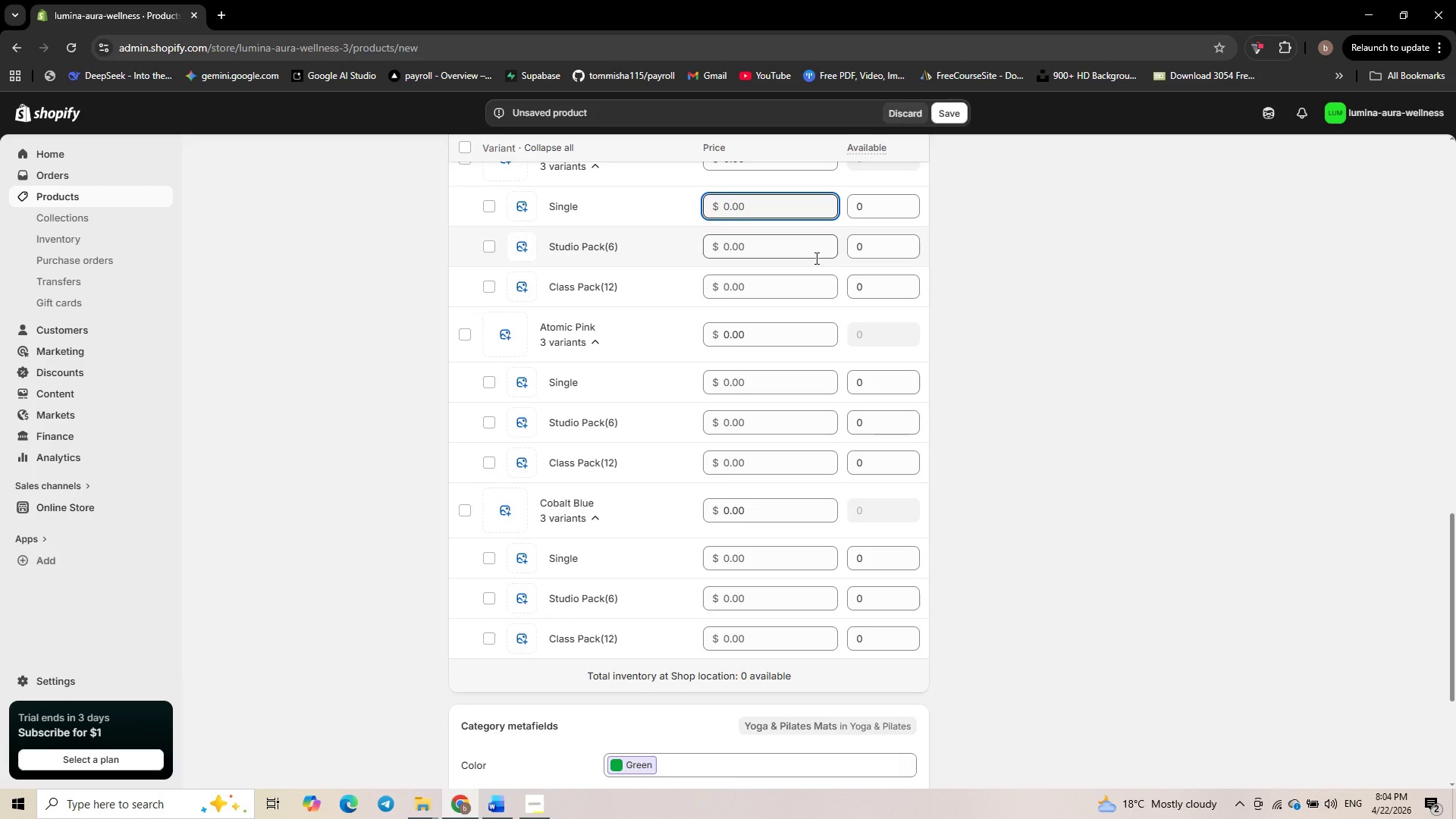 
key(Numpad8)
 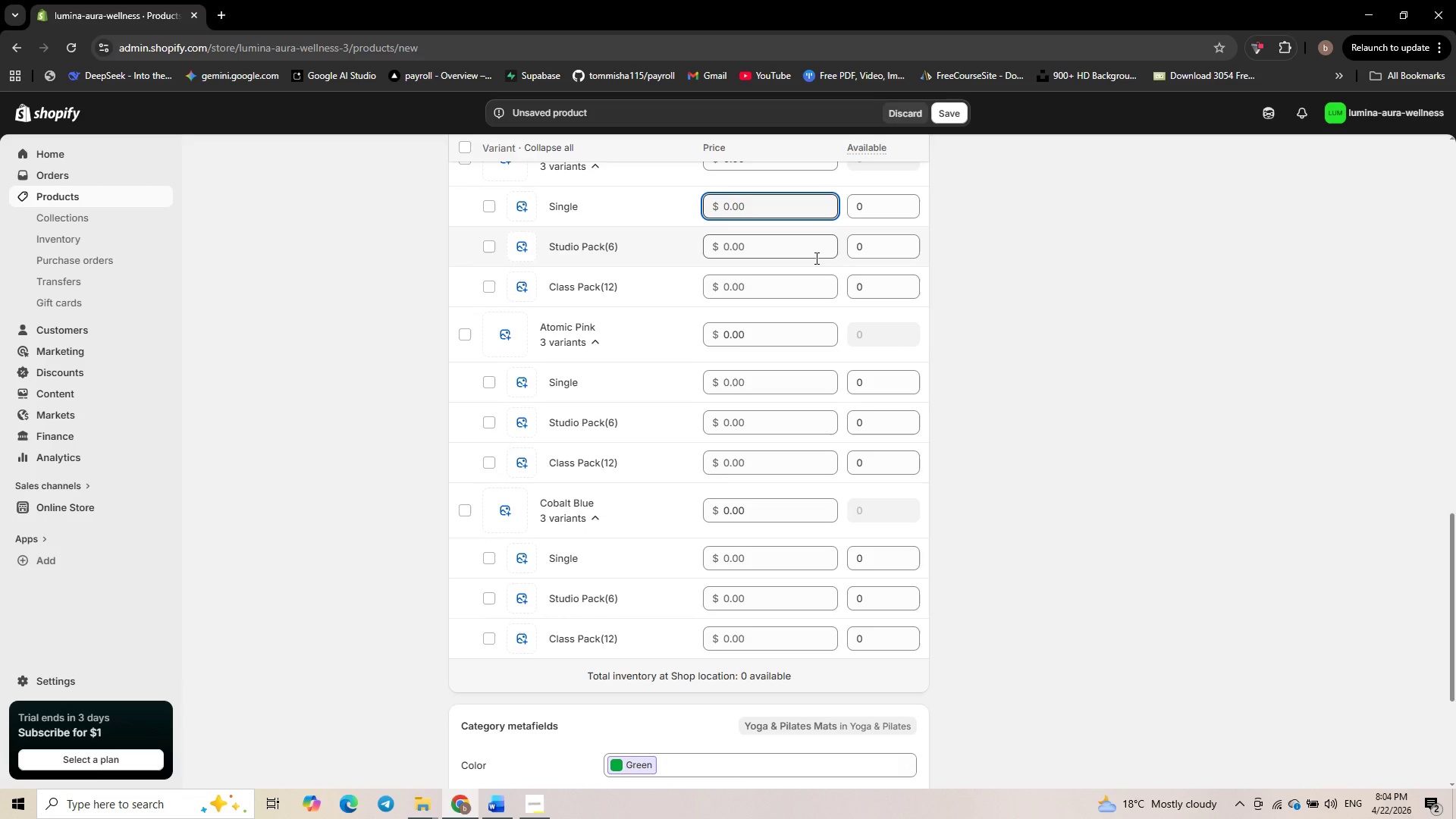 
key(Numpad9)
 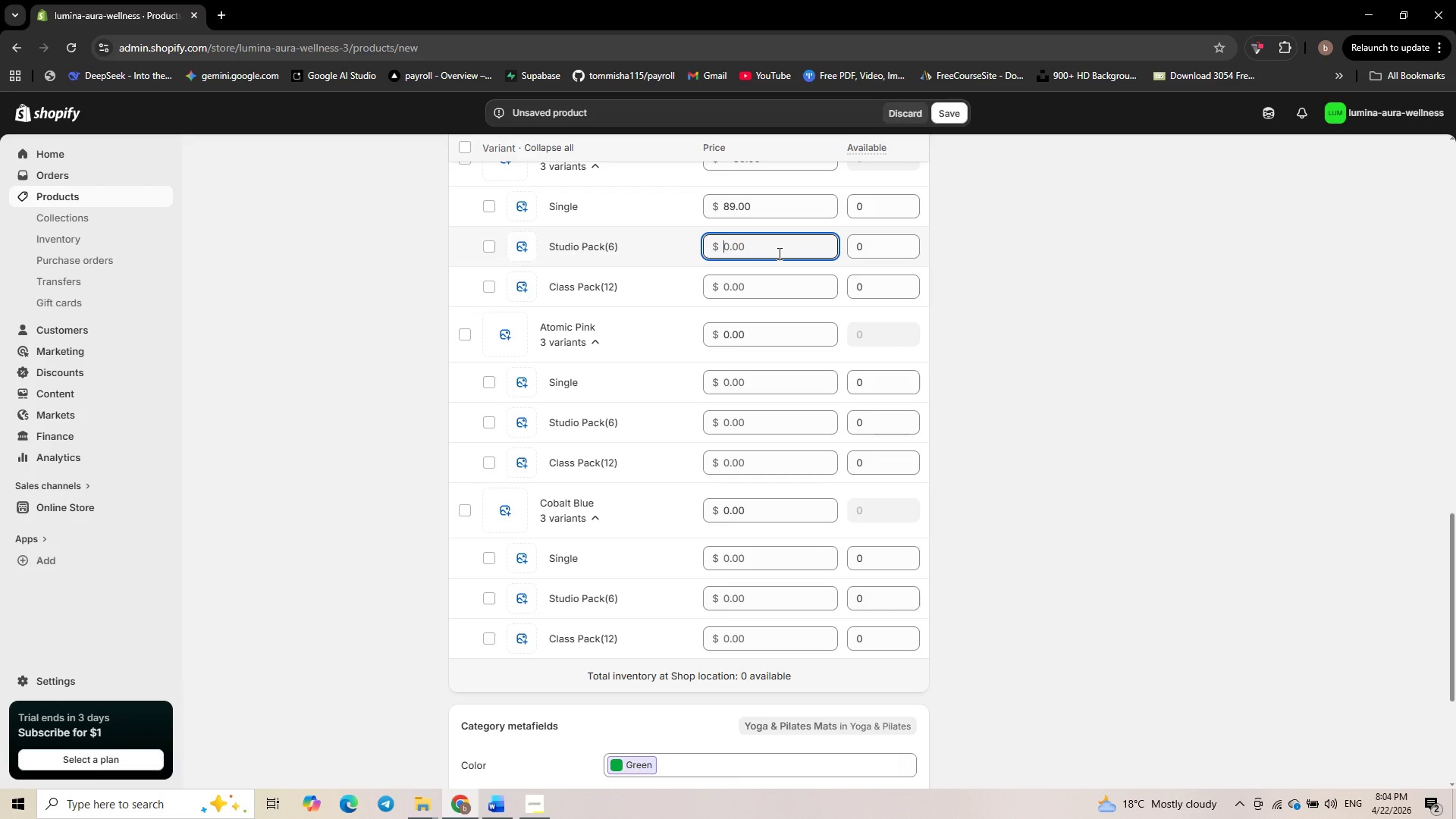 
key(Numpad4)
 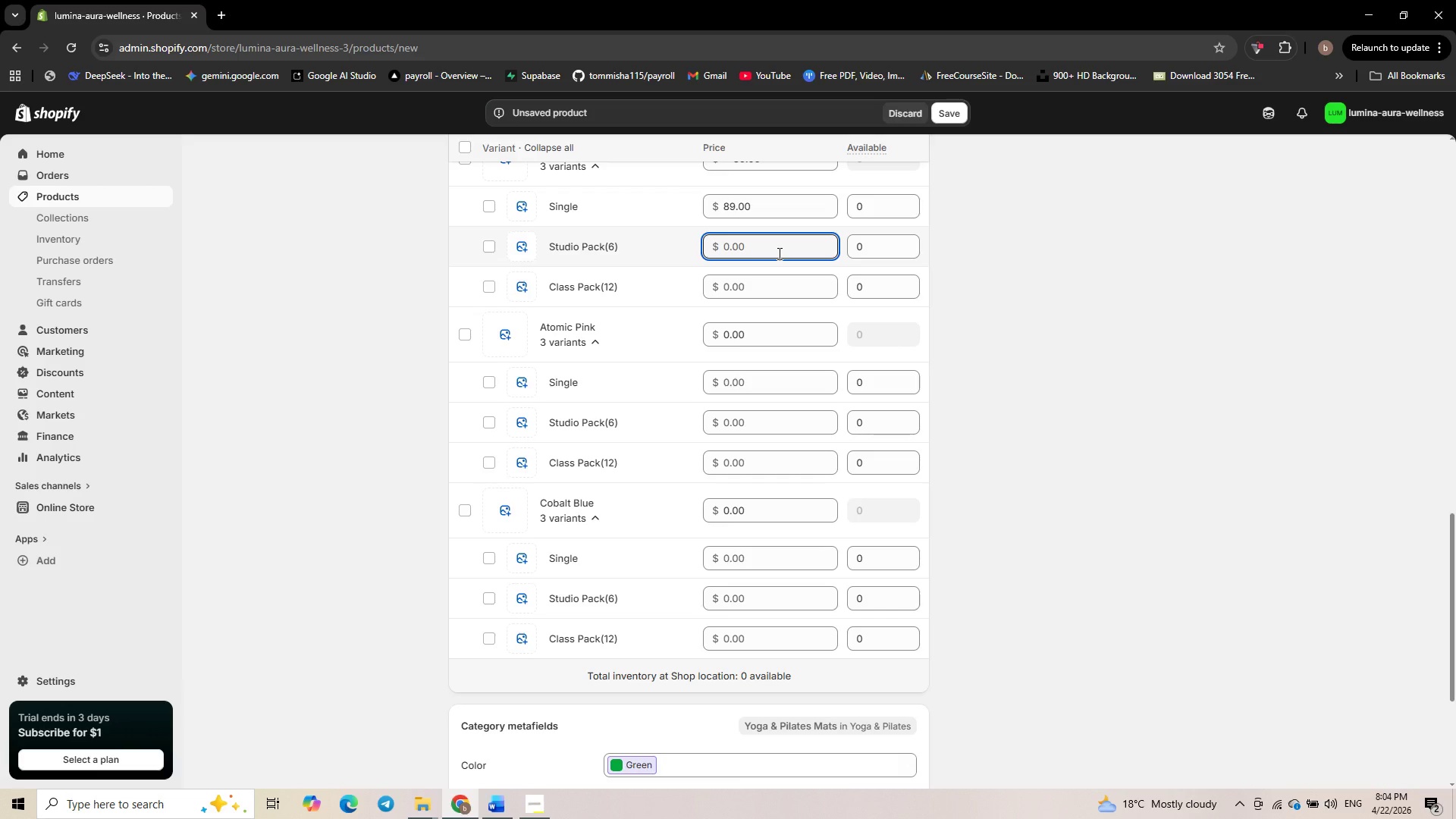 
key(Numpad5)
 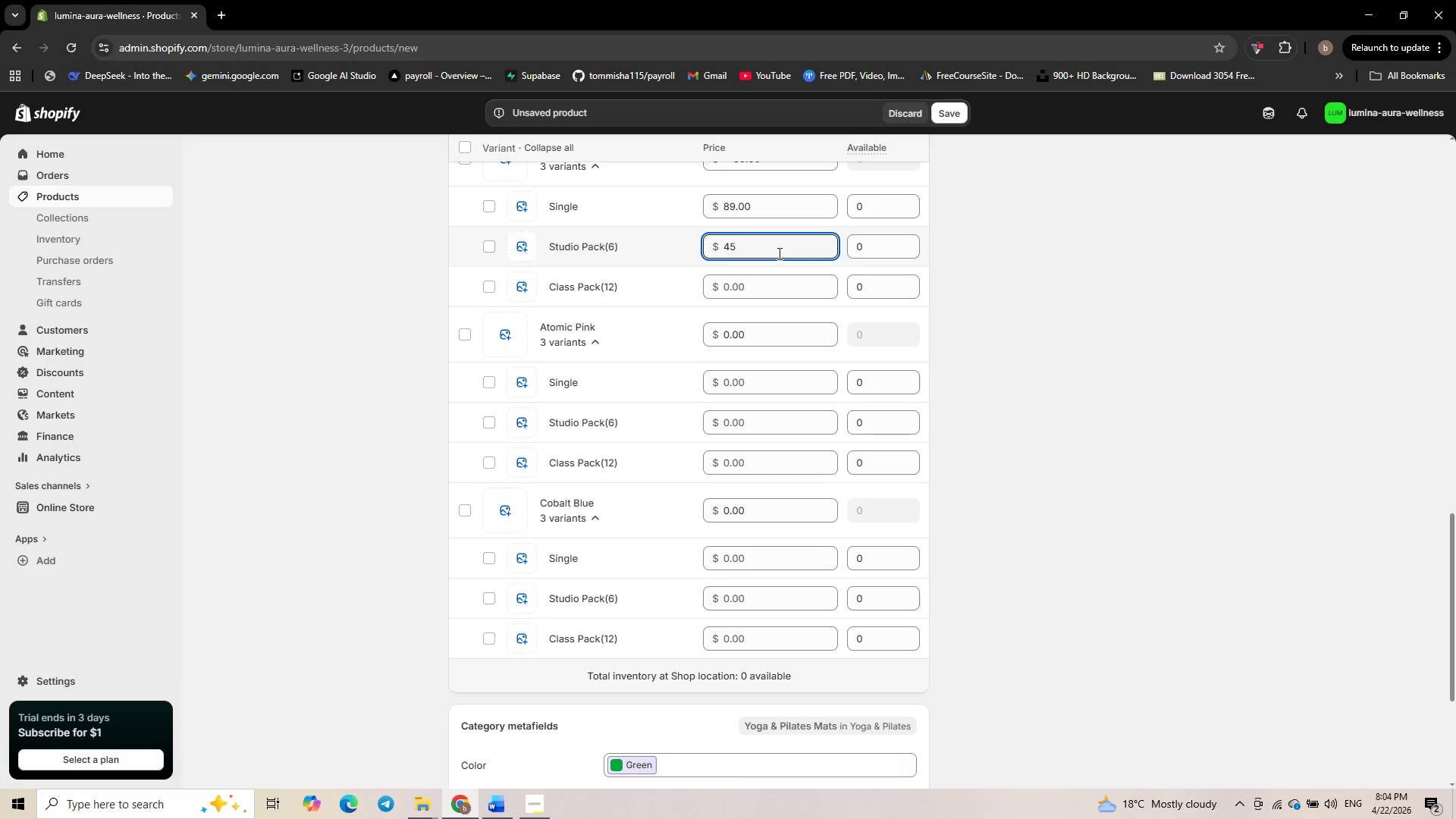 
key(Numpad4)
 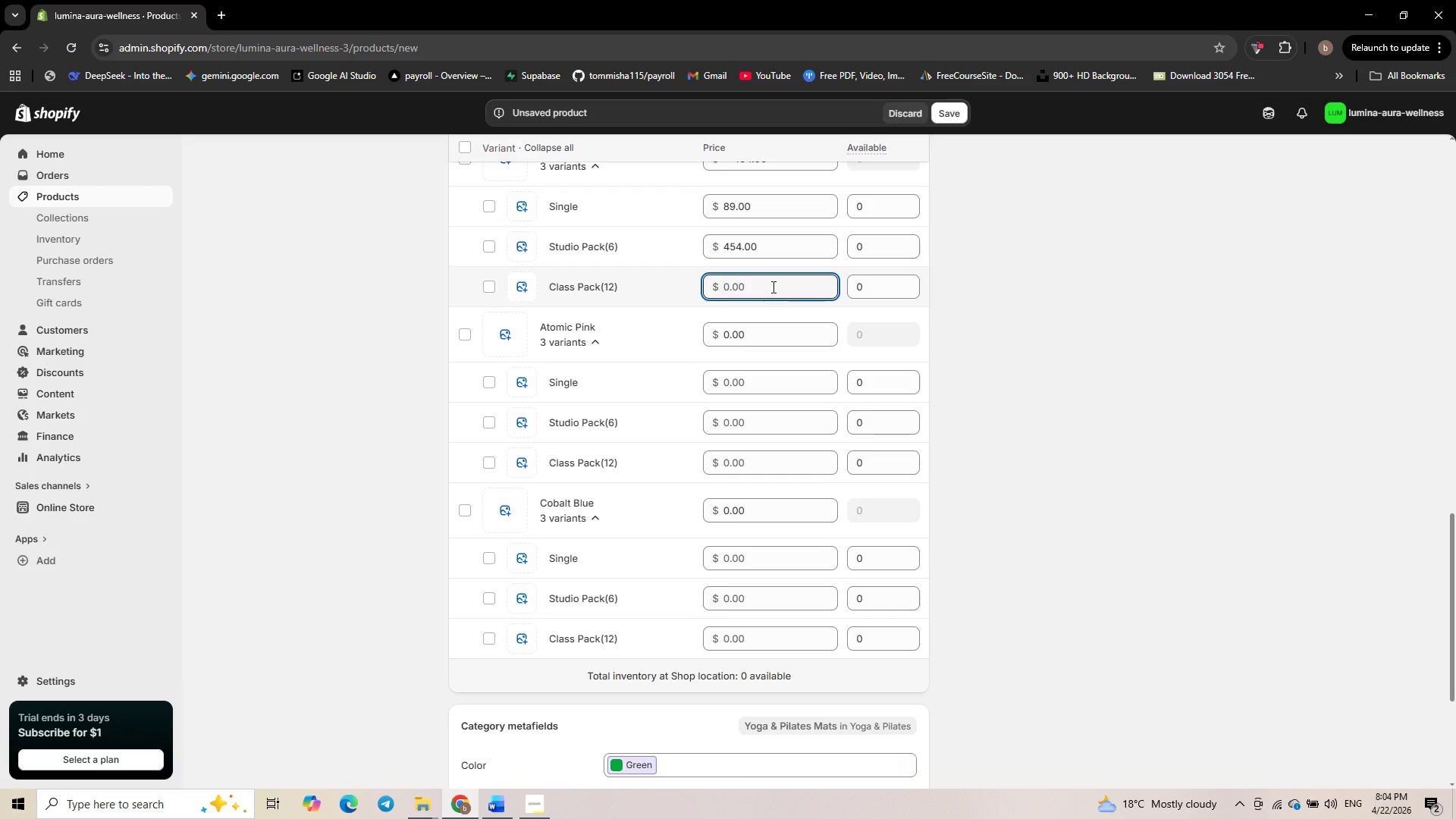 
key(Numpad8)
 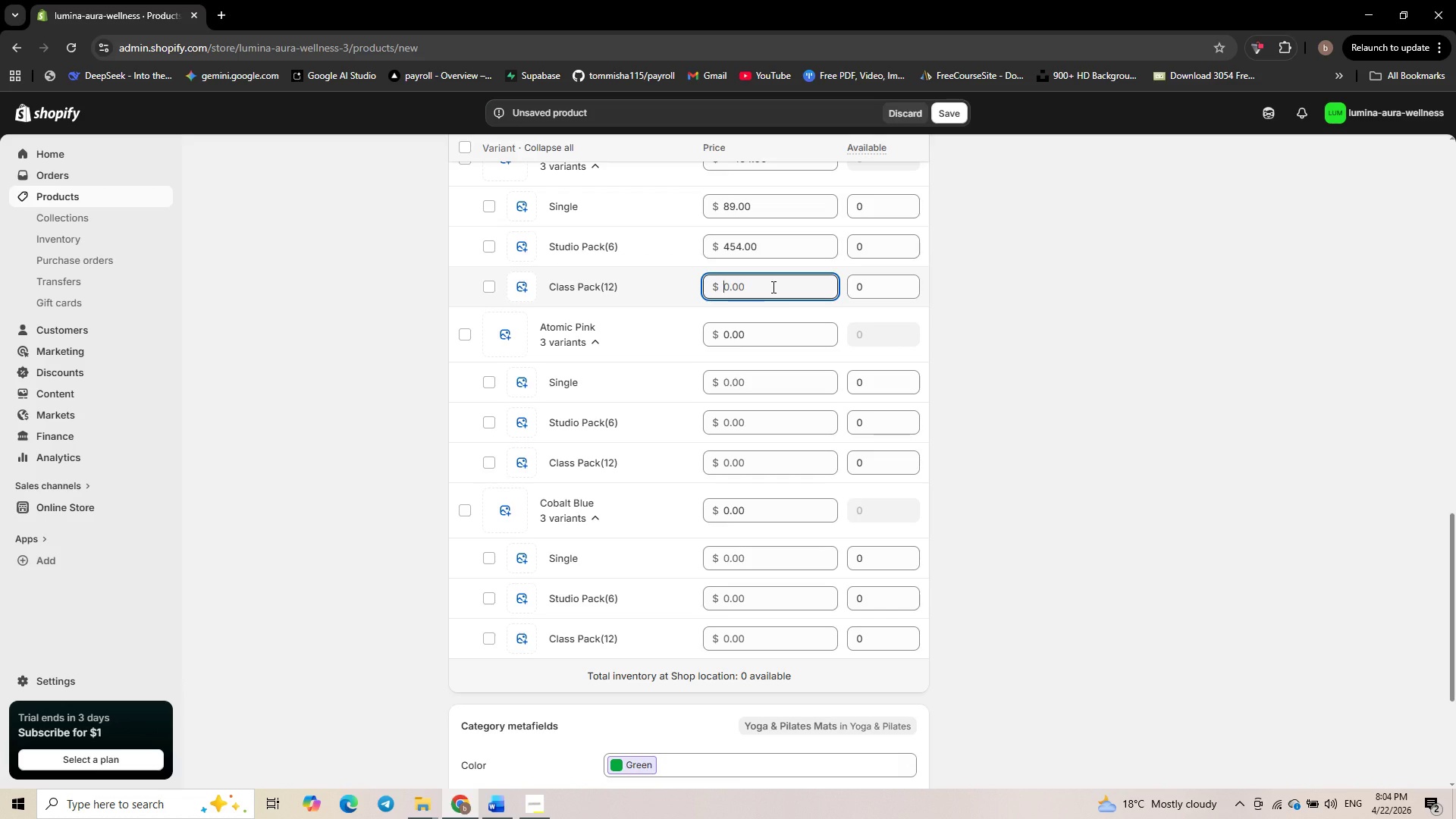 
key(Numpad0)
 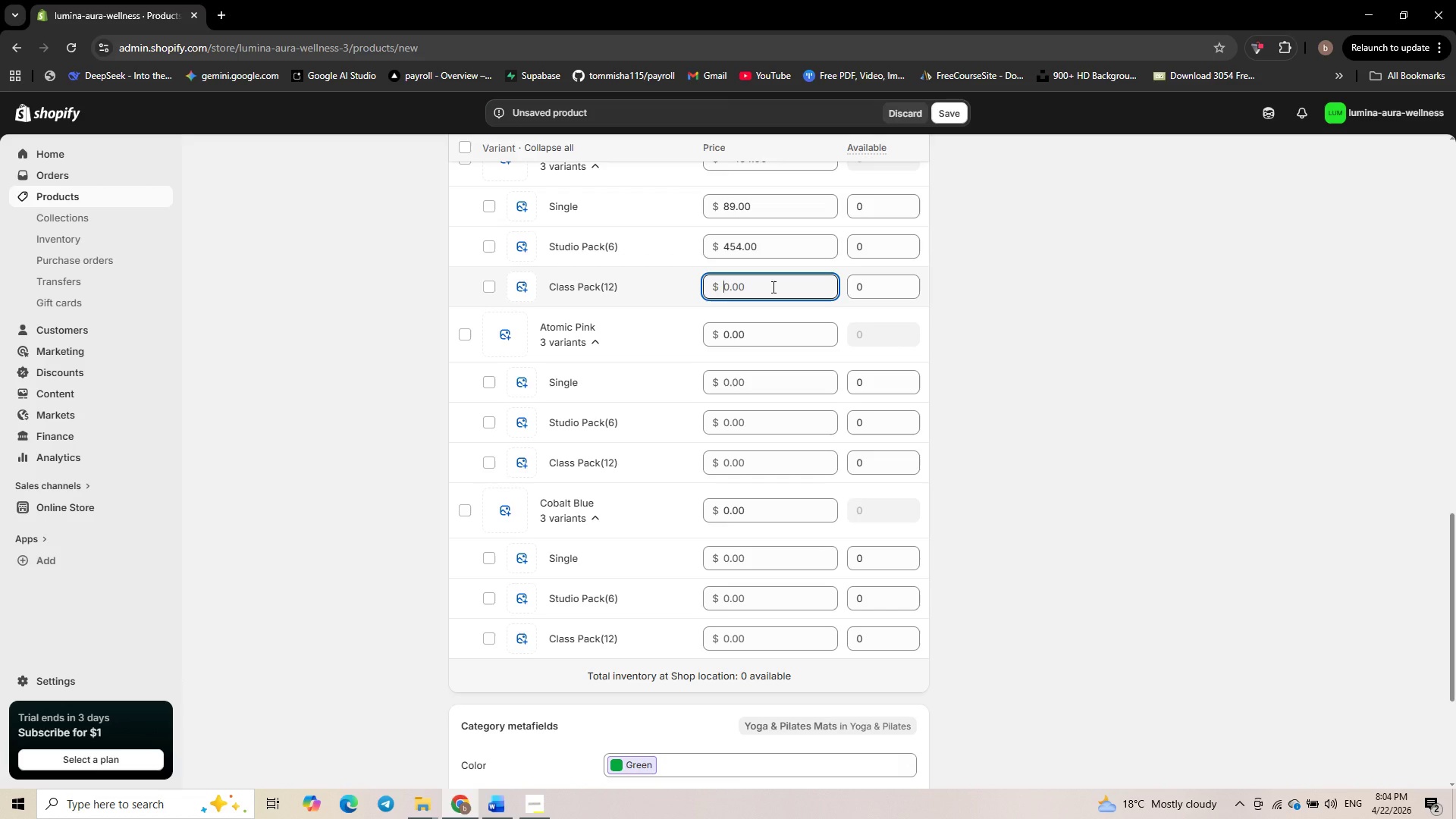 
key(Numpad1)
 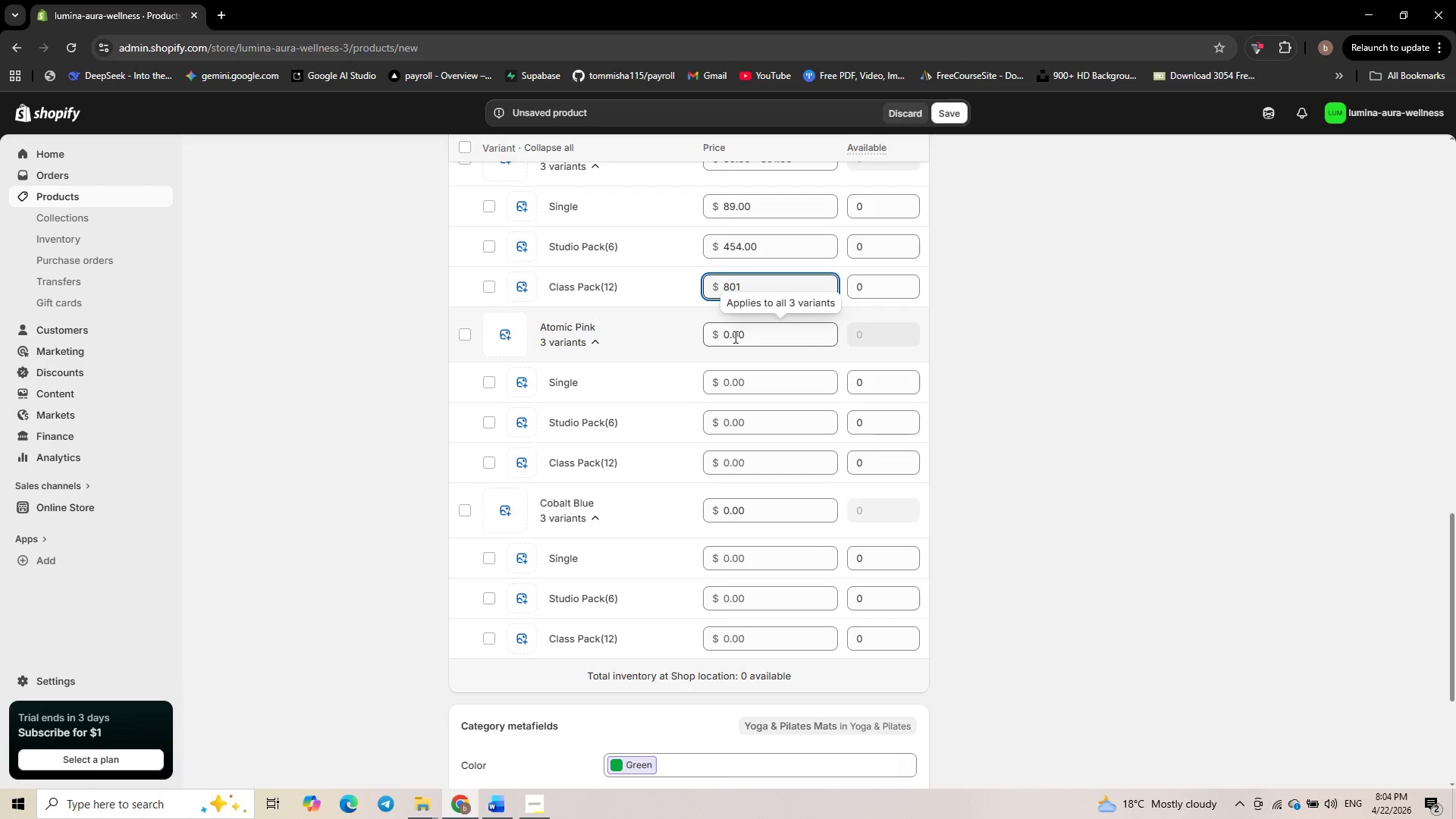 
left_click([737, 386])
 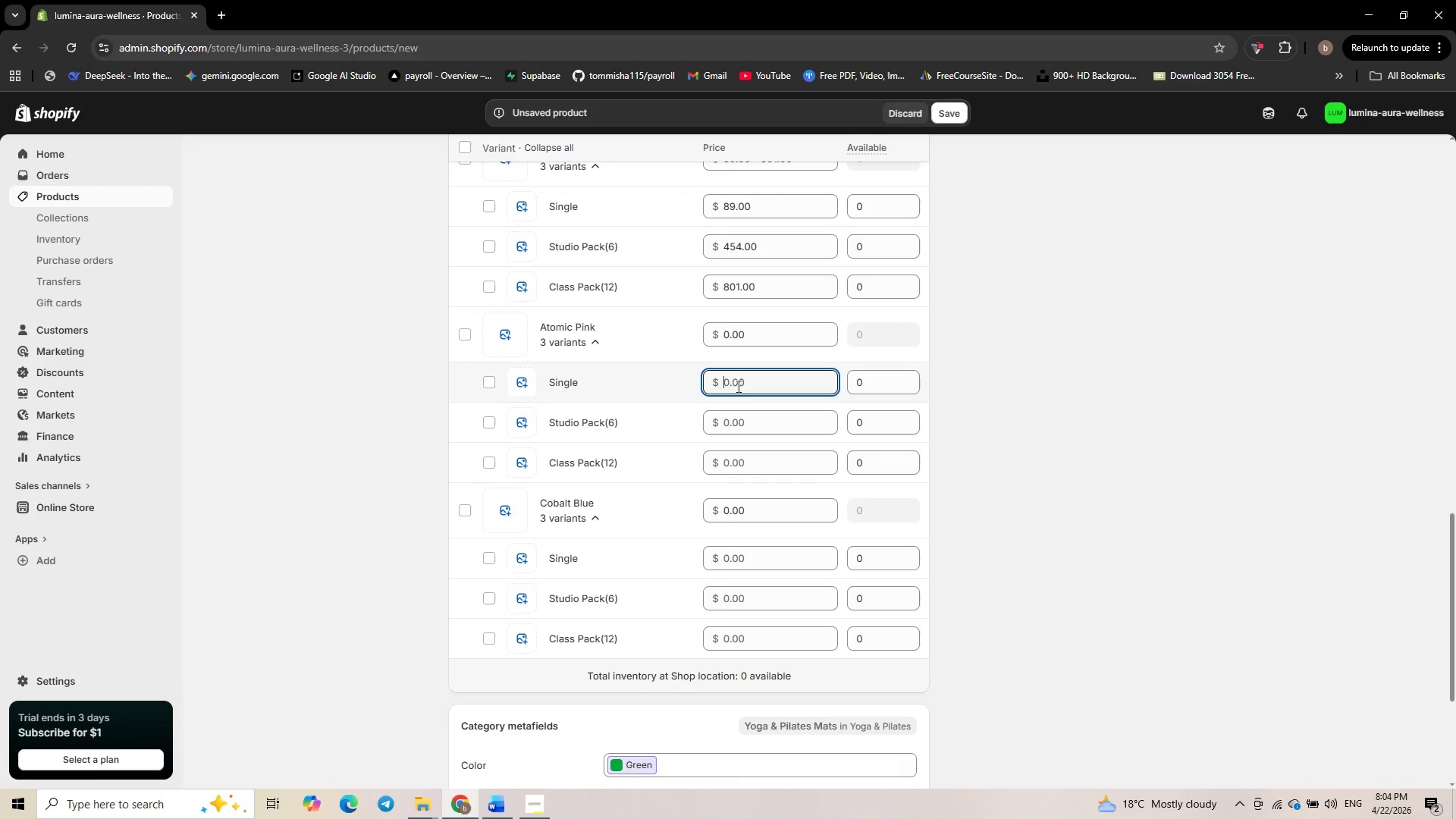 
key(Numpad8)
 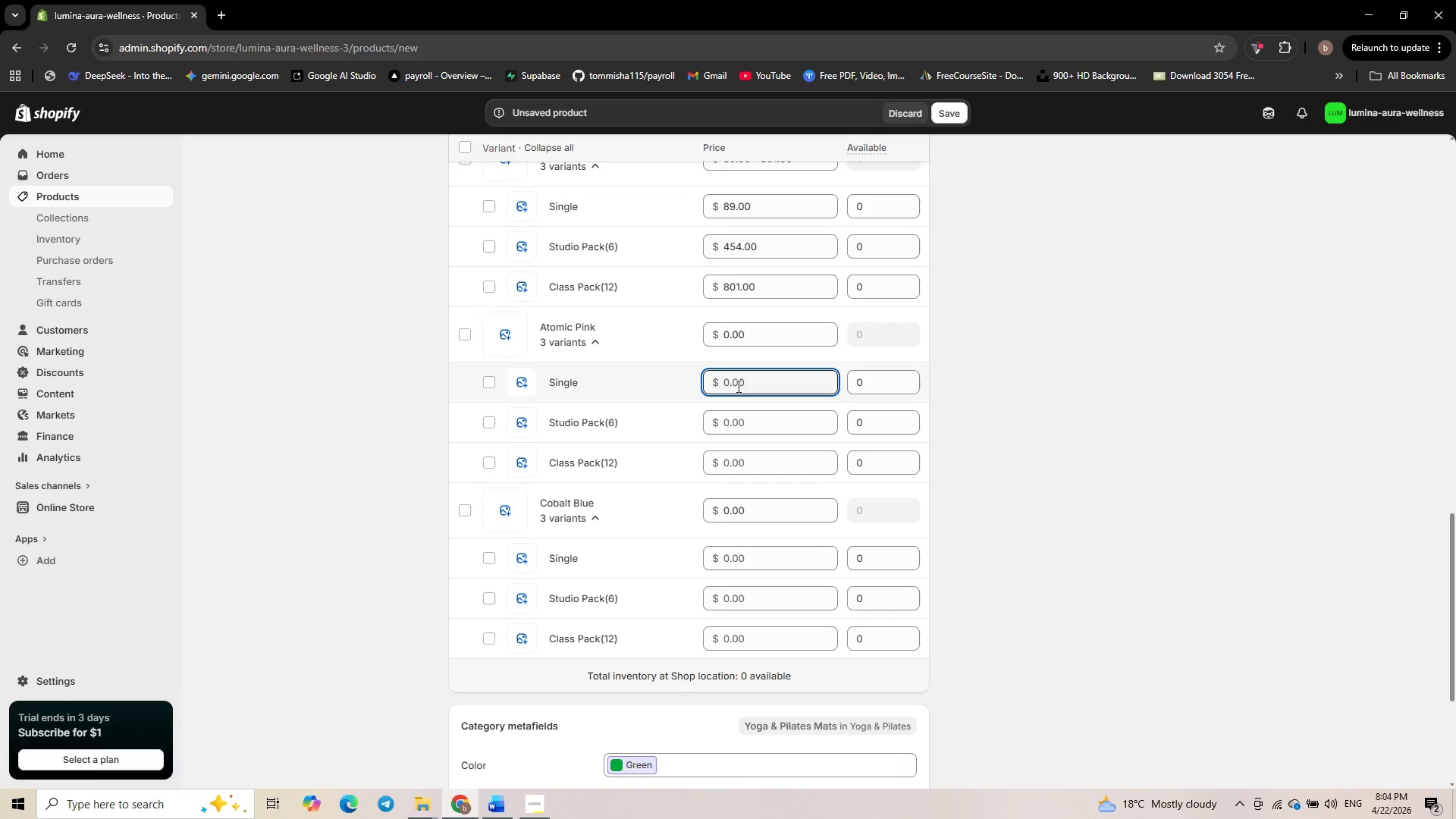 
key(Numpad9)
 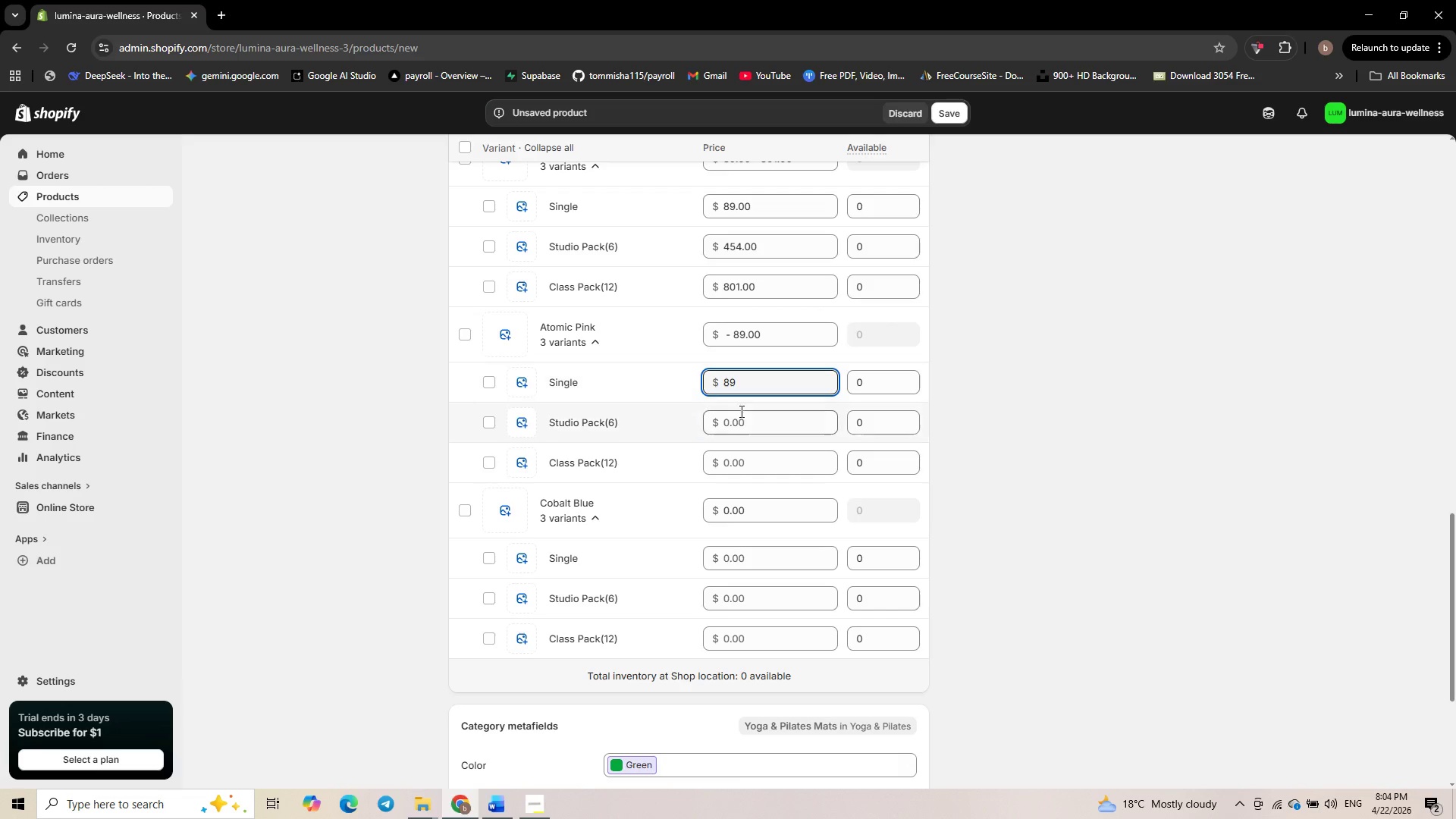 
left_click([740, 411])
 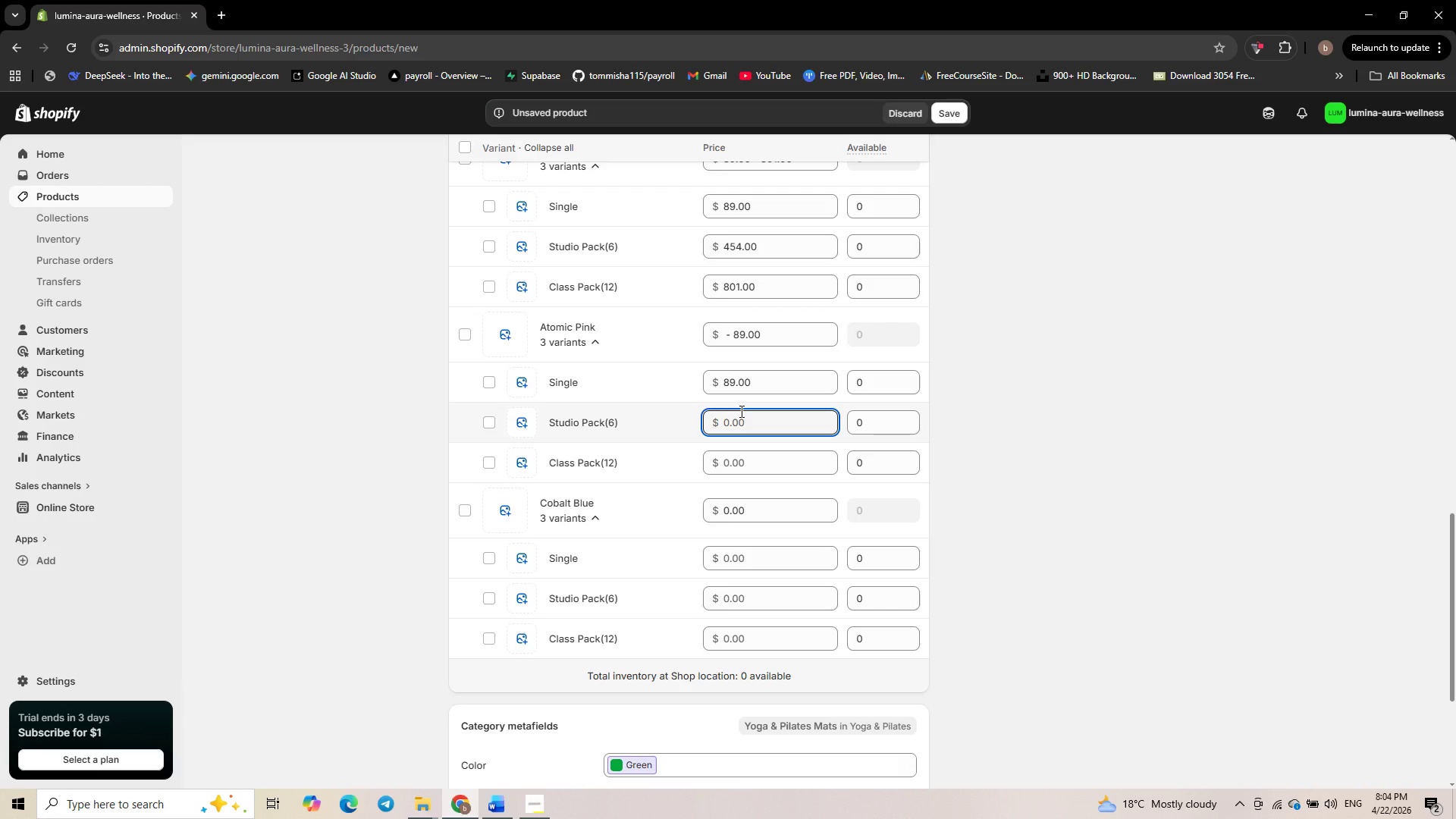 
key(Numpad4)
 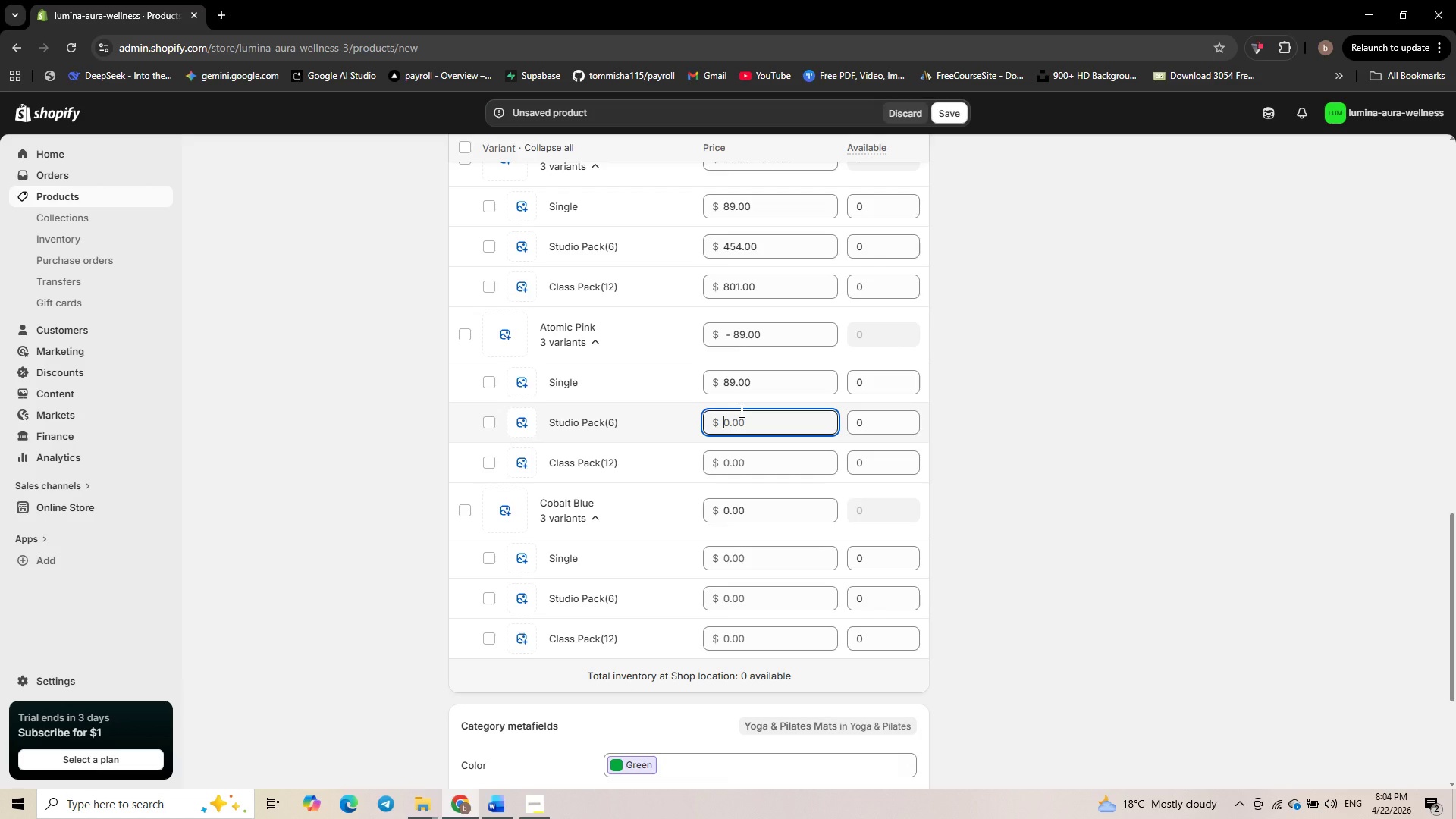 
key(Numpad5)
 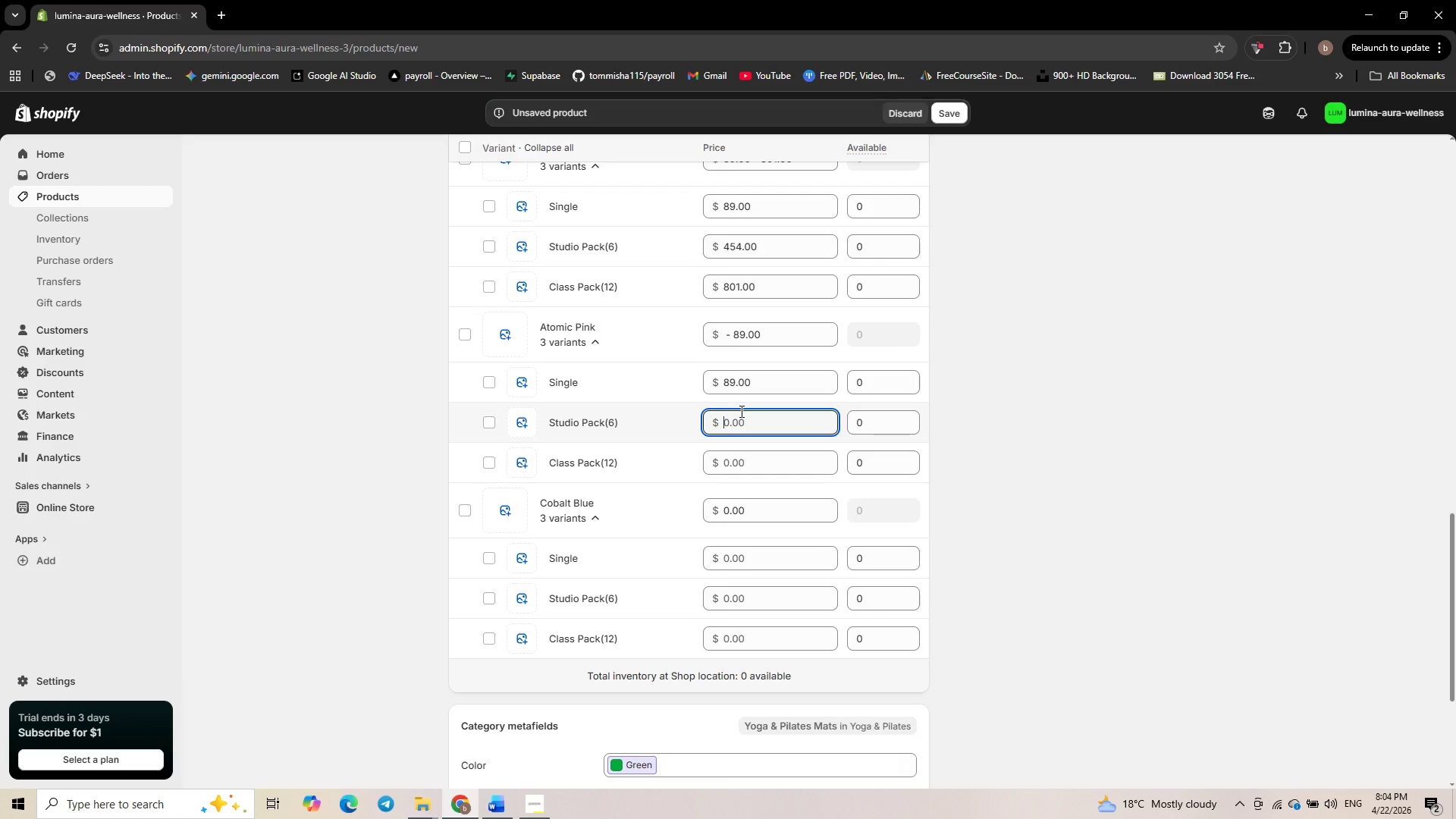 
key(Numpad4)
 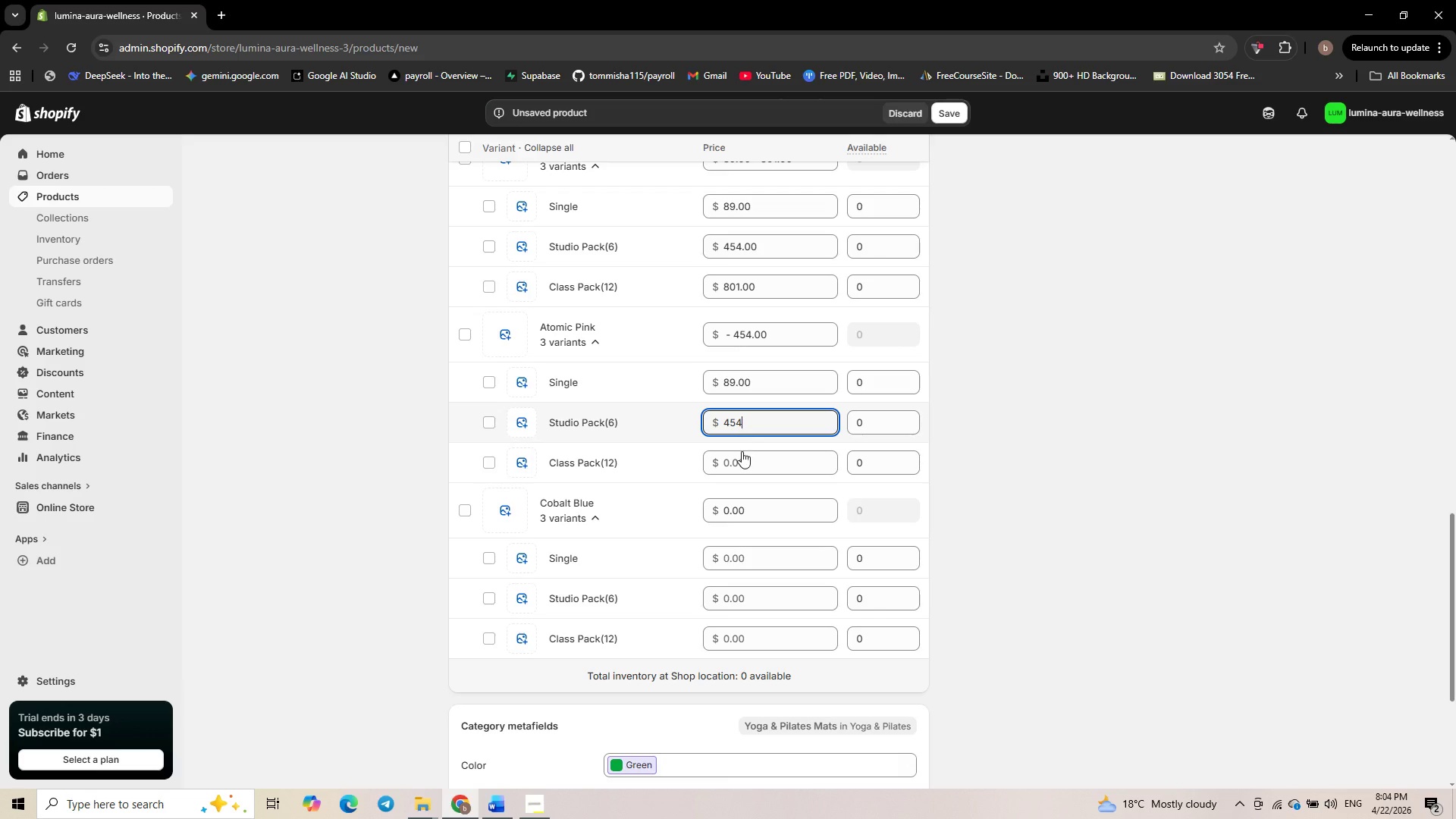 
left_click([742, 452])
 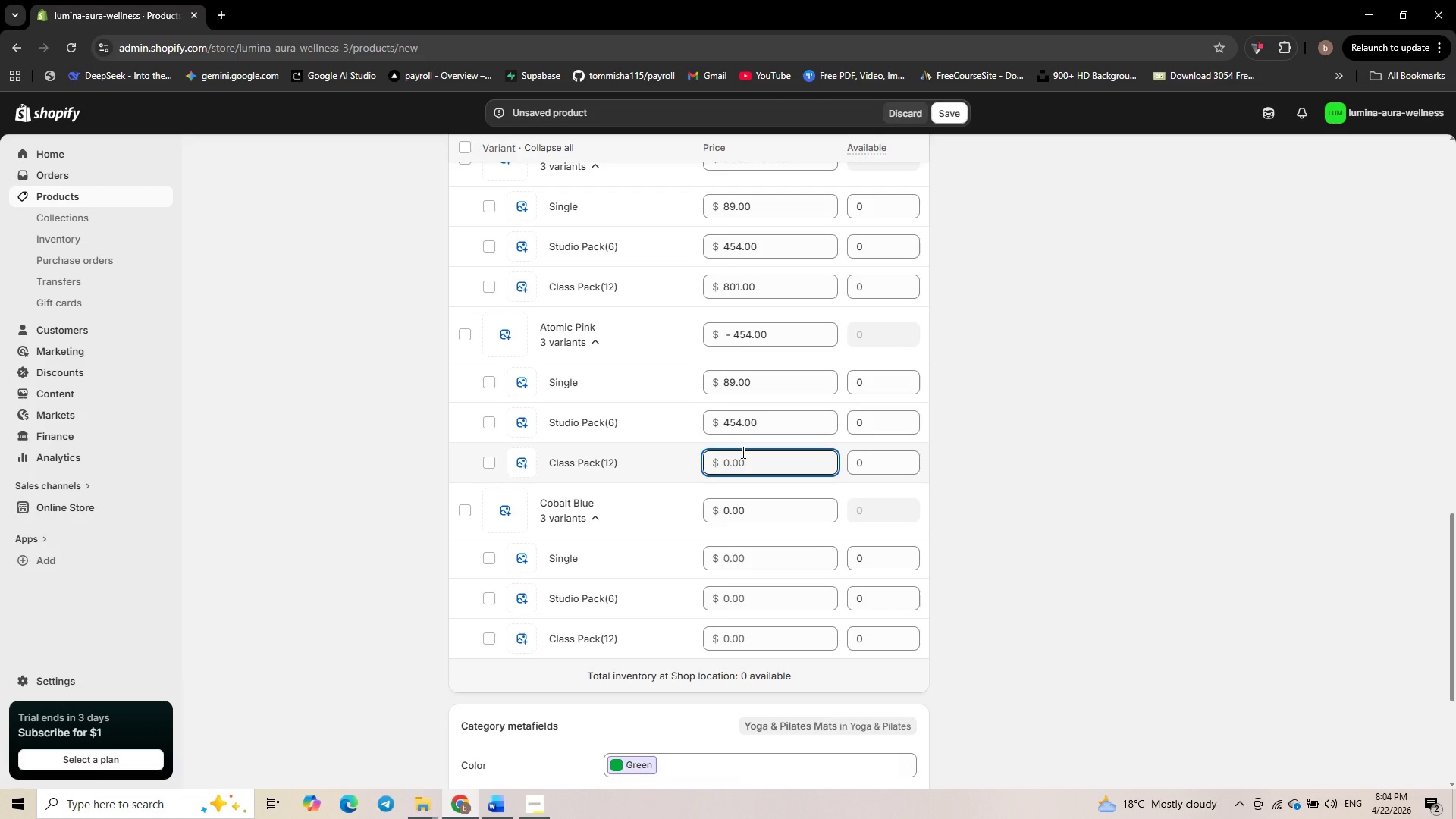 
key(Numpad8)
 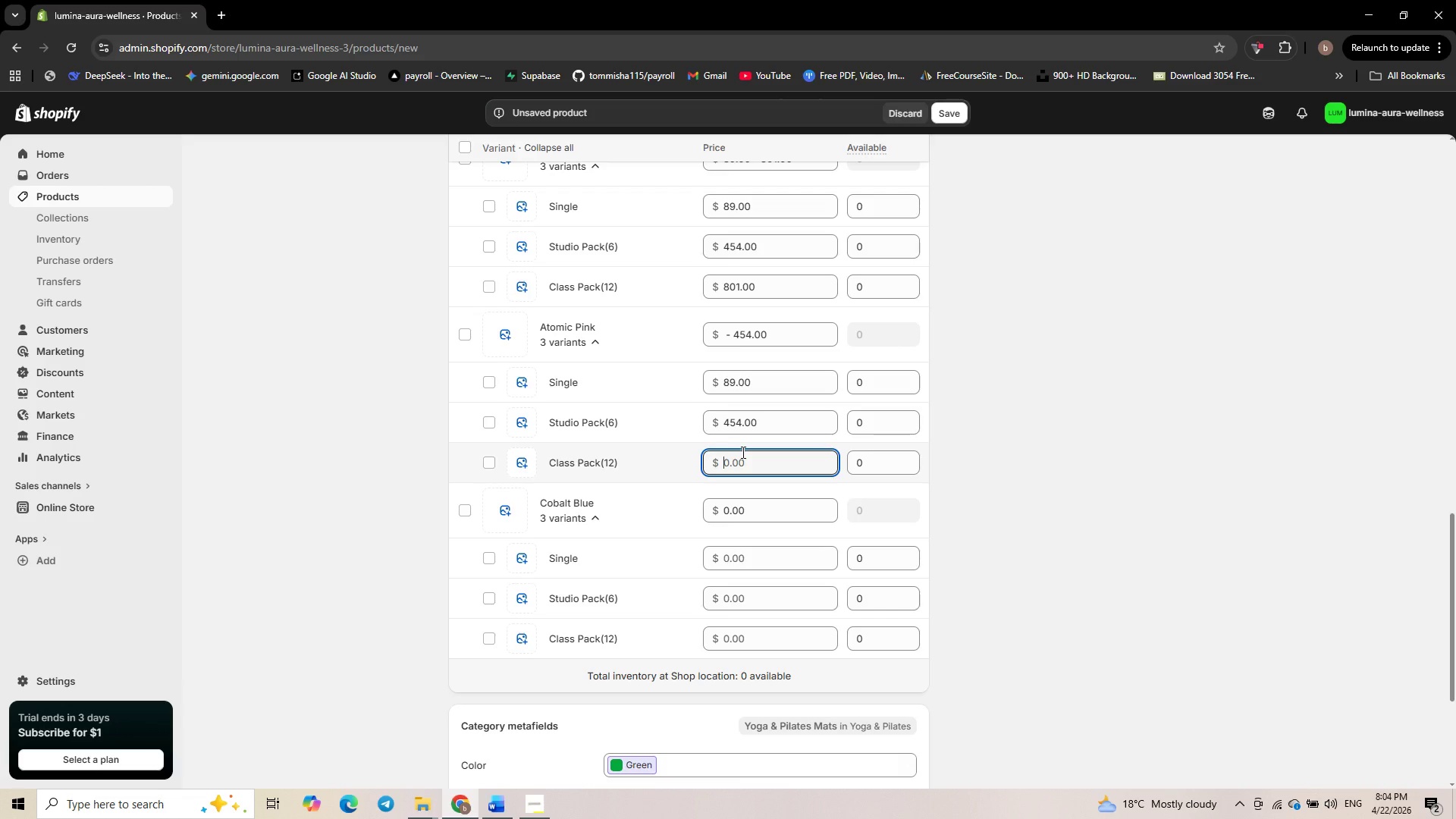 
key(Numpad0)
 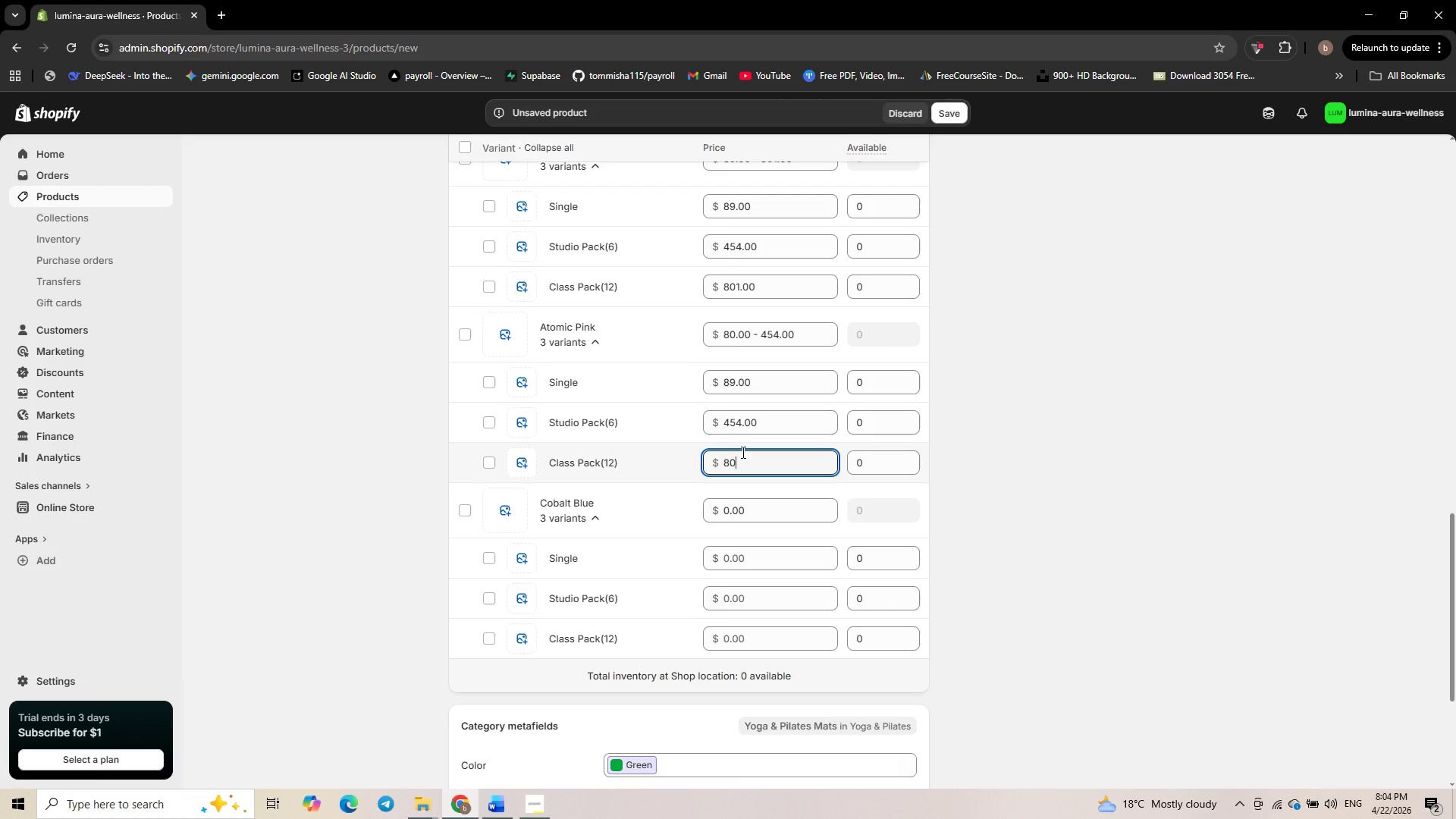 
key(Numpad1)
 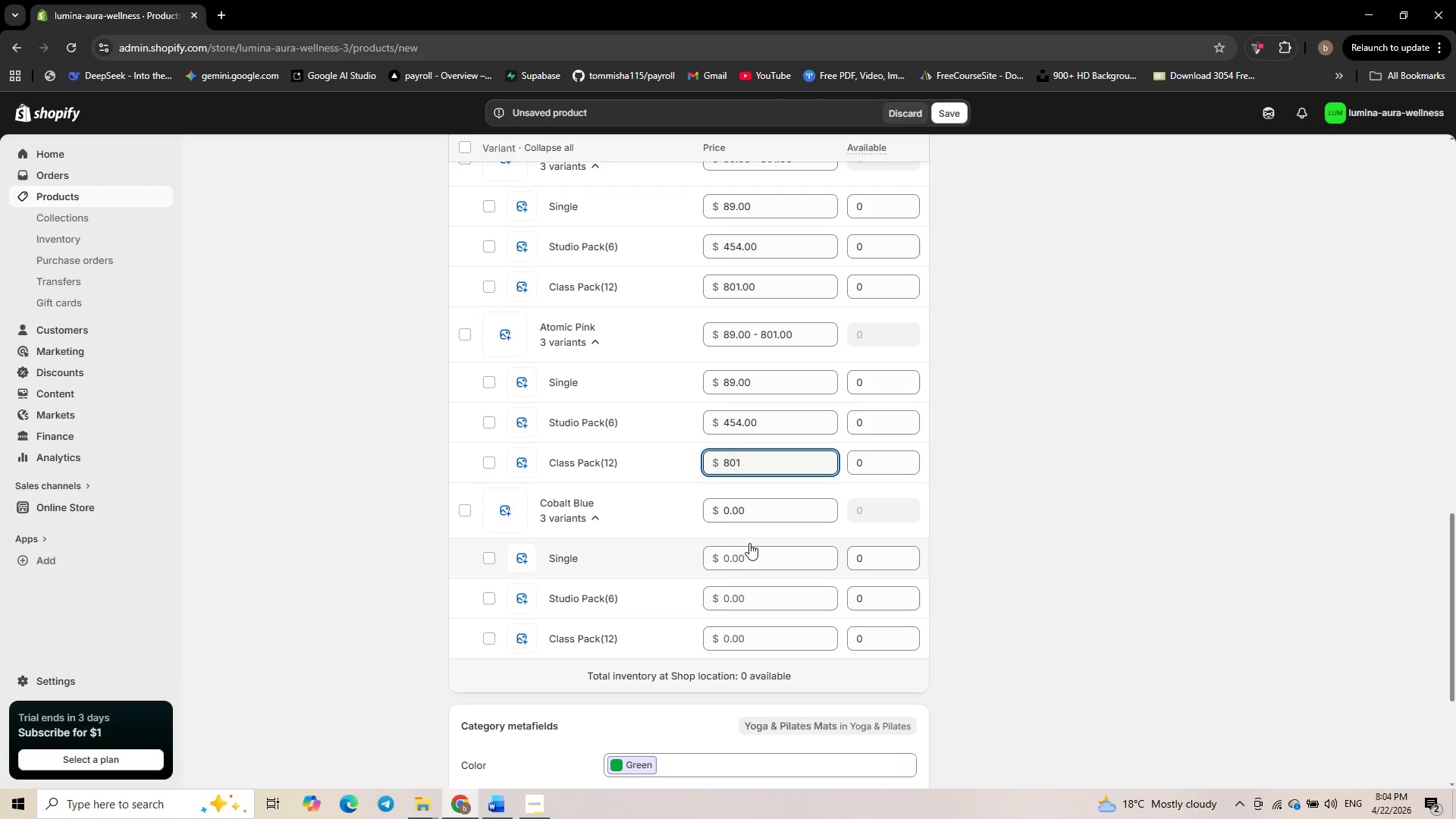 
left_click([744, 551])
 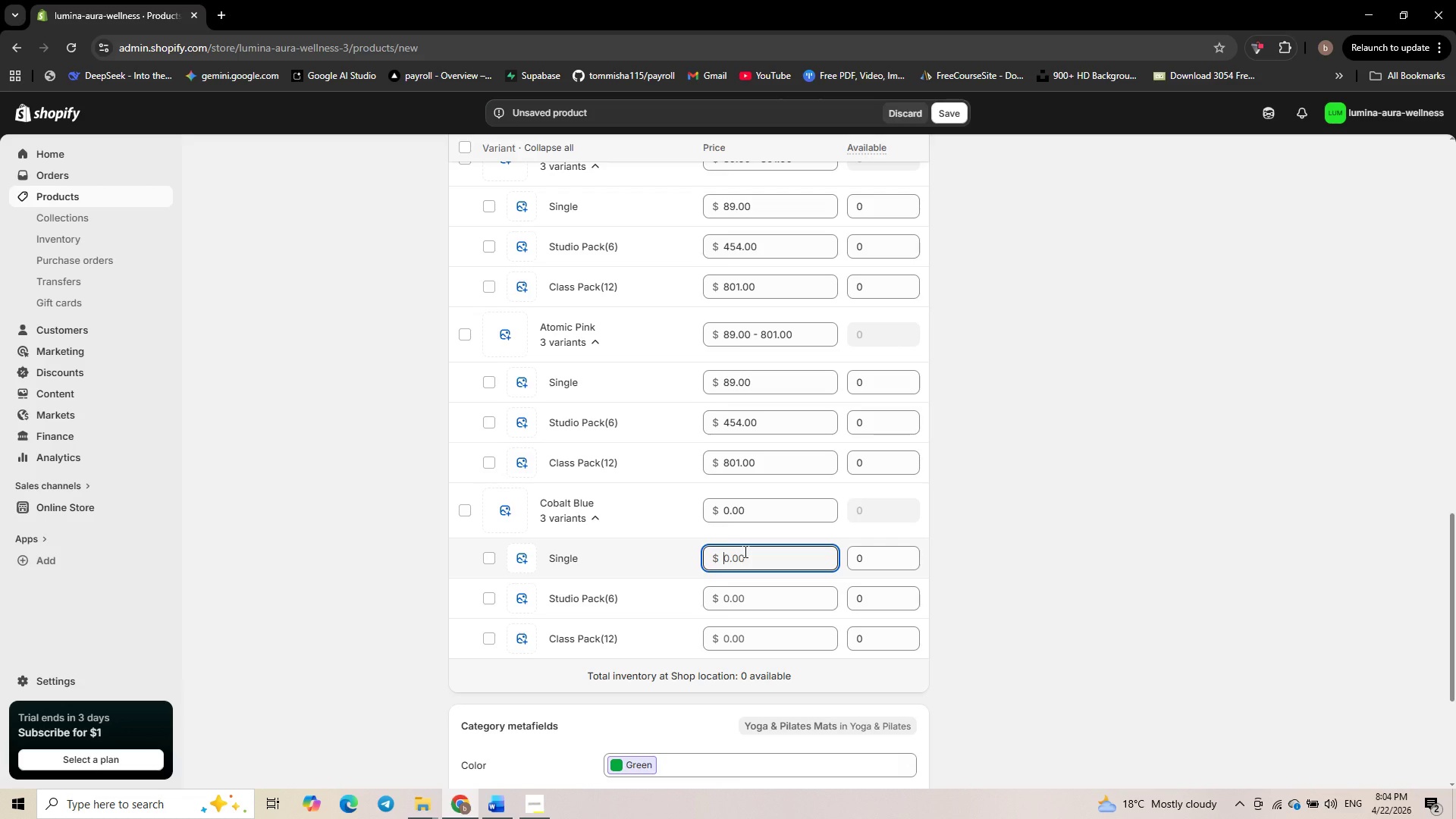 
key(Numpad8)
 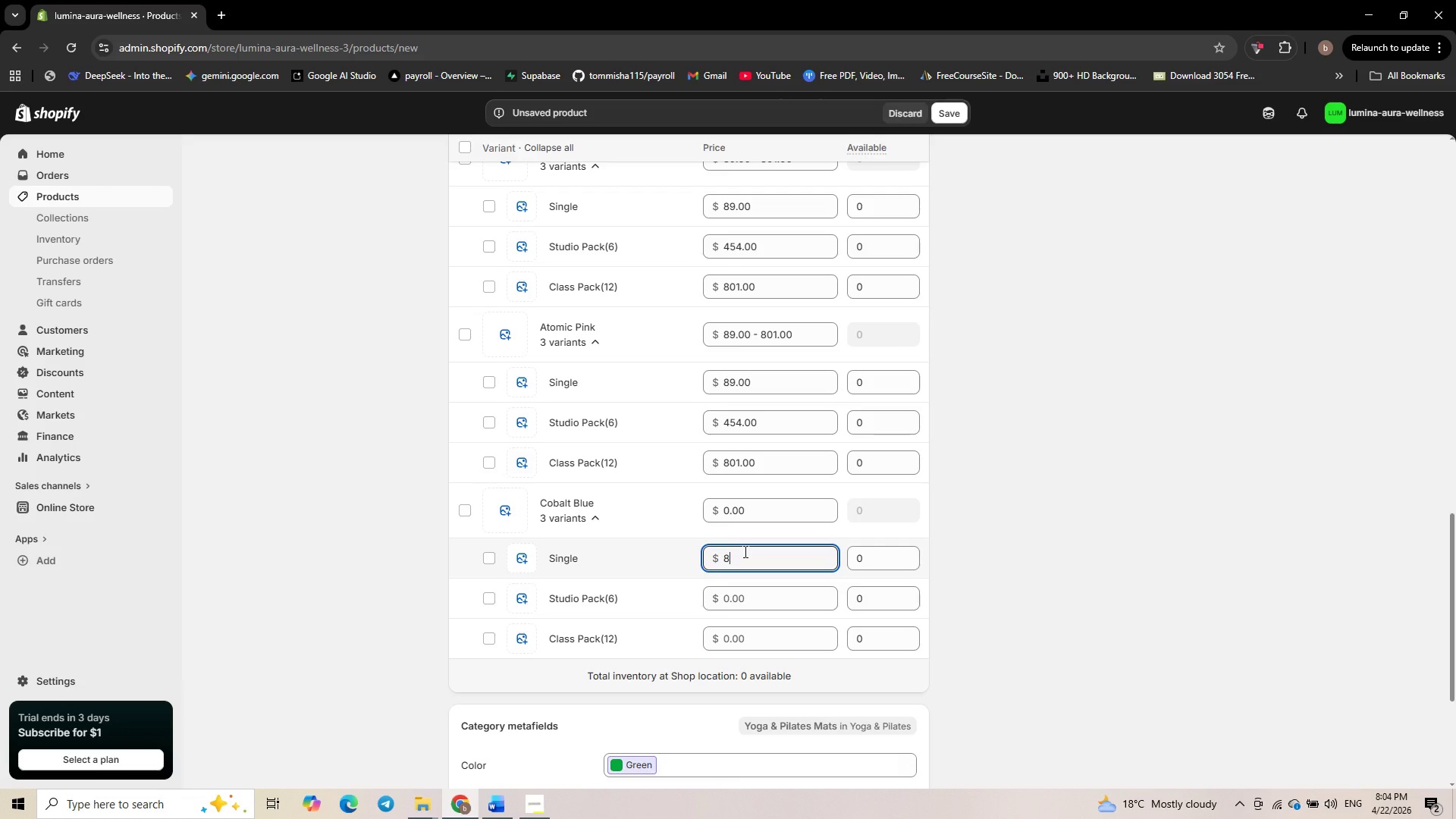 
key(Numpad9)
 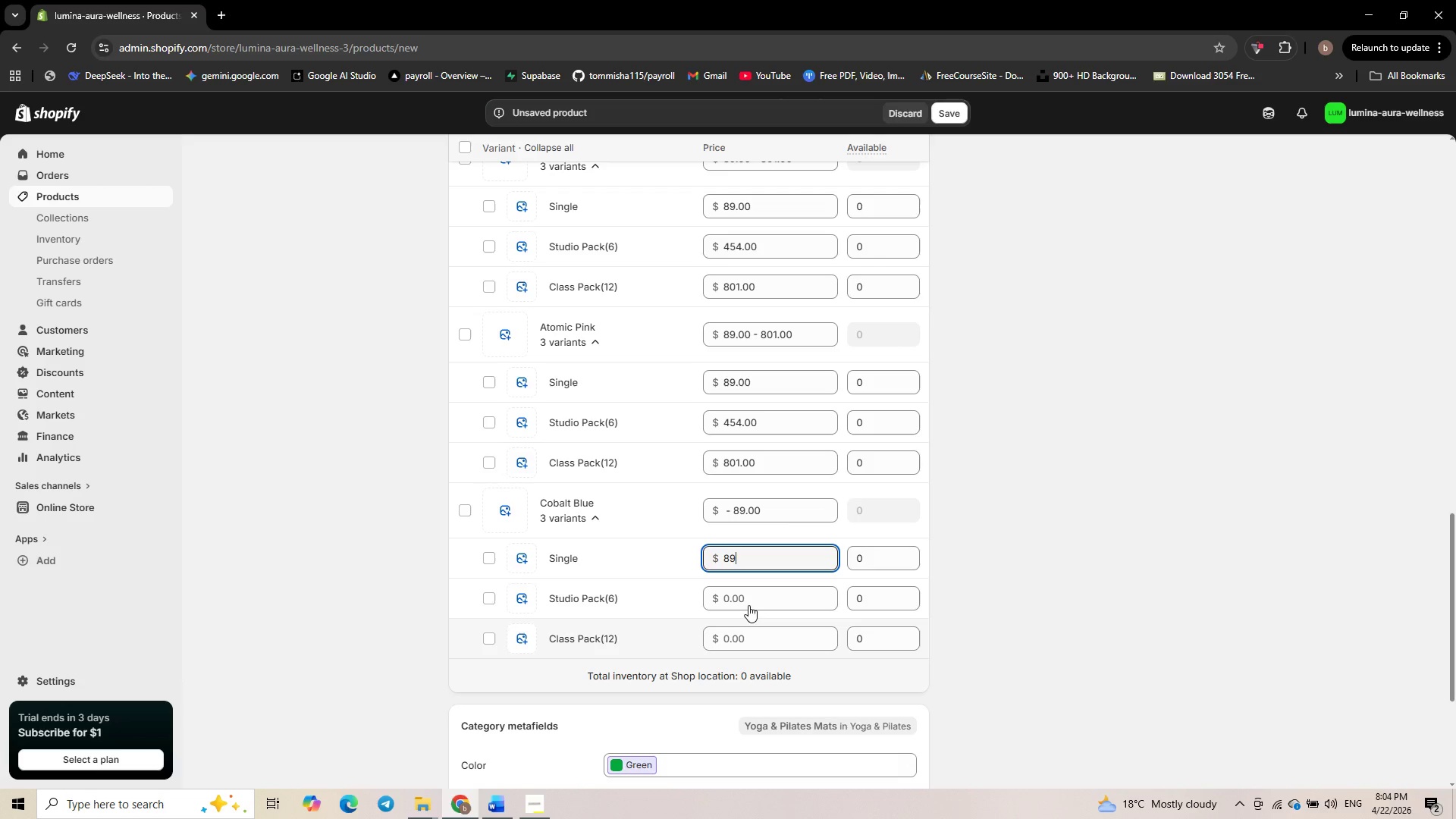 
left_click([748, 604])
 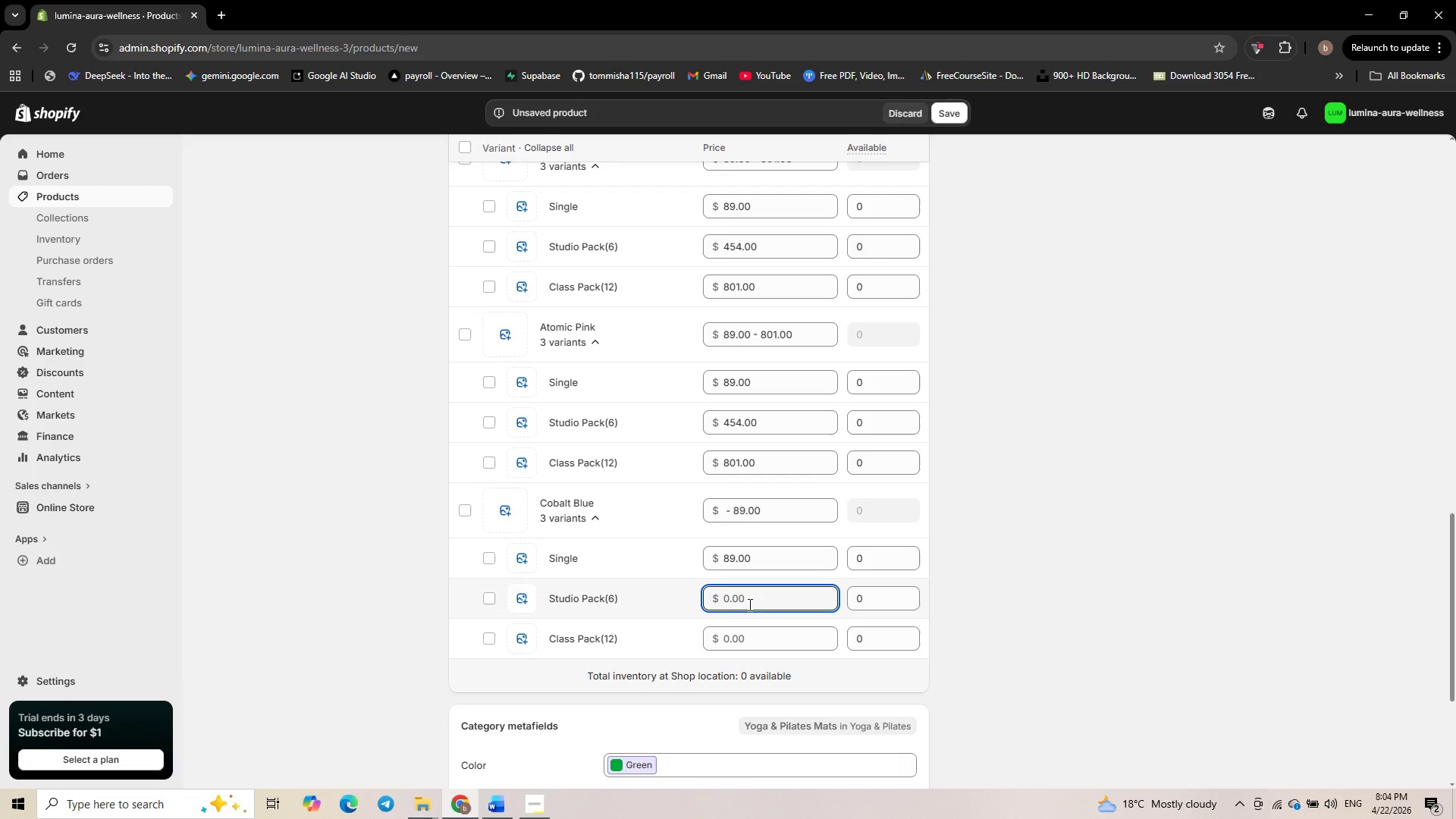 
key(Numpad4)
 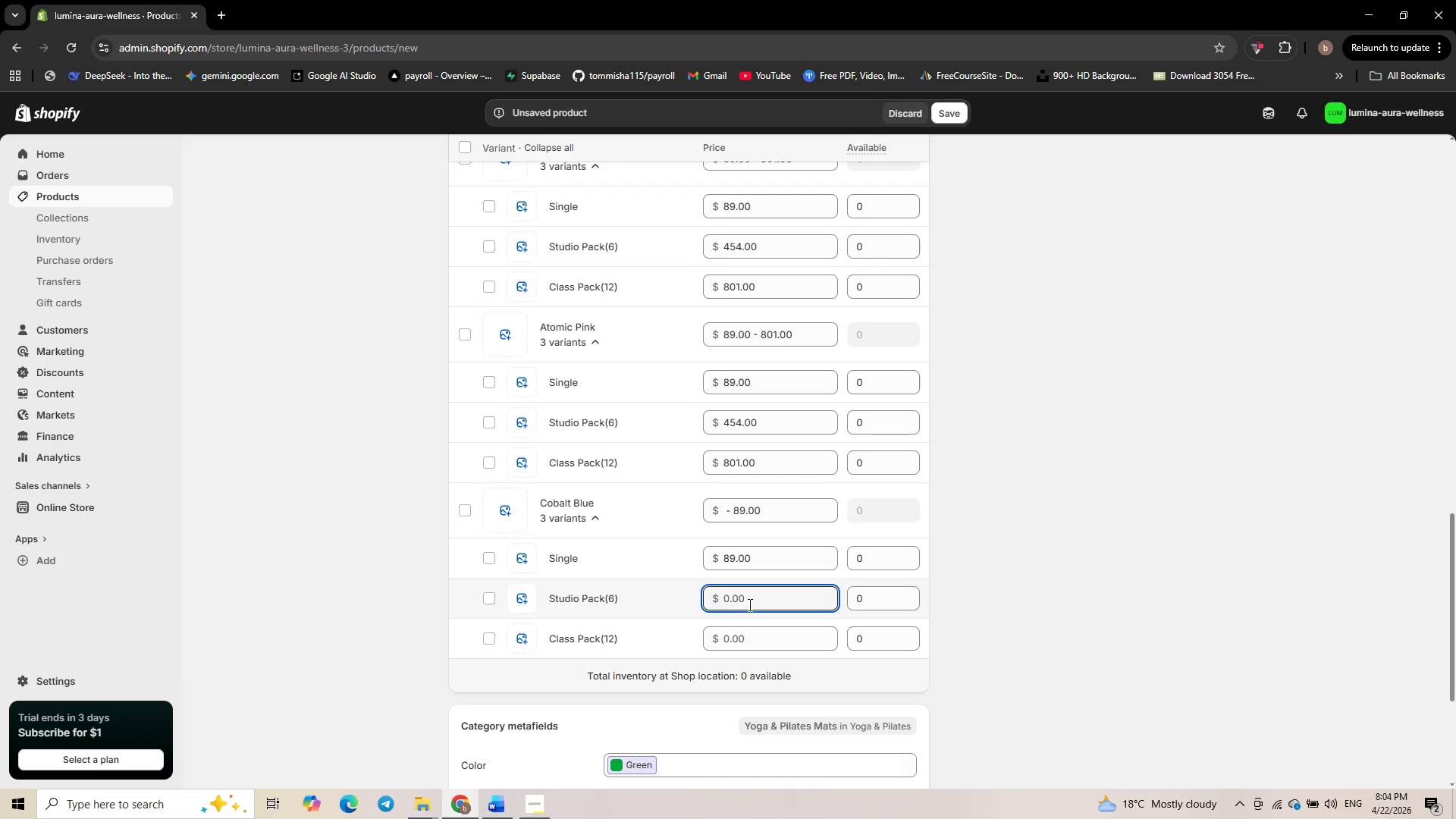 
key(Numpad5)
 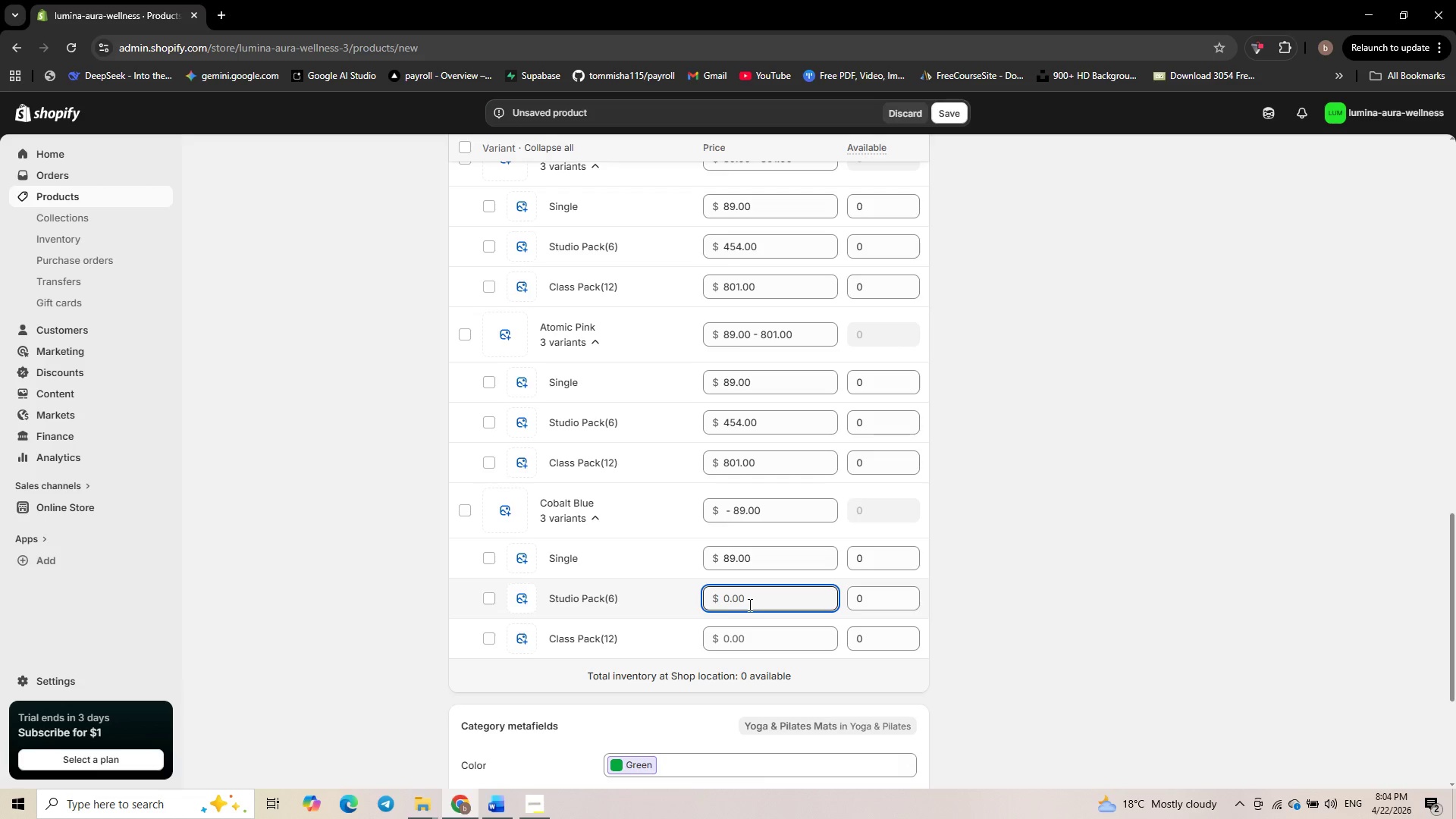 
key(Numpad4)
 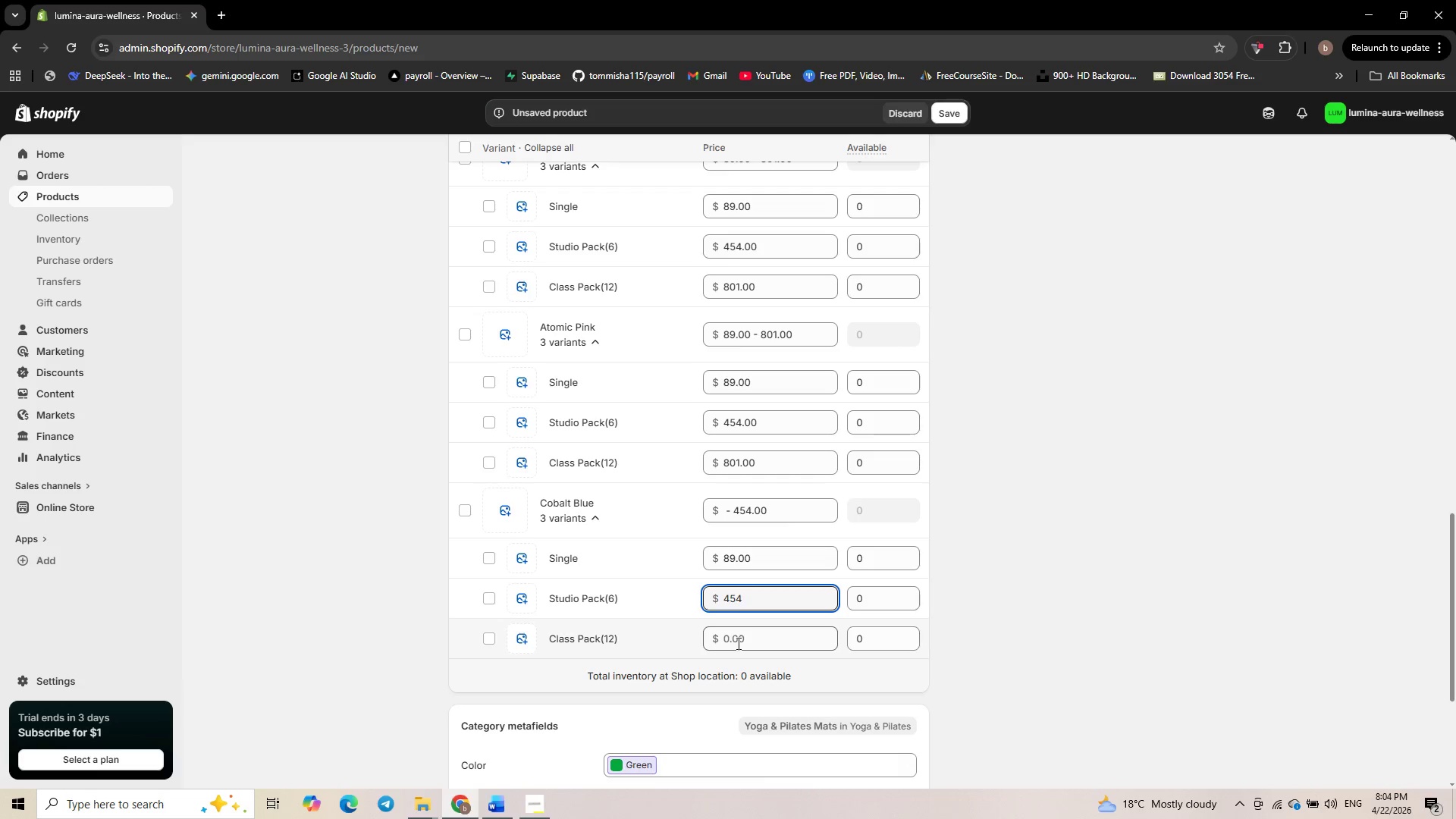 
left_click([737, 645])
 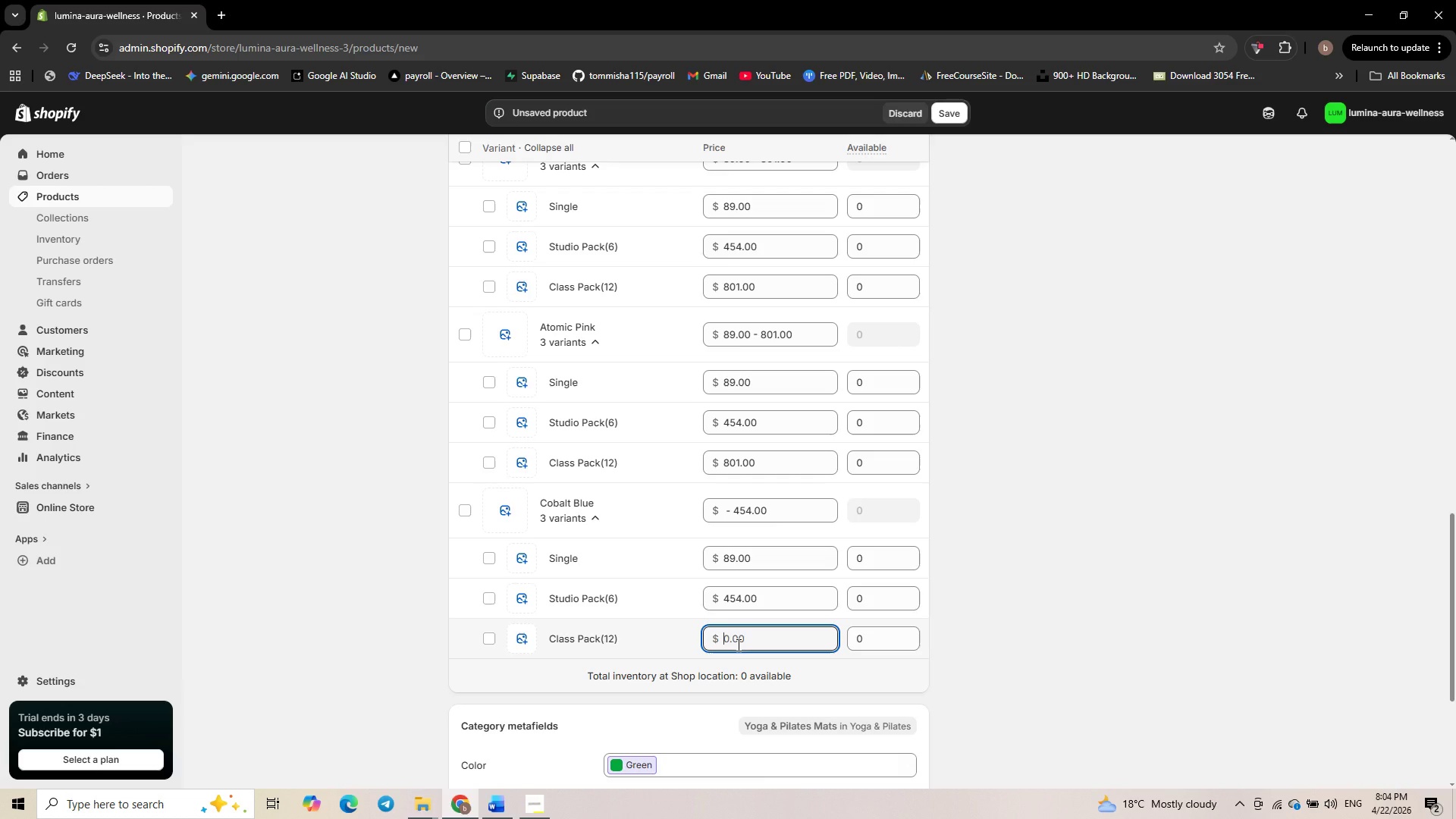 
key(Numpad8)
 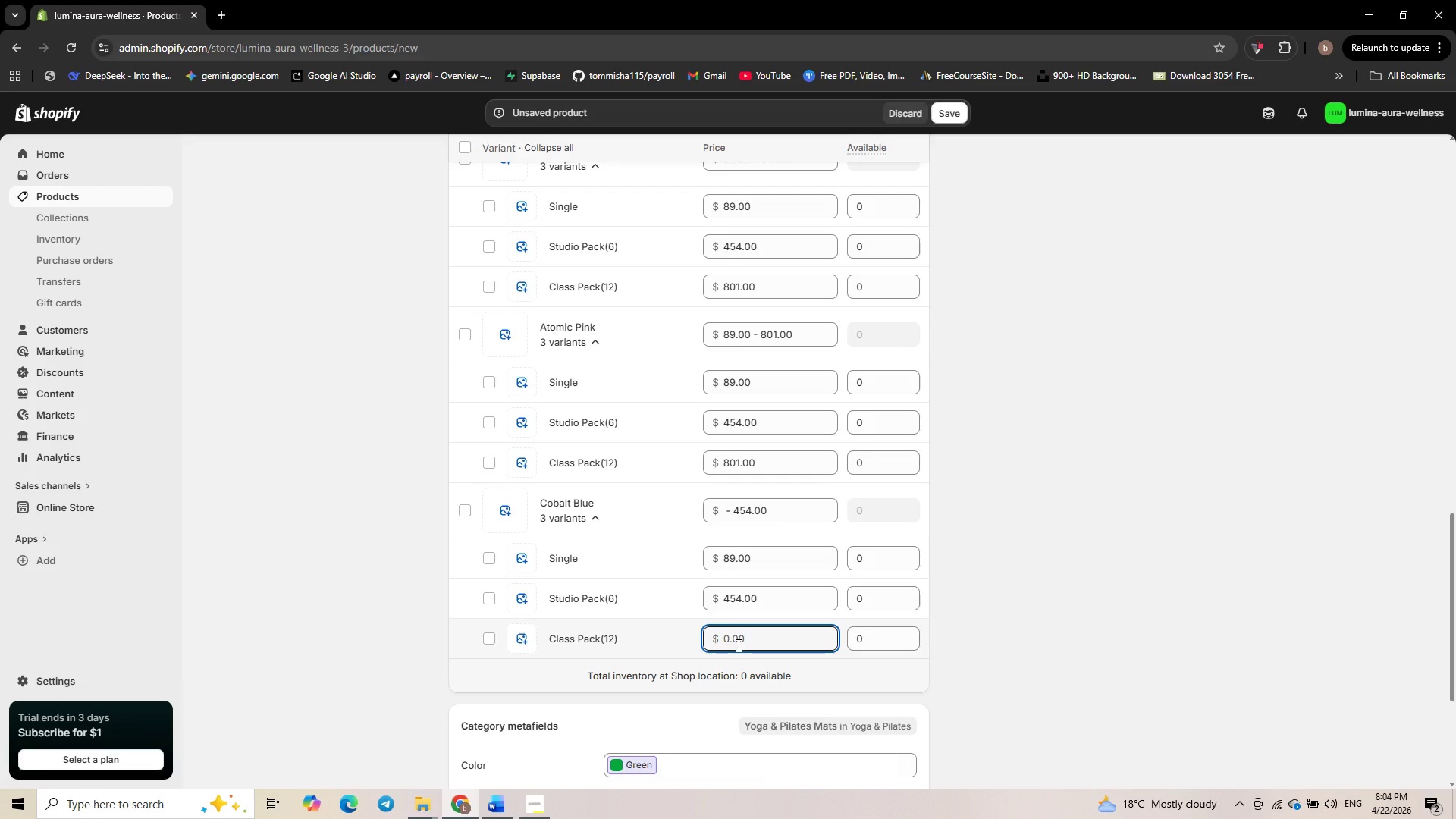 
key(Numpad0)
 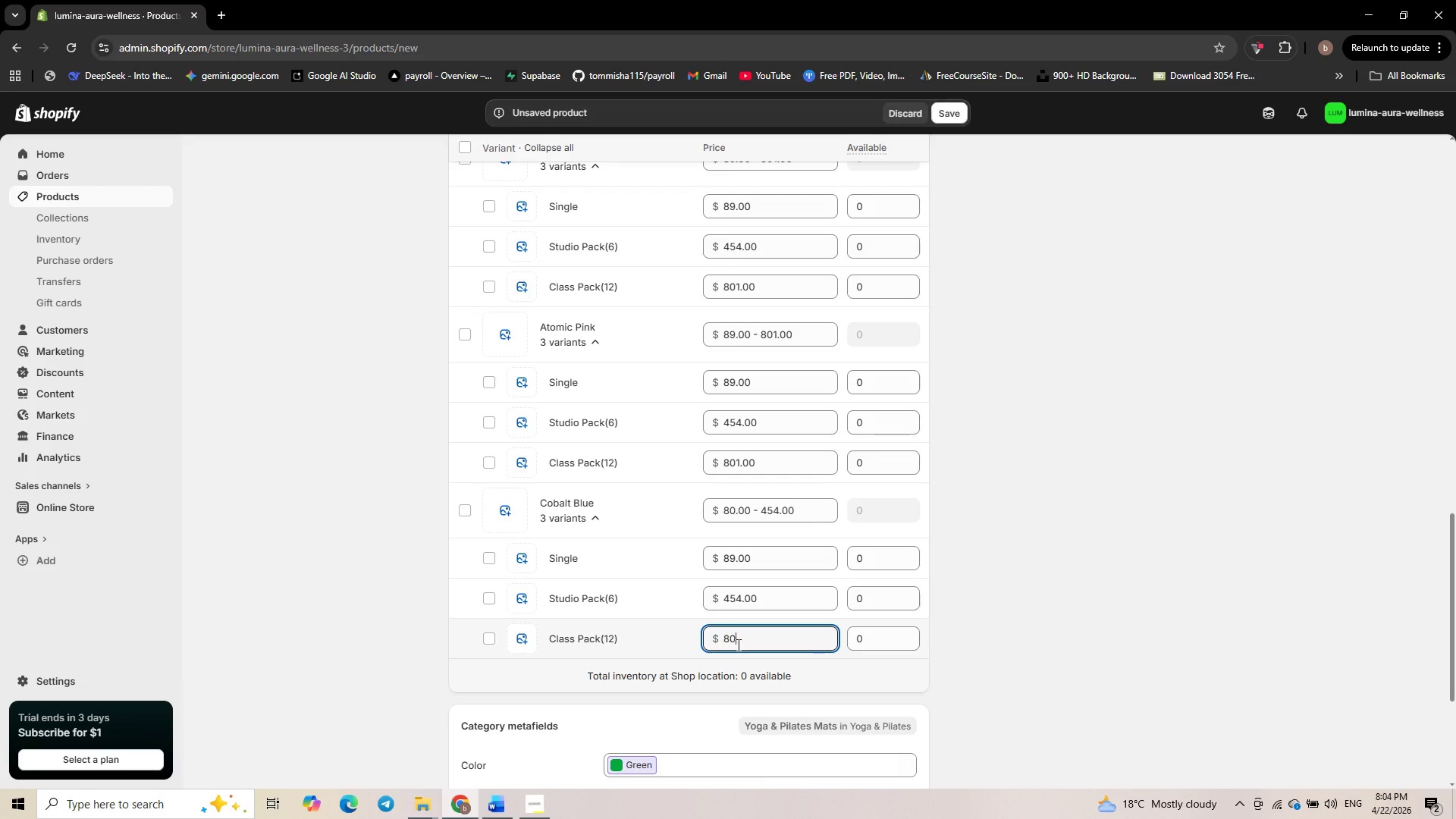 
key(Numpad1)
 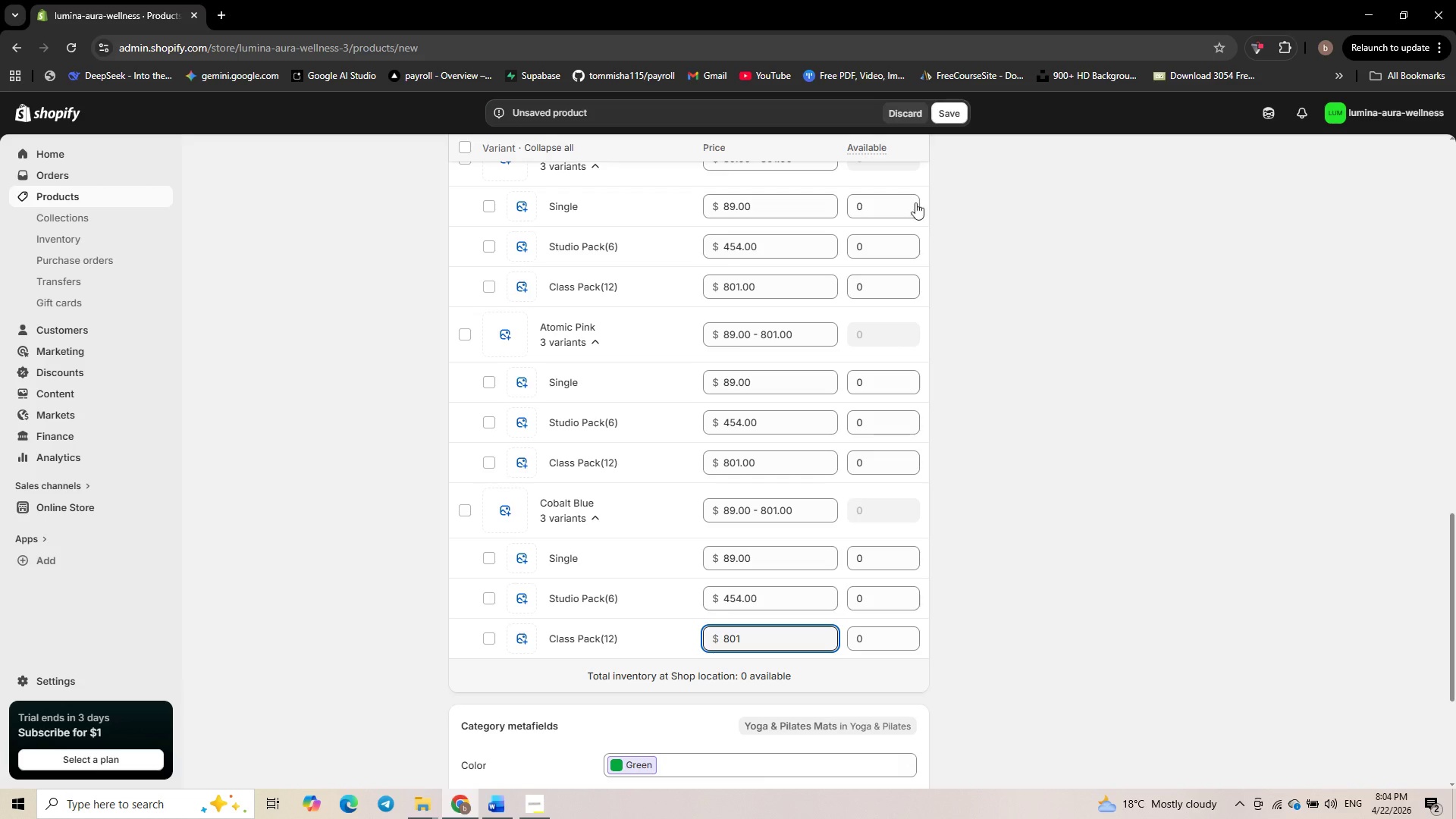 
left_click([878, 213])
 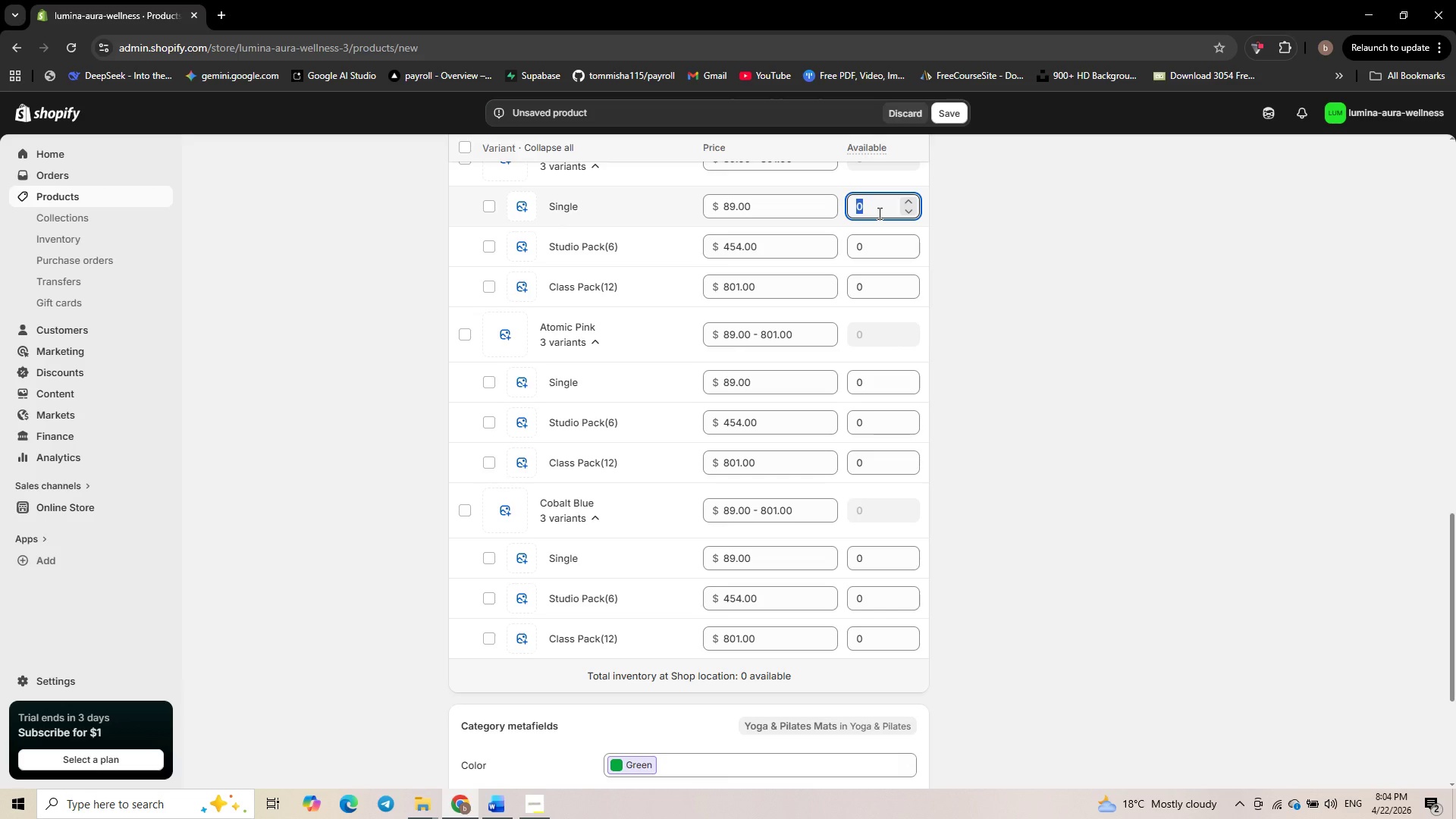 
wait(5.09)
 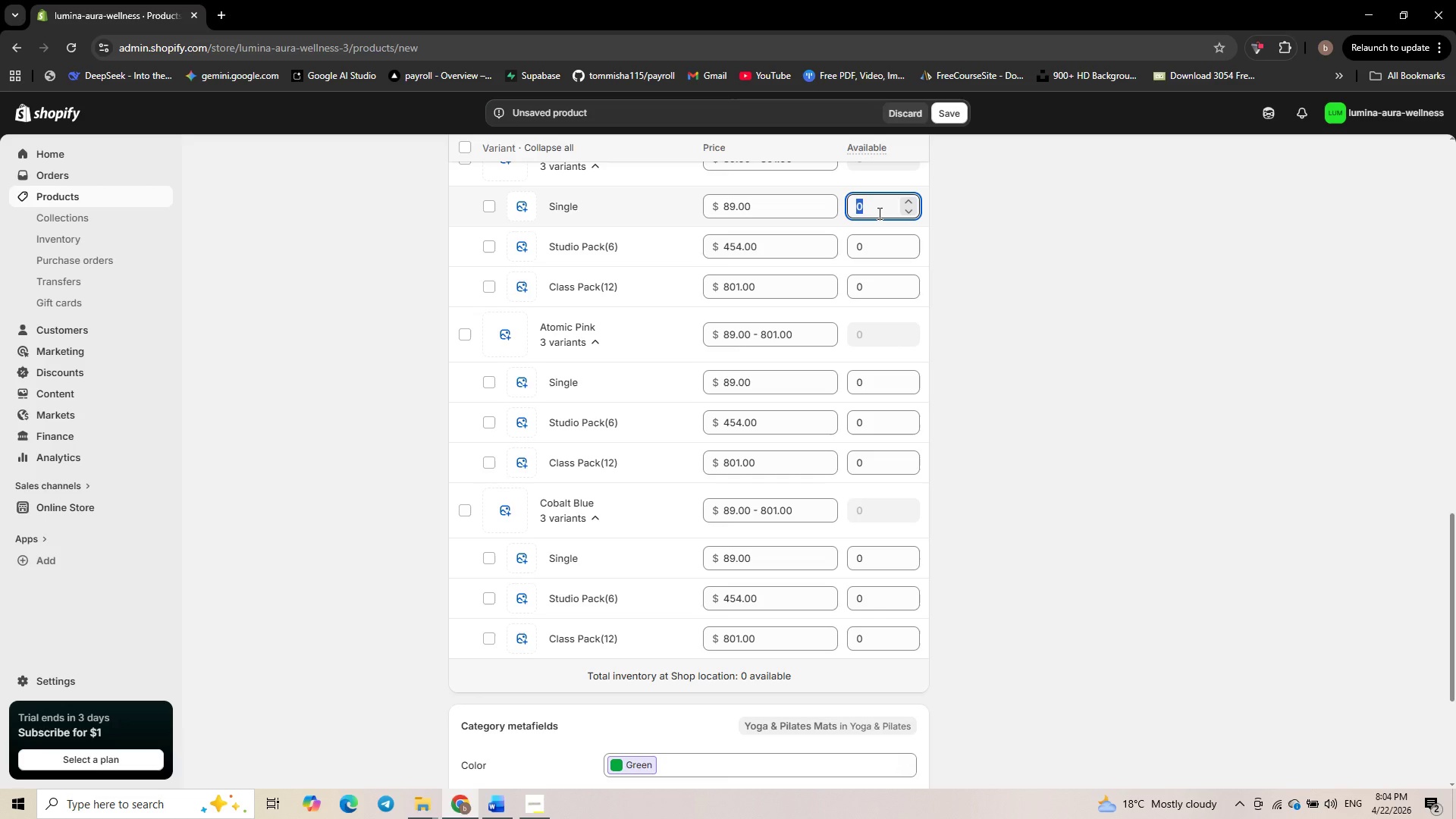 
key(Numpad3)
 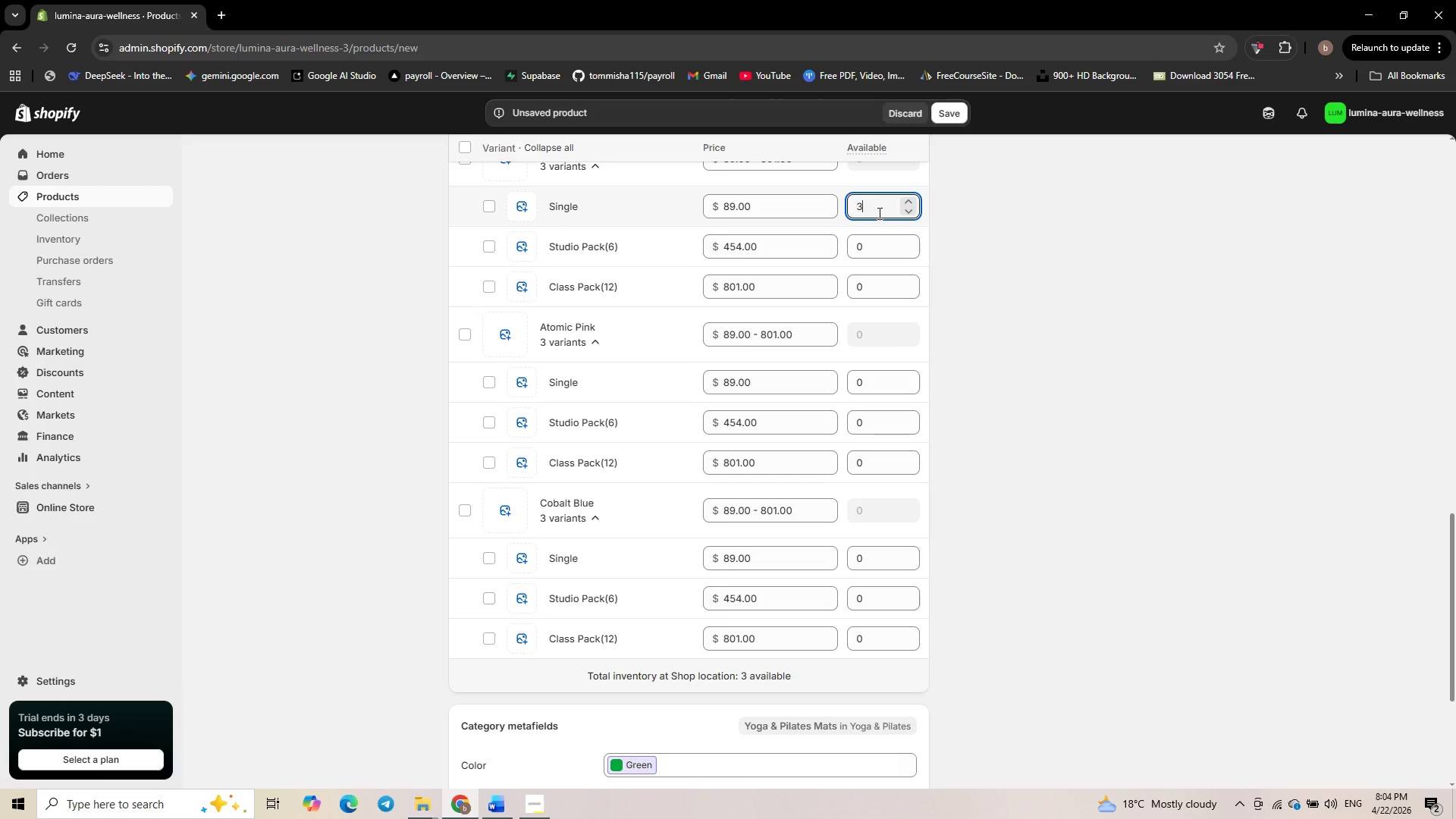 
key(Numpad0)
 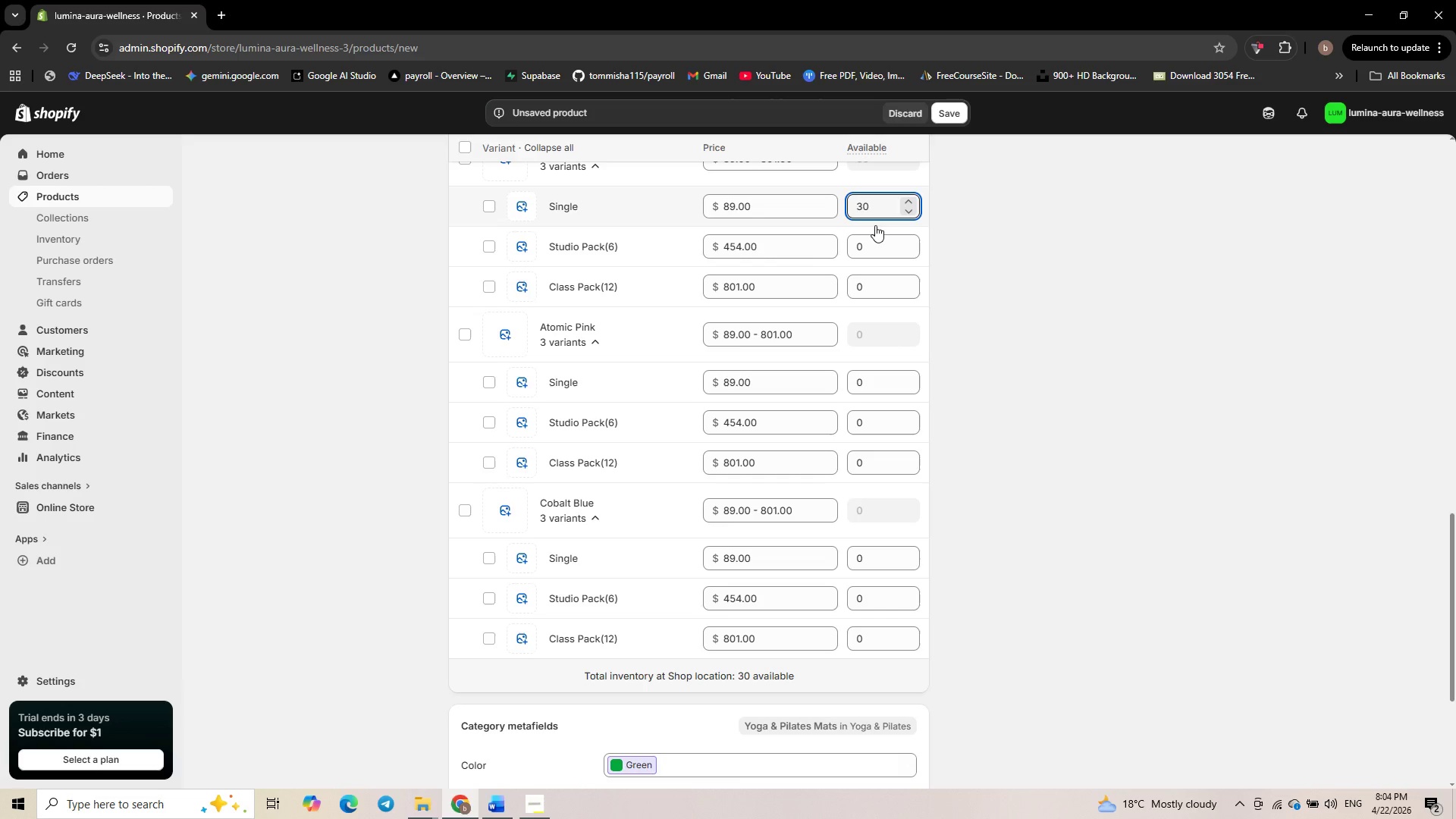 
left_click([868, 248])
 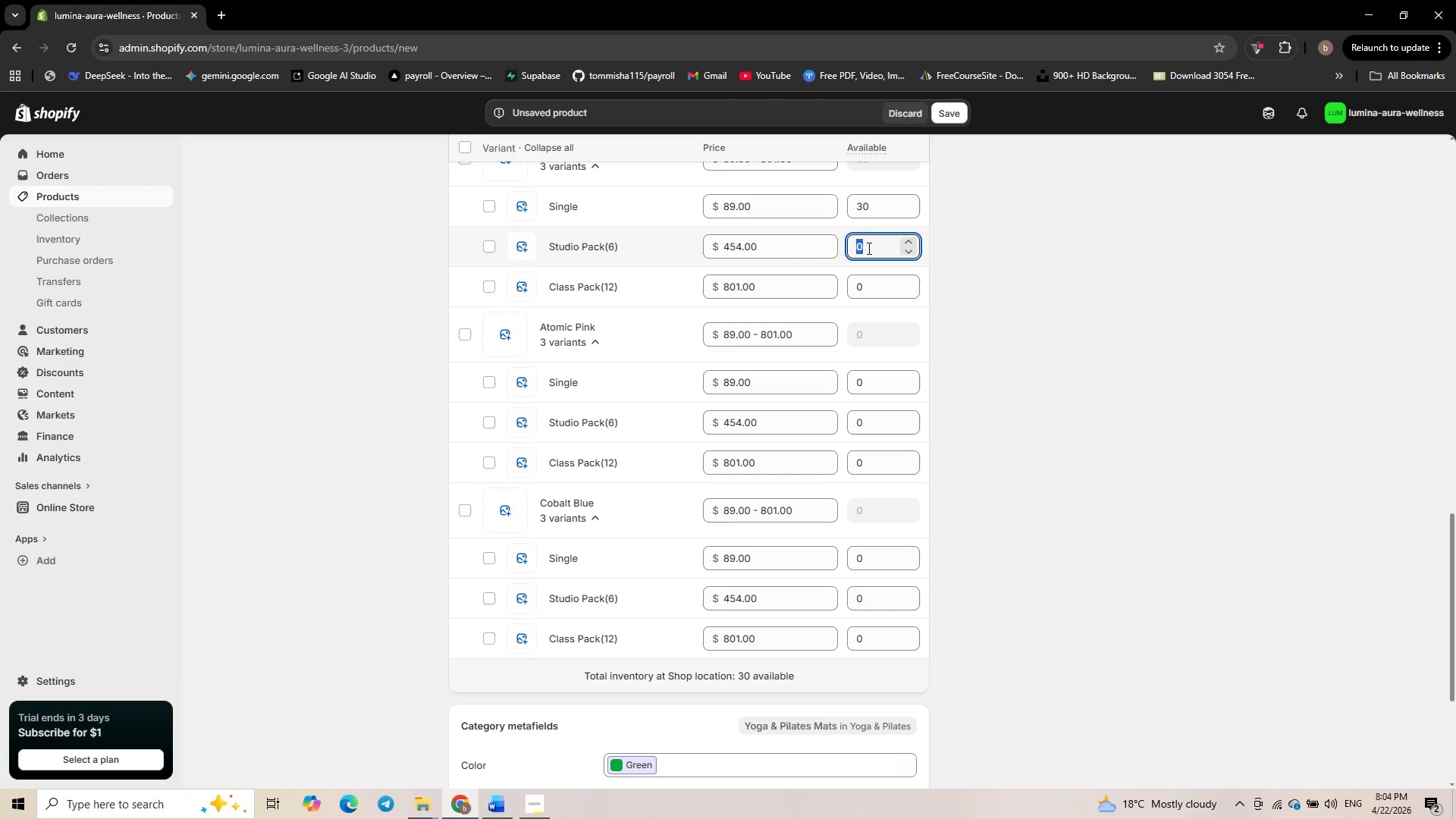 
key(Numpad1)
 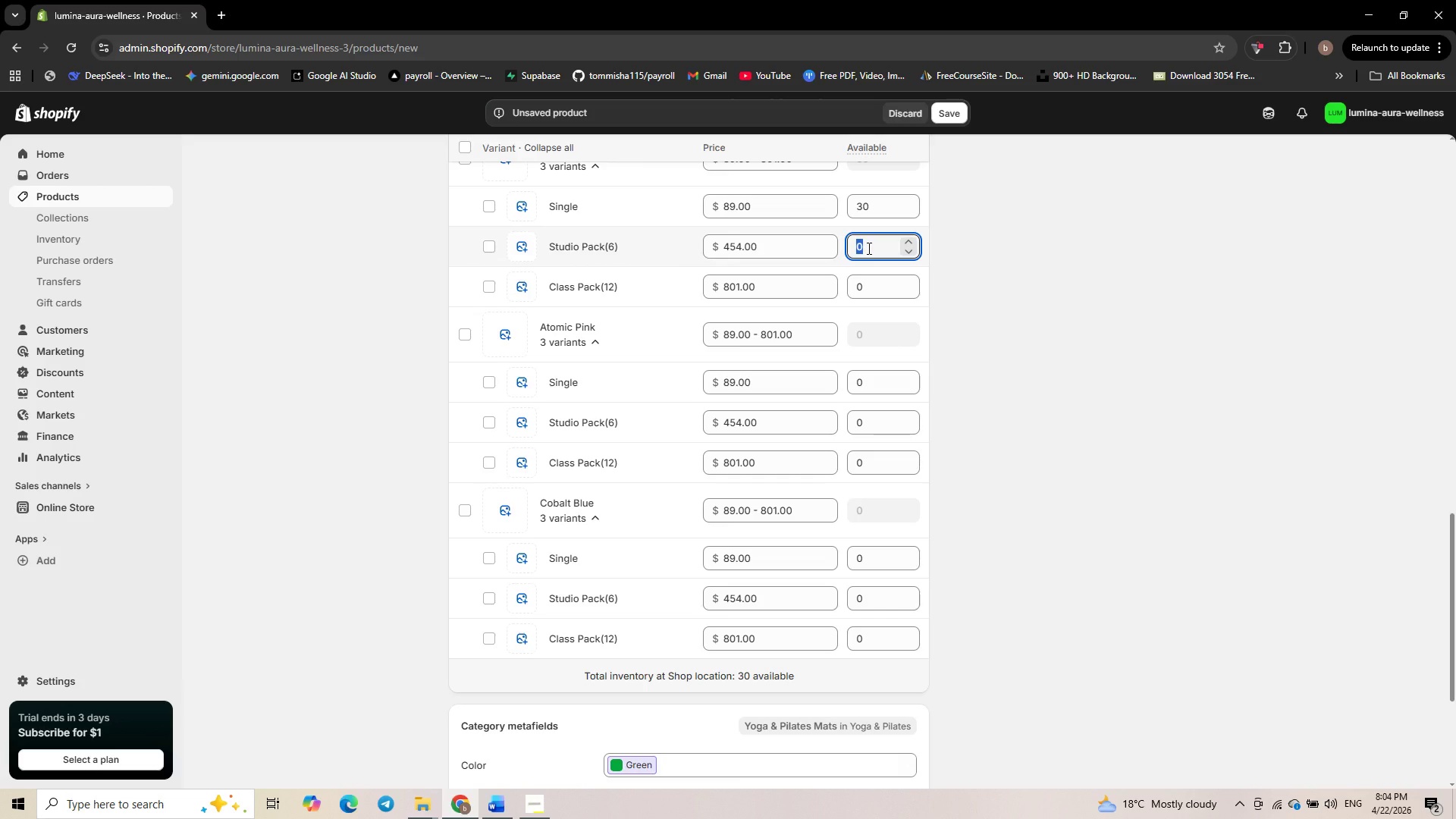 
key(Numpad0)
 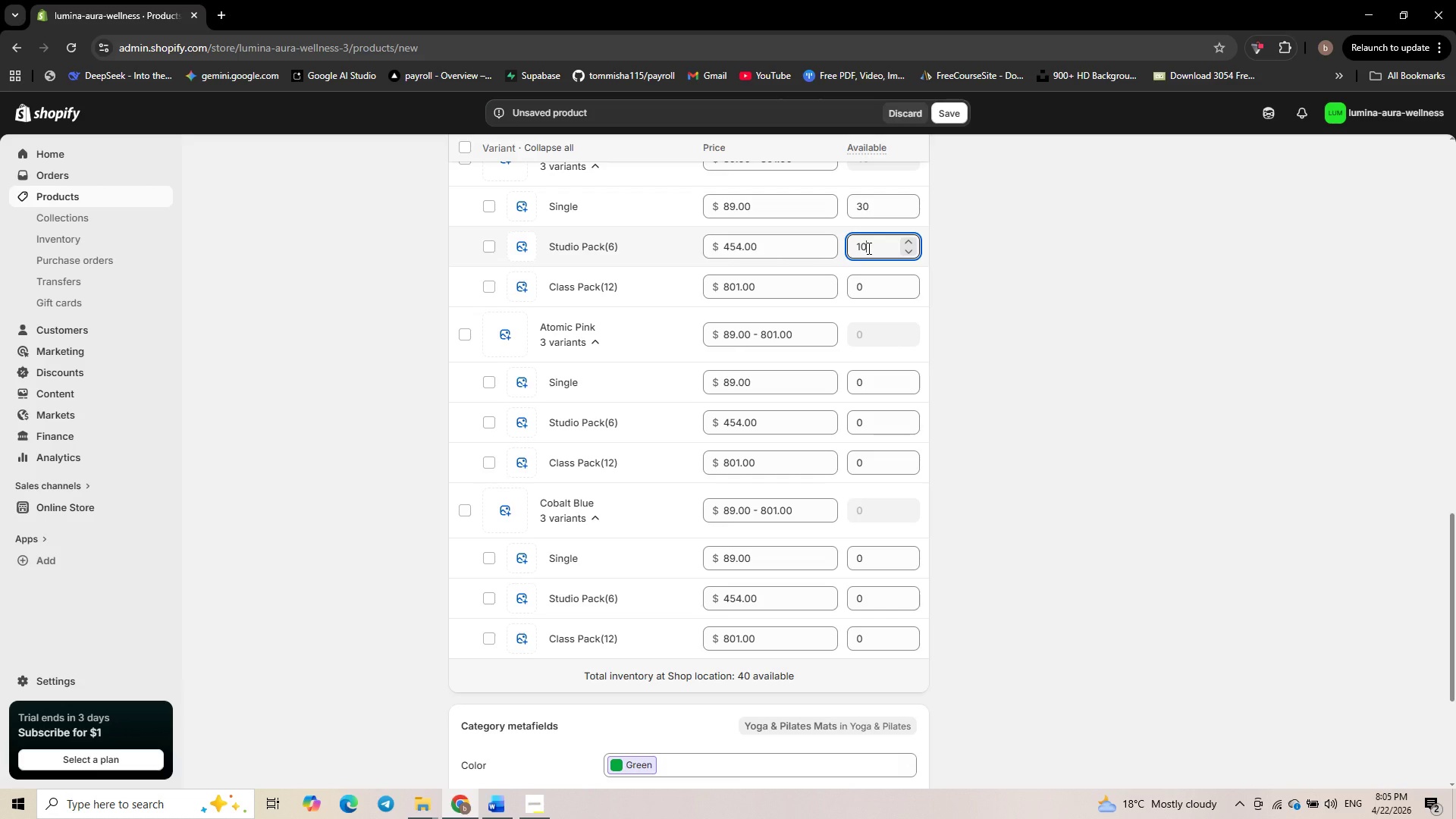 
wait(6.39)
 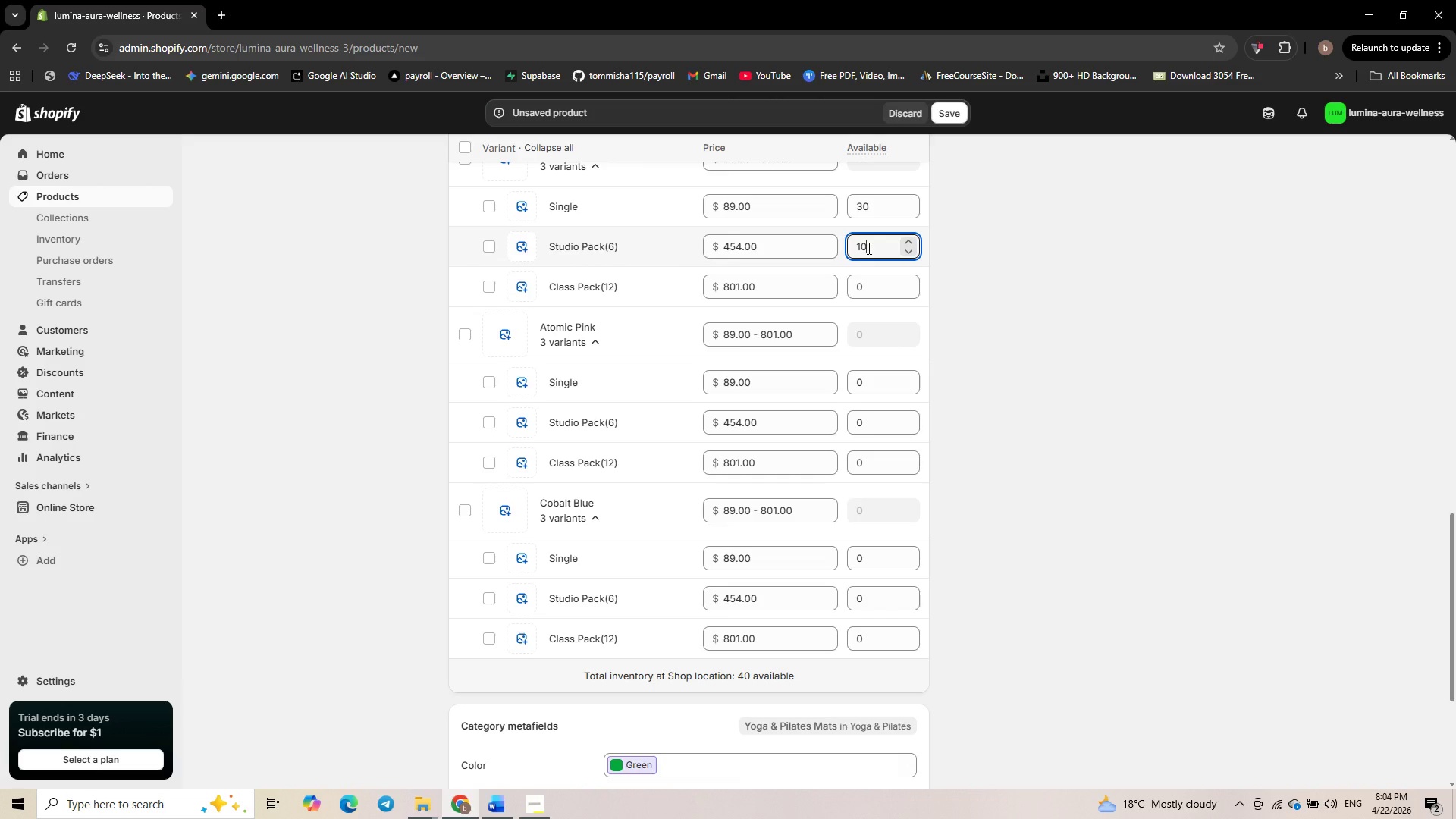 
left_click([867, 278])
 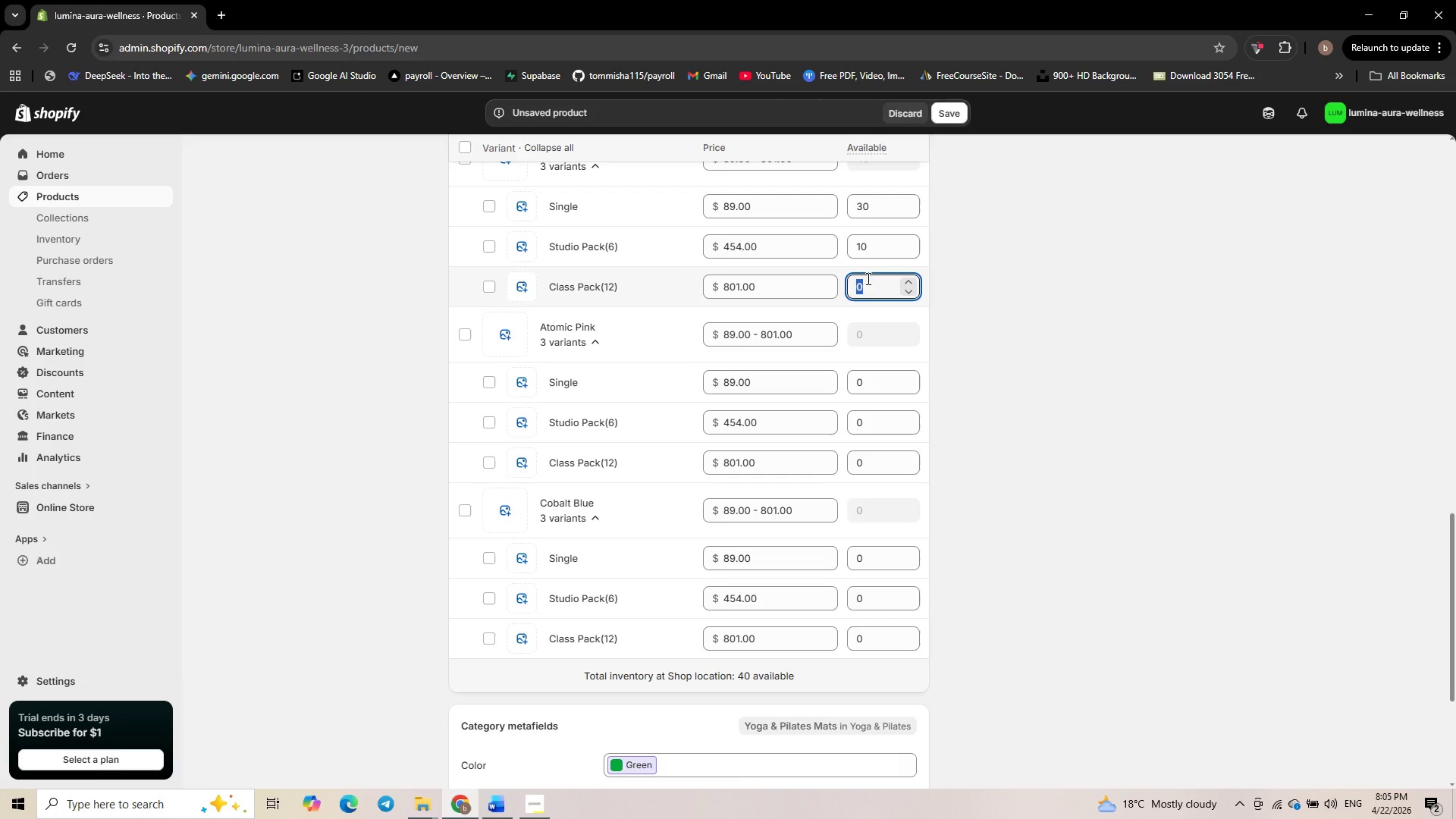 
key(Numpad5)
 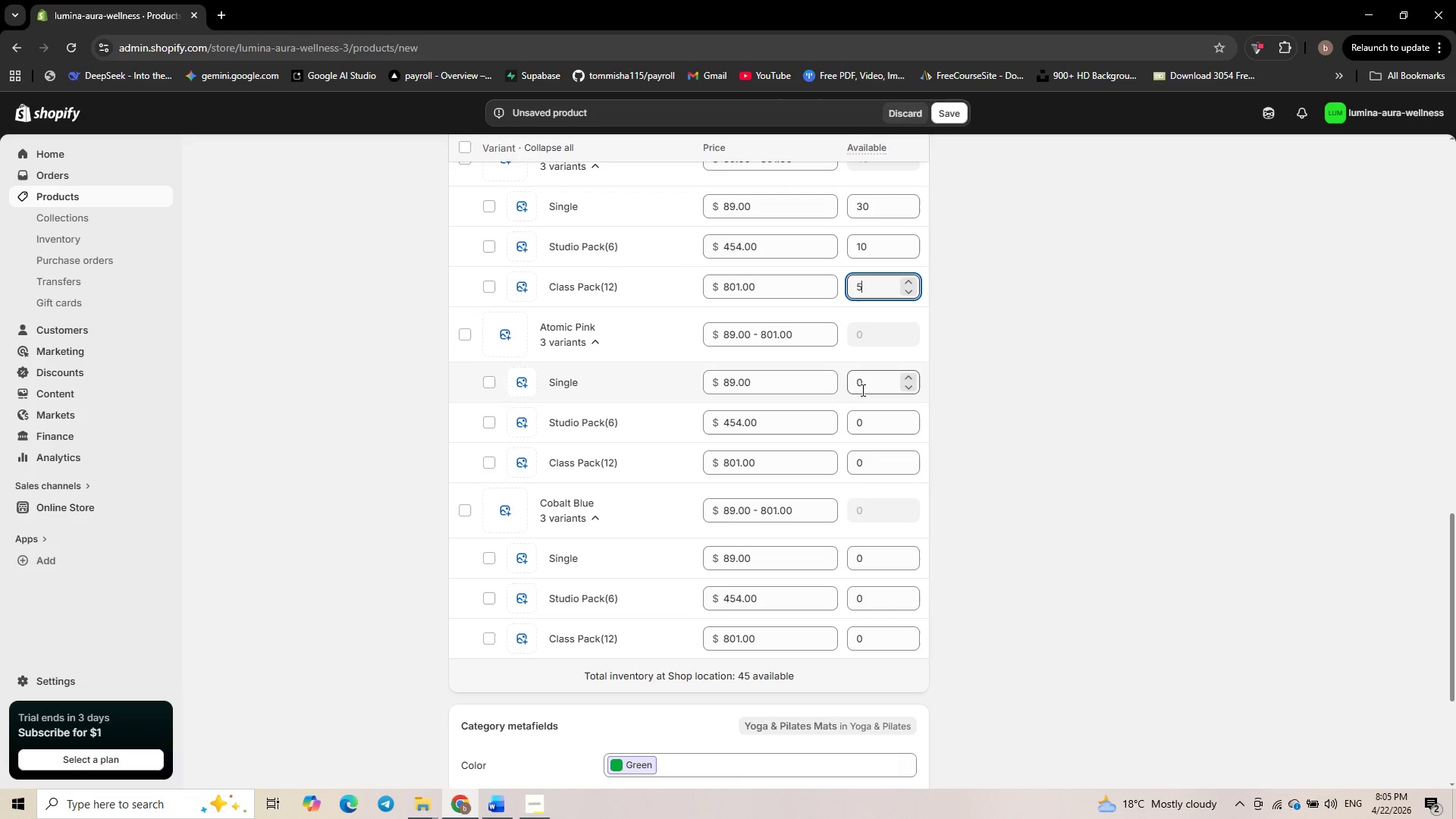 
left_click([861, 388])
 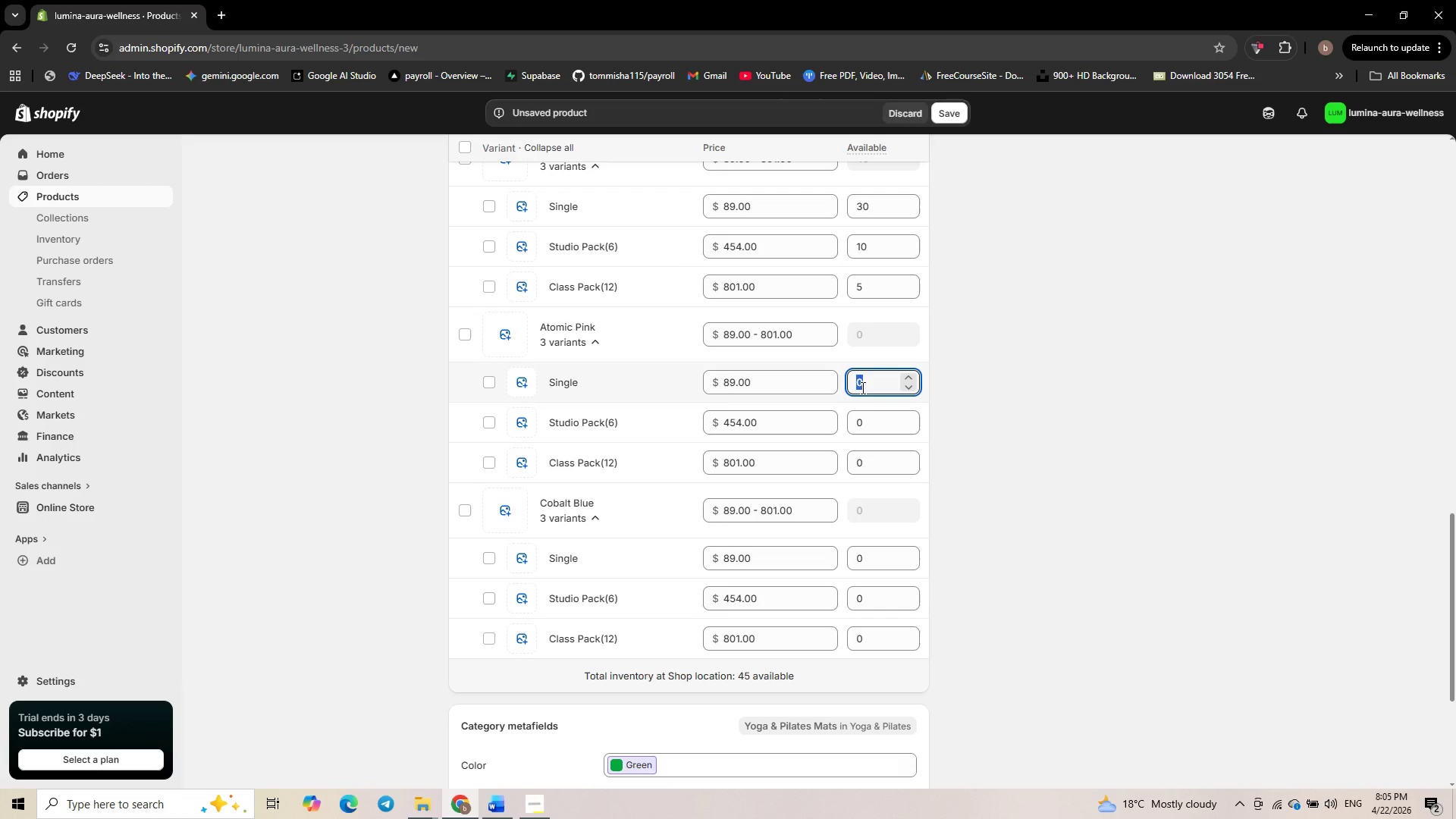 
key(Numpad3)
 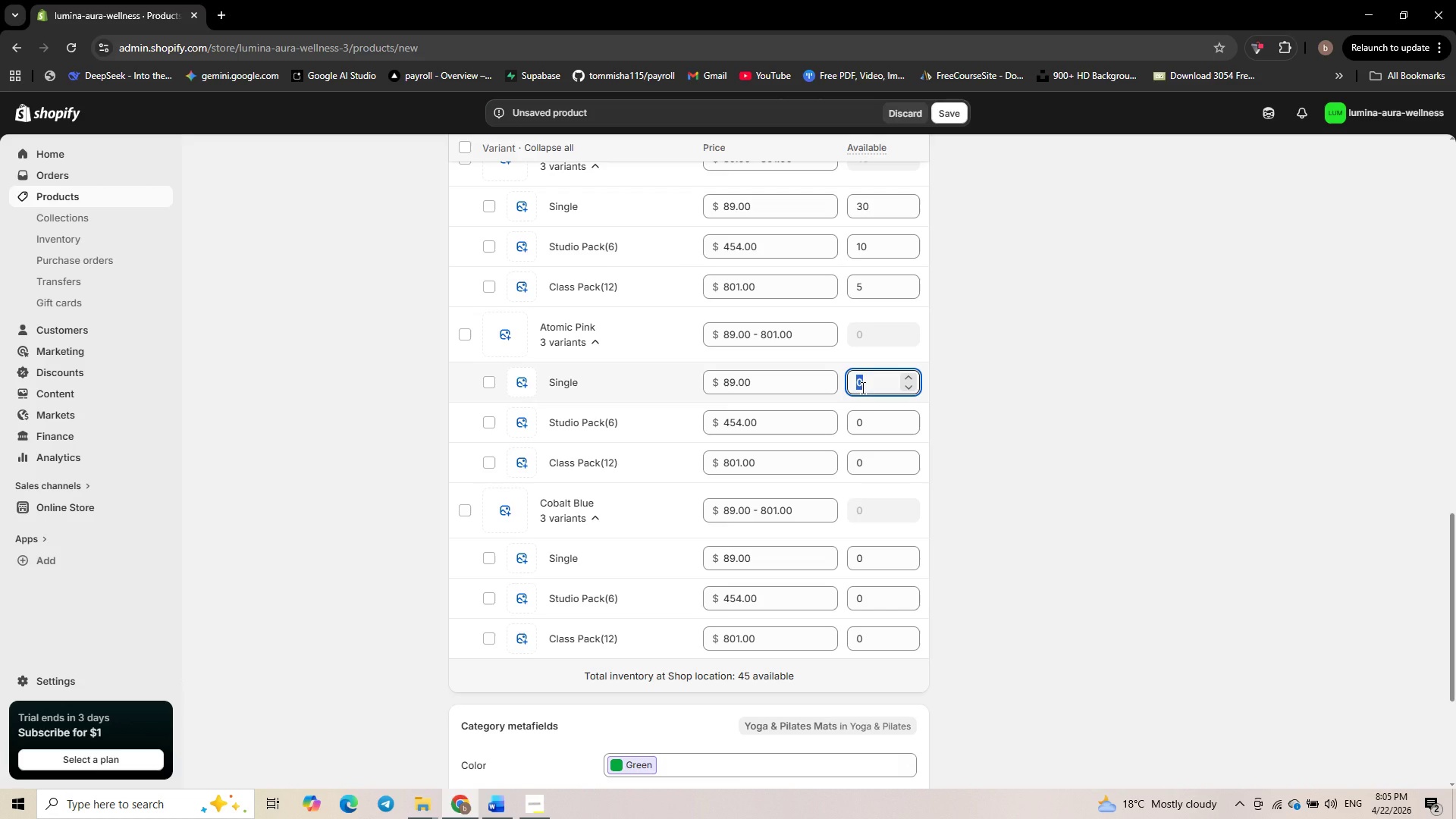 
key(Numpad0)
 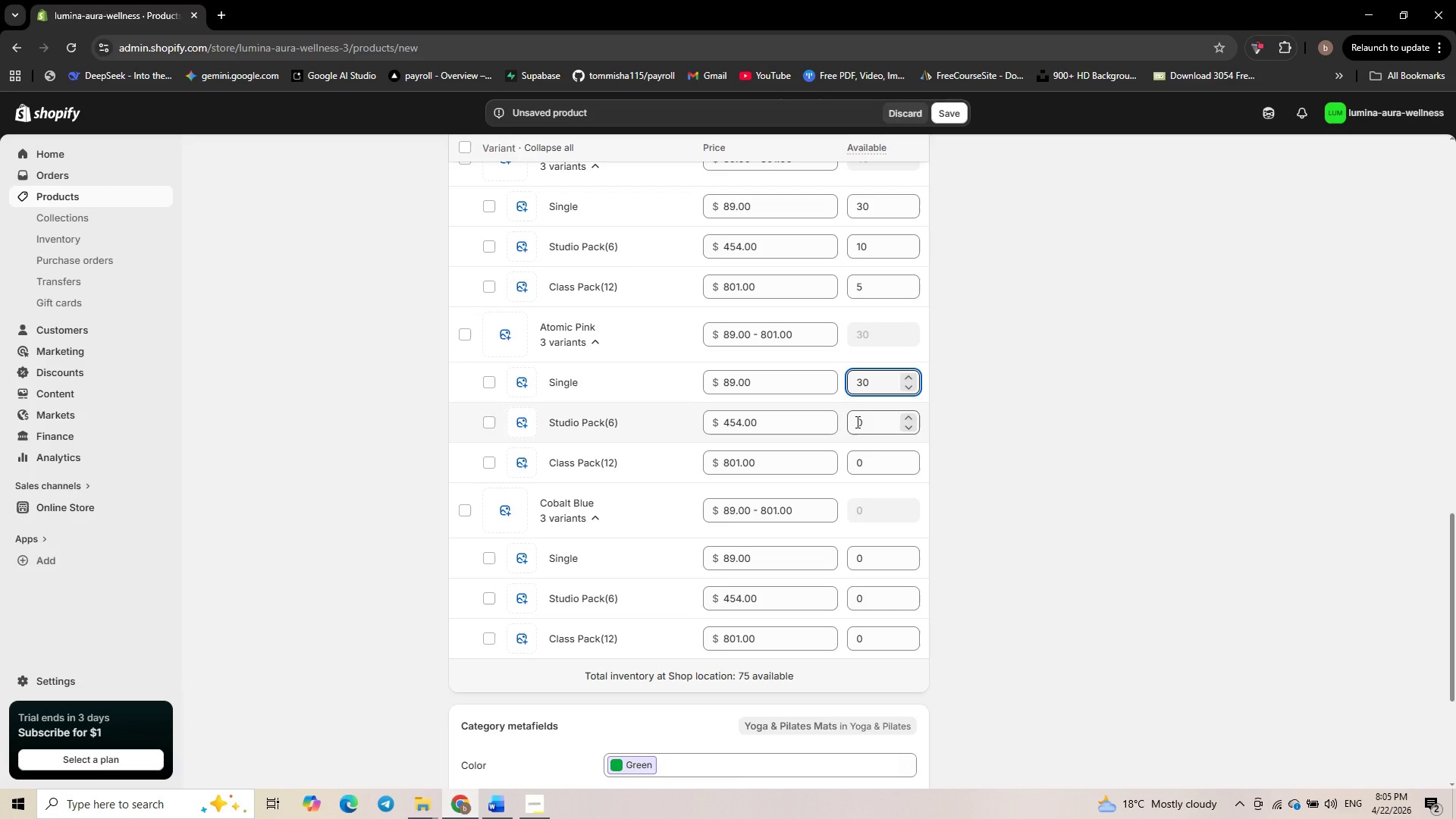 
left_click([856, 422])
 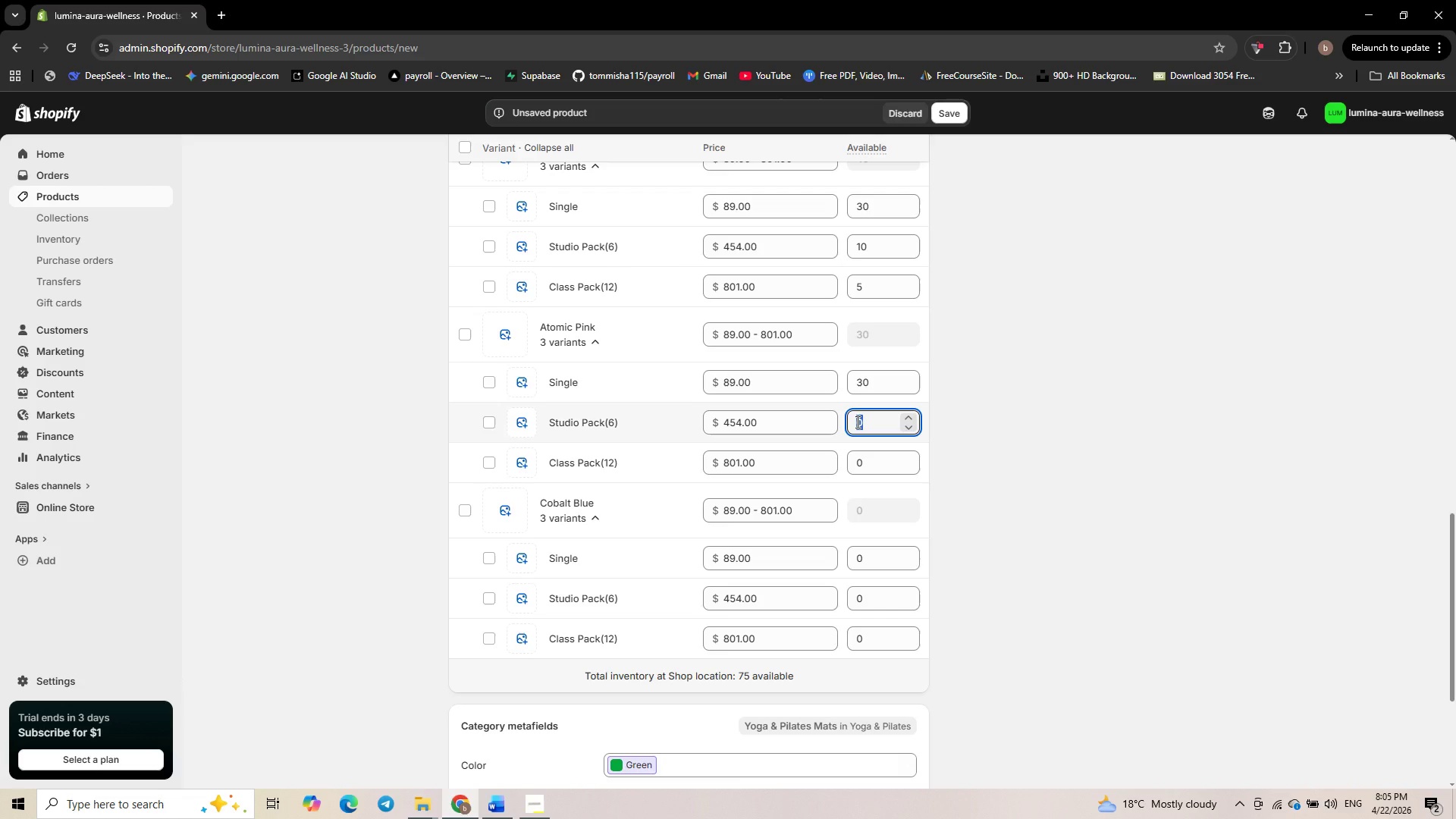 
key(Numpad1)
 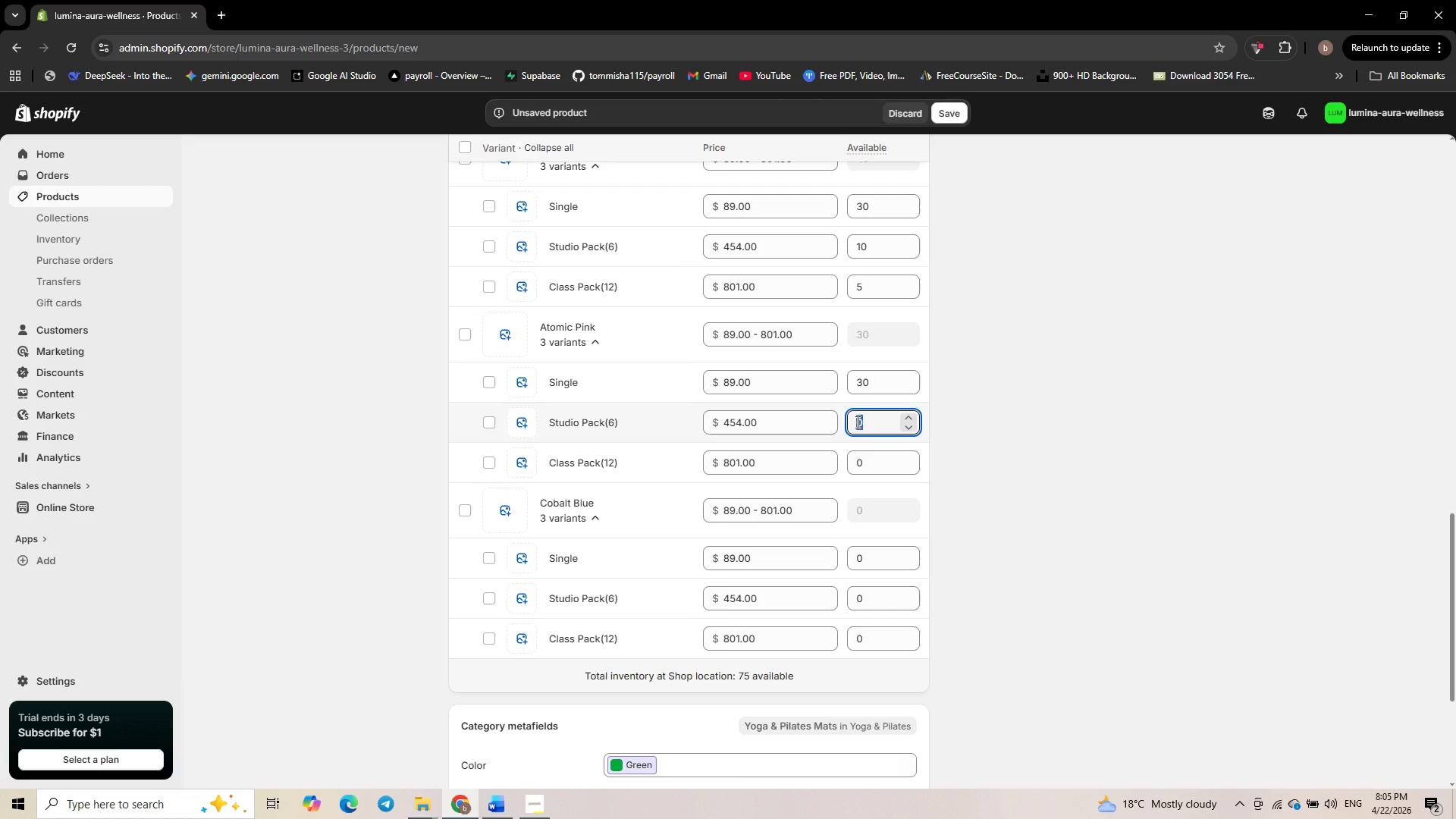 
key(Numpad0)
 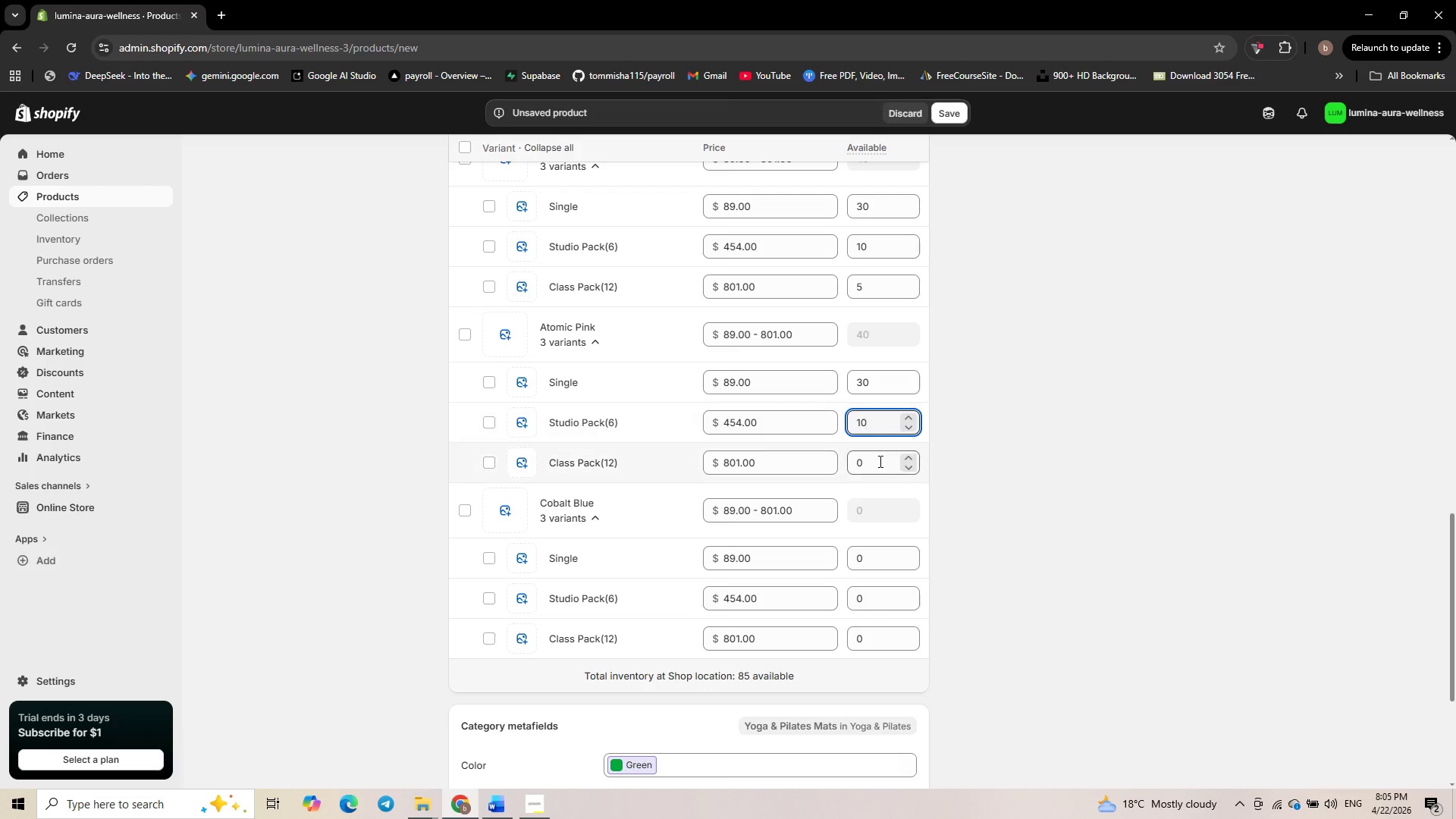 
left_click([879, 462])
 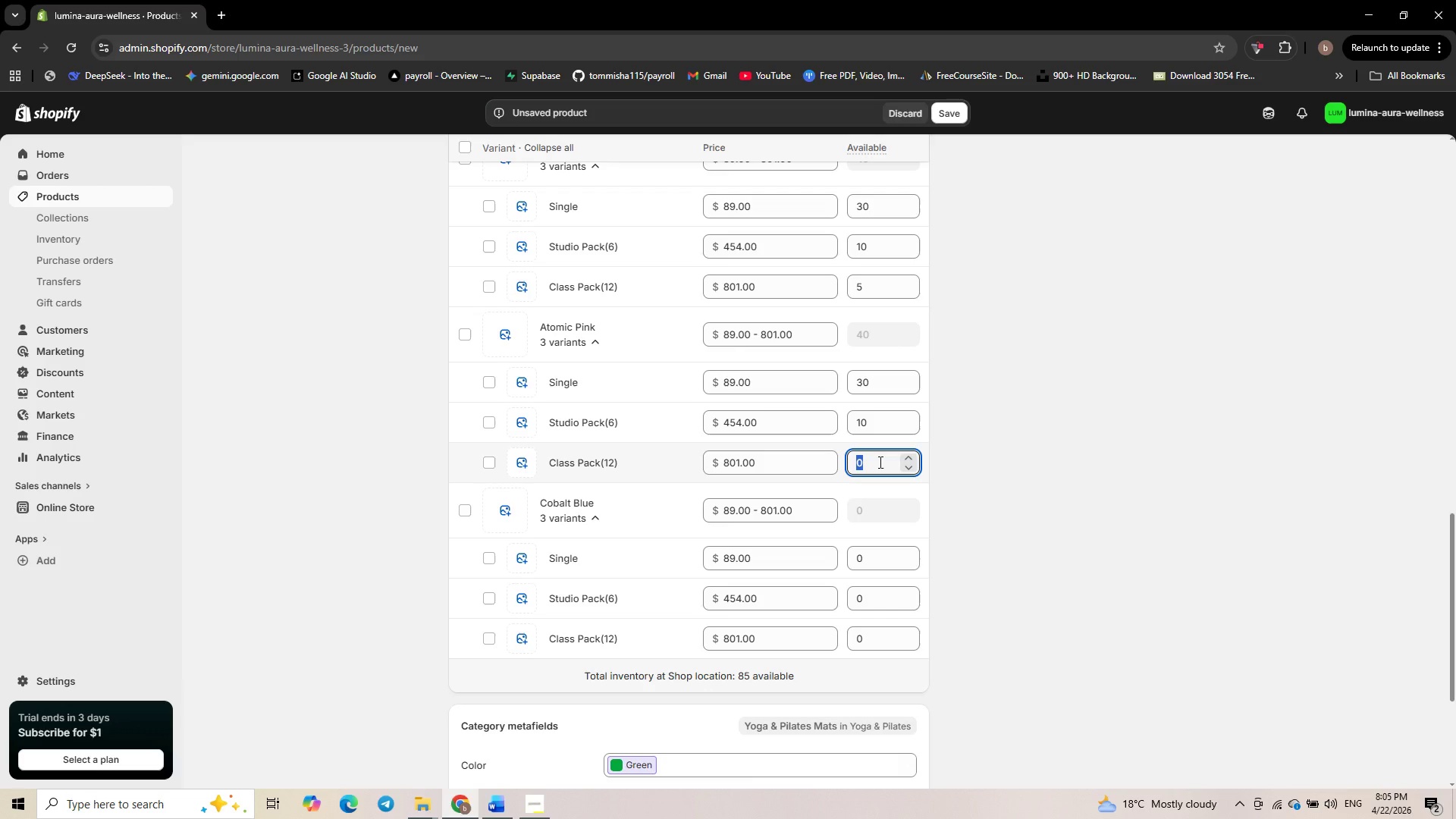 
key(Numpad5)
 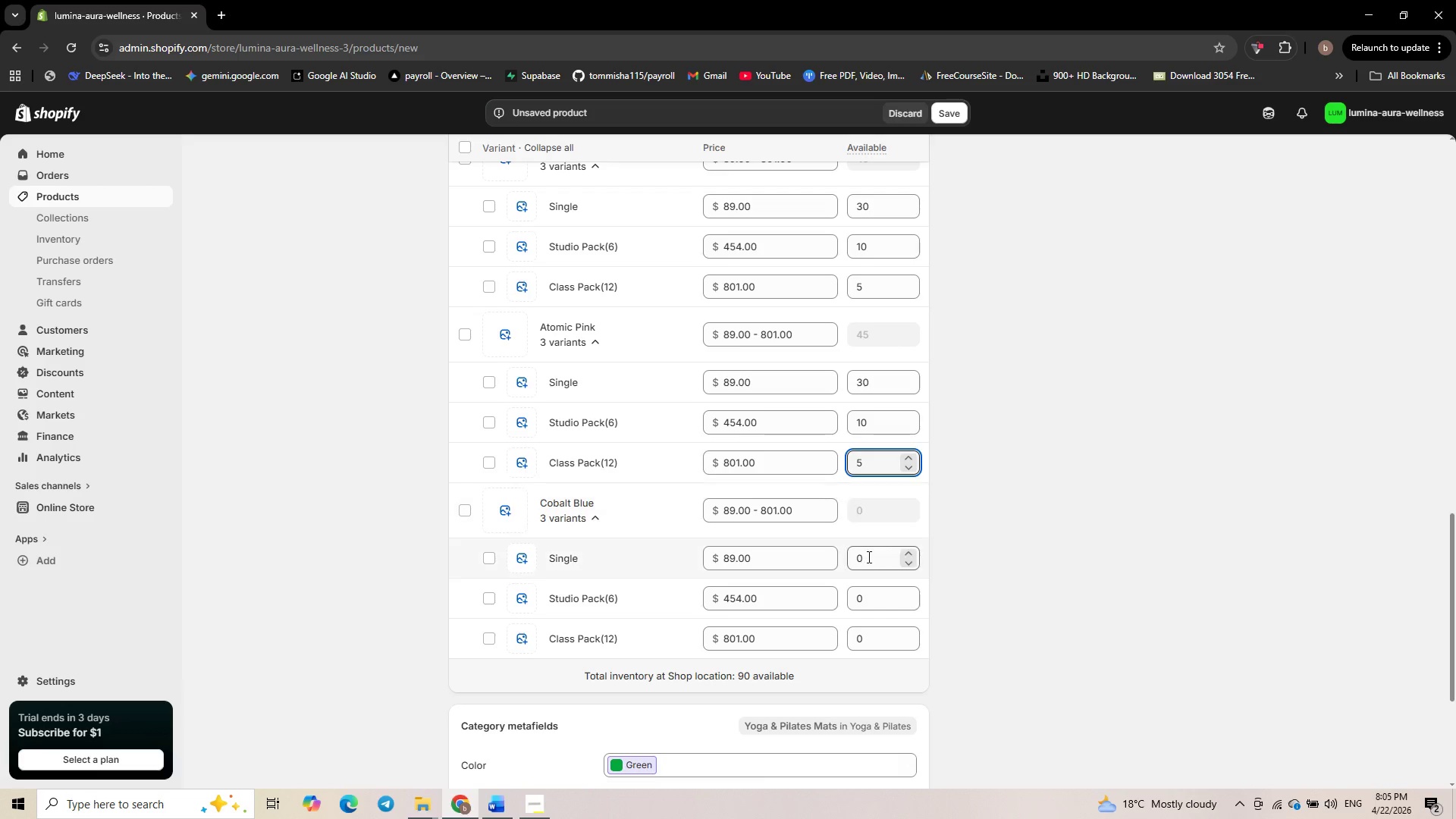 
left_click([868, 555])
 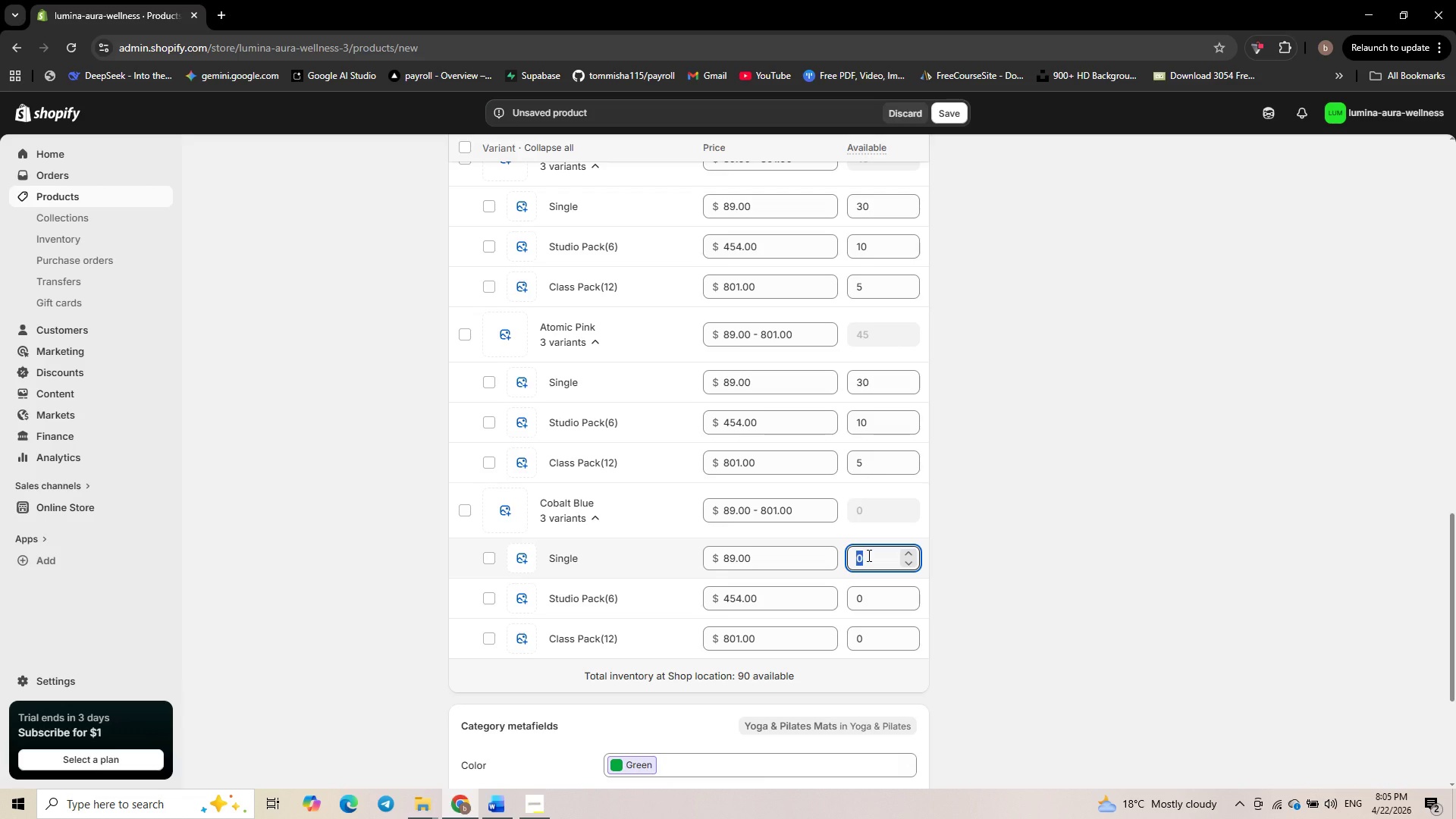 
key(Numpad3)
 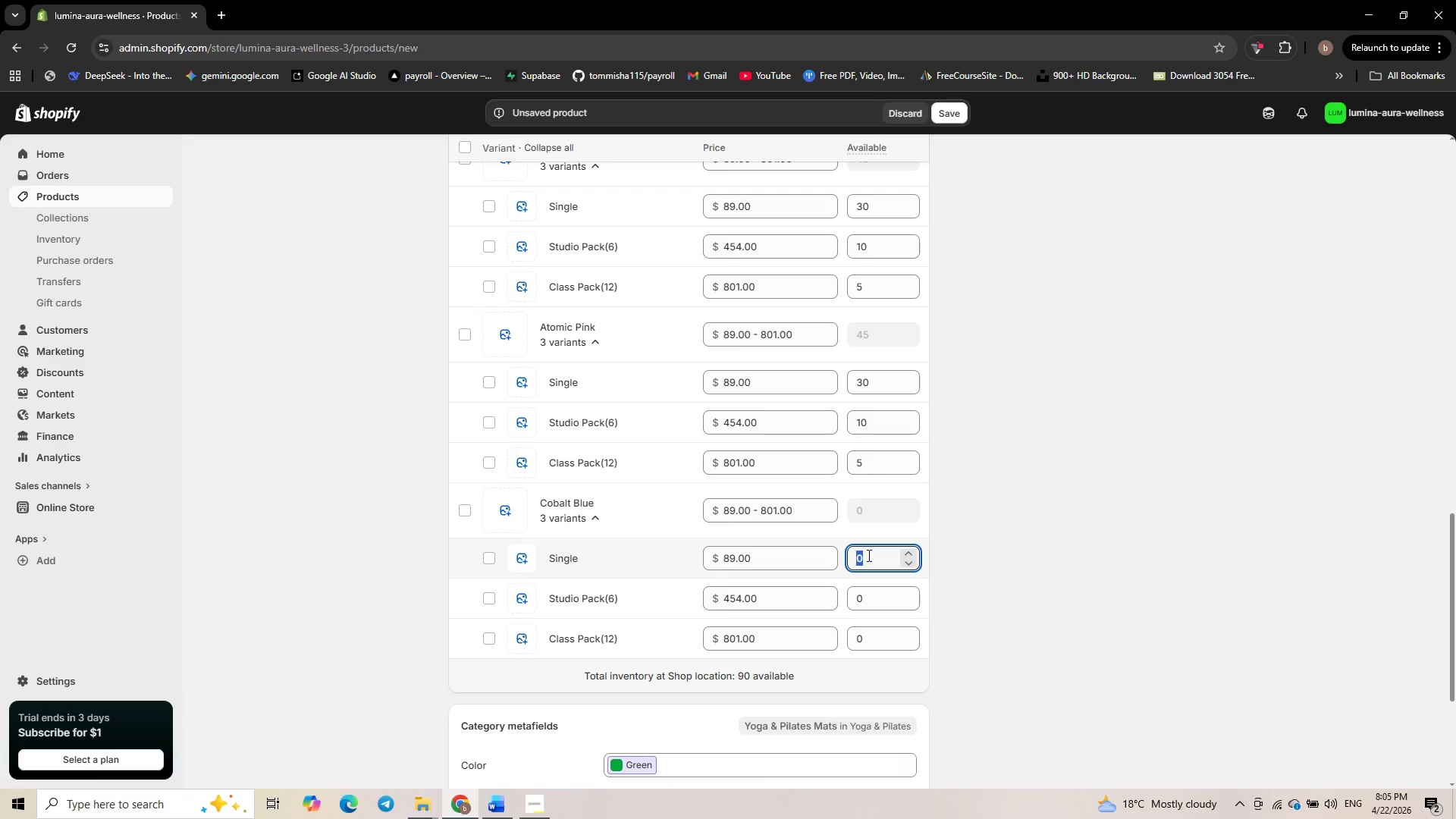 
key(Numpad0)
 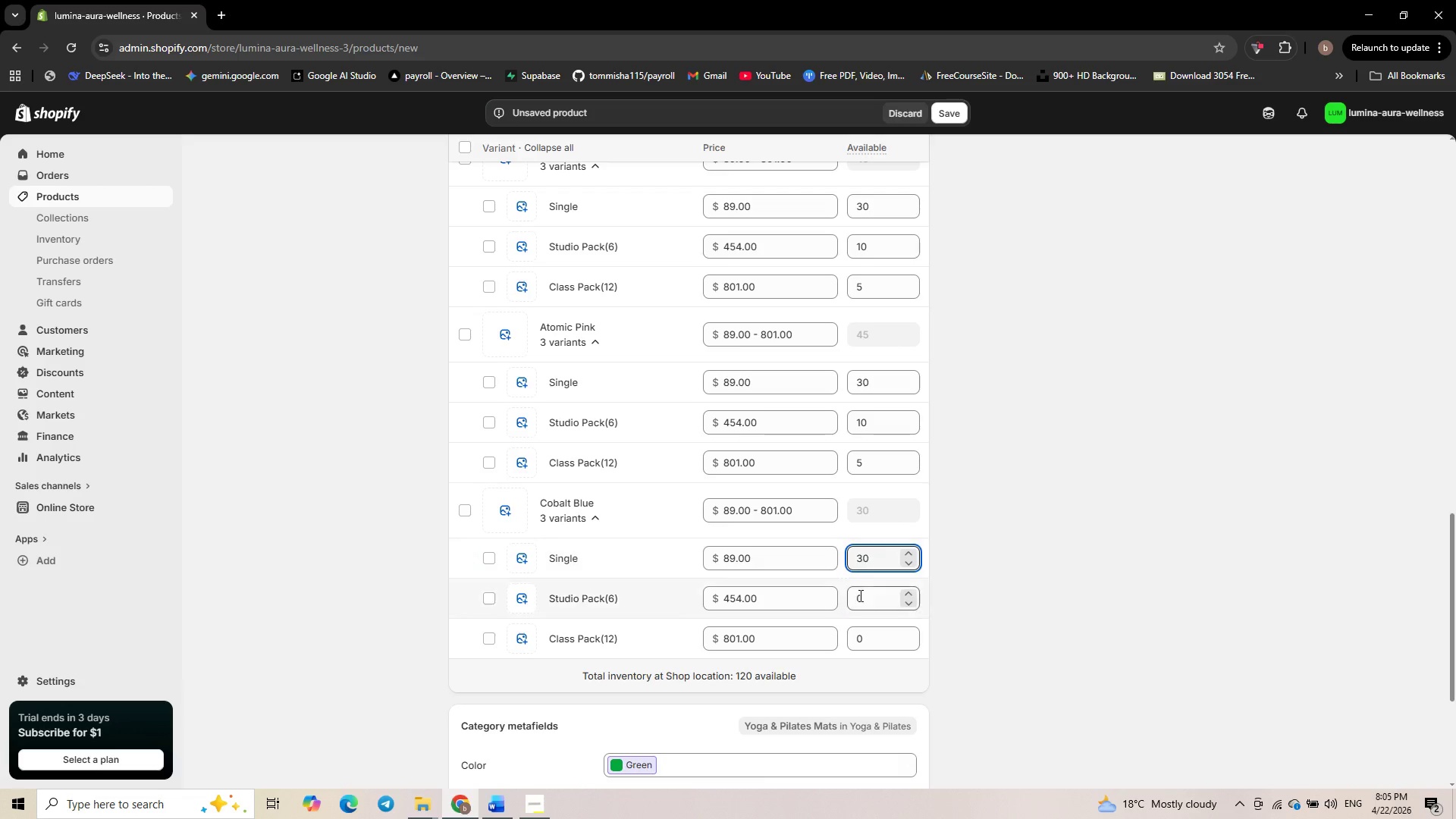 
left_click([859, 596])
 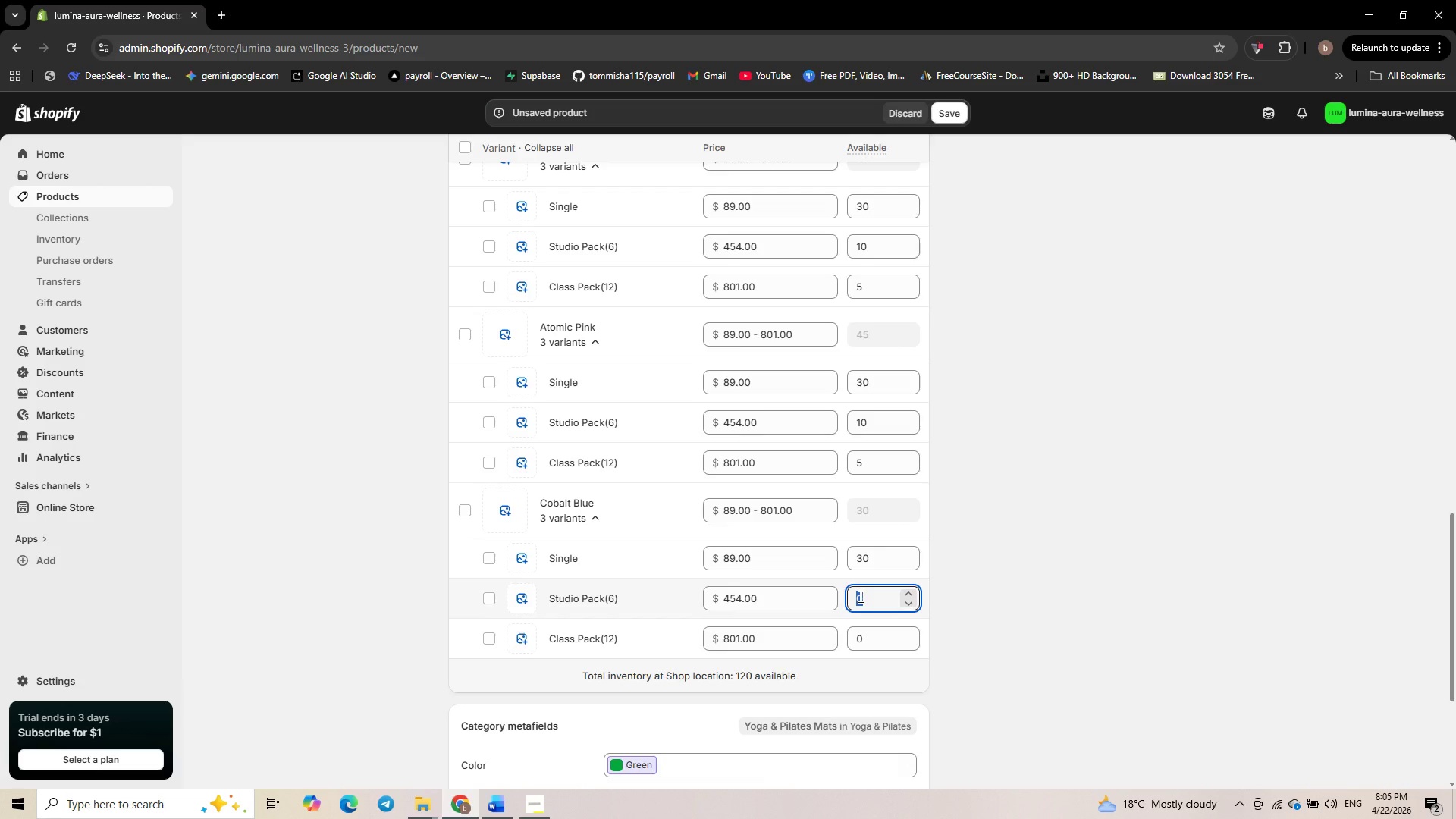 
key(Numpad1)
 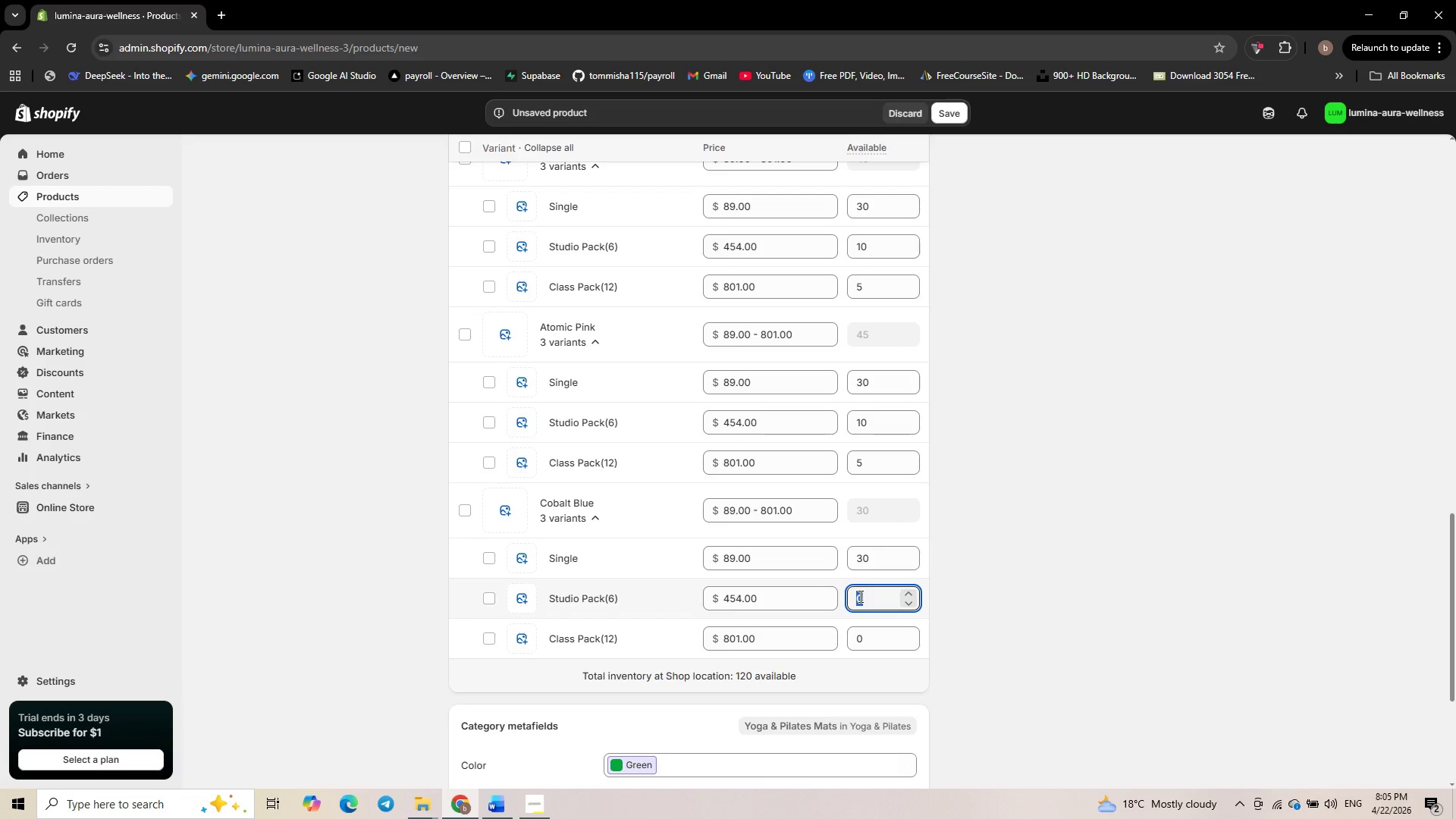 
key(Numpad0)
 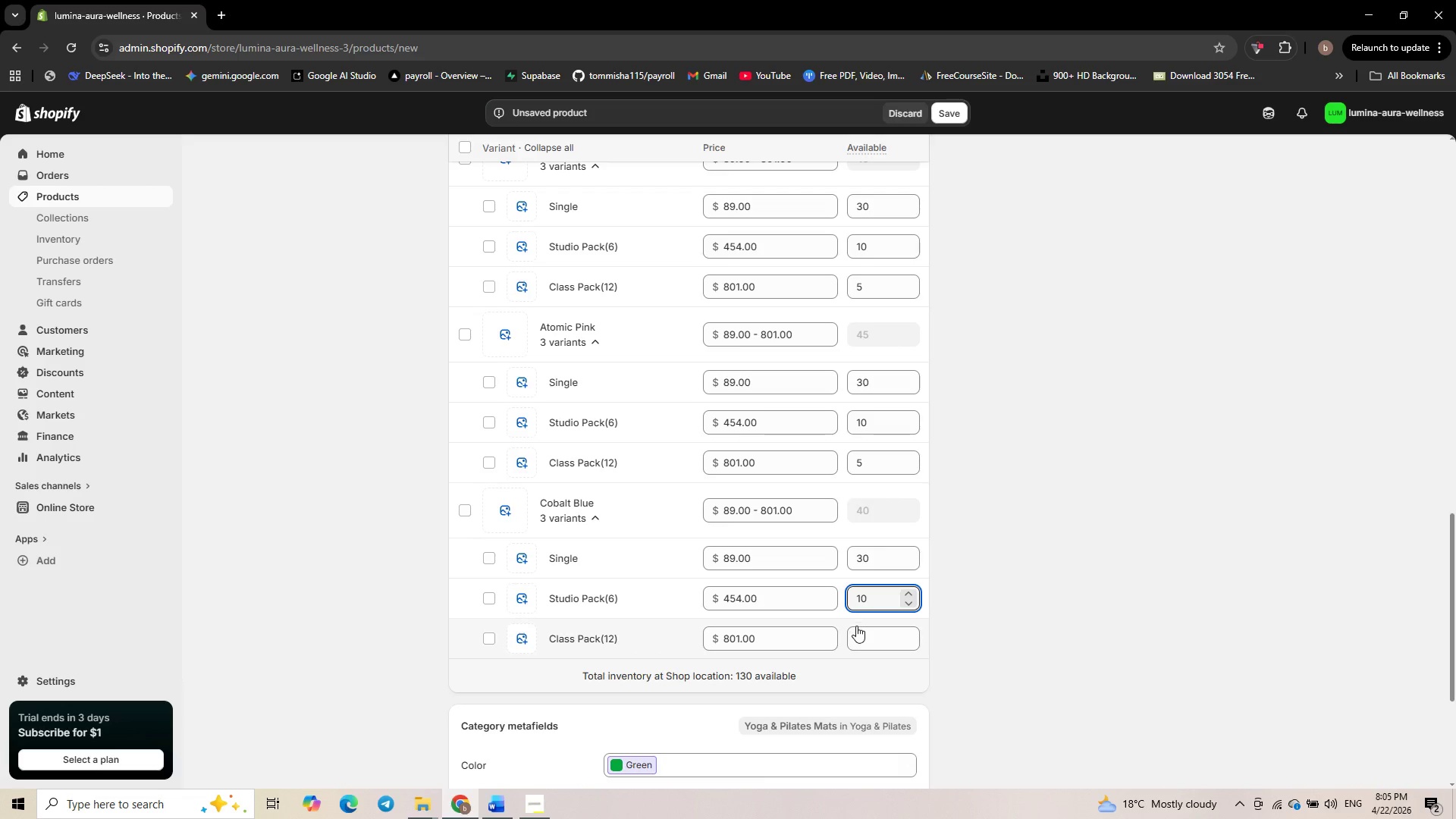 
left_click([857, 629])
 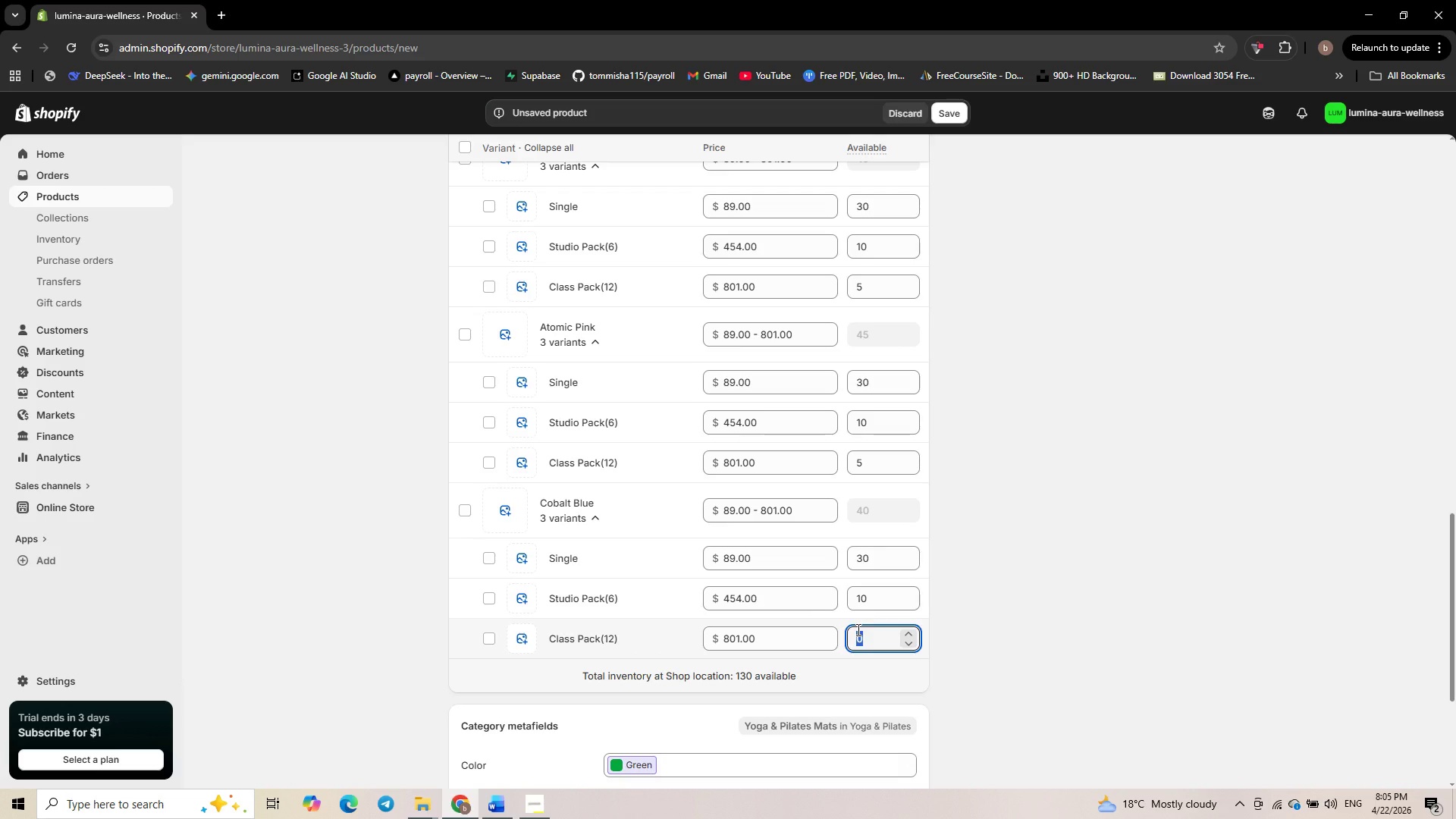 
key(Numpad5)
 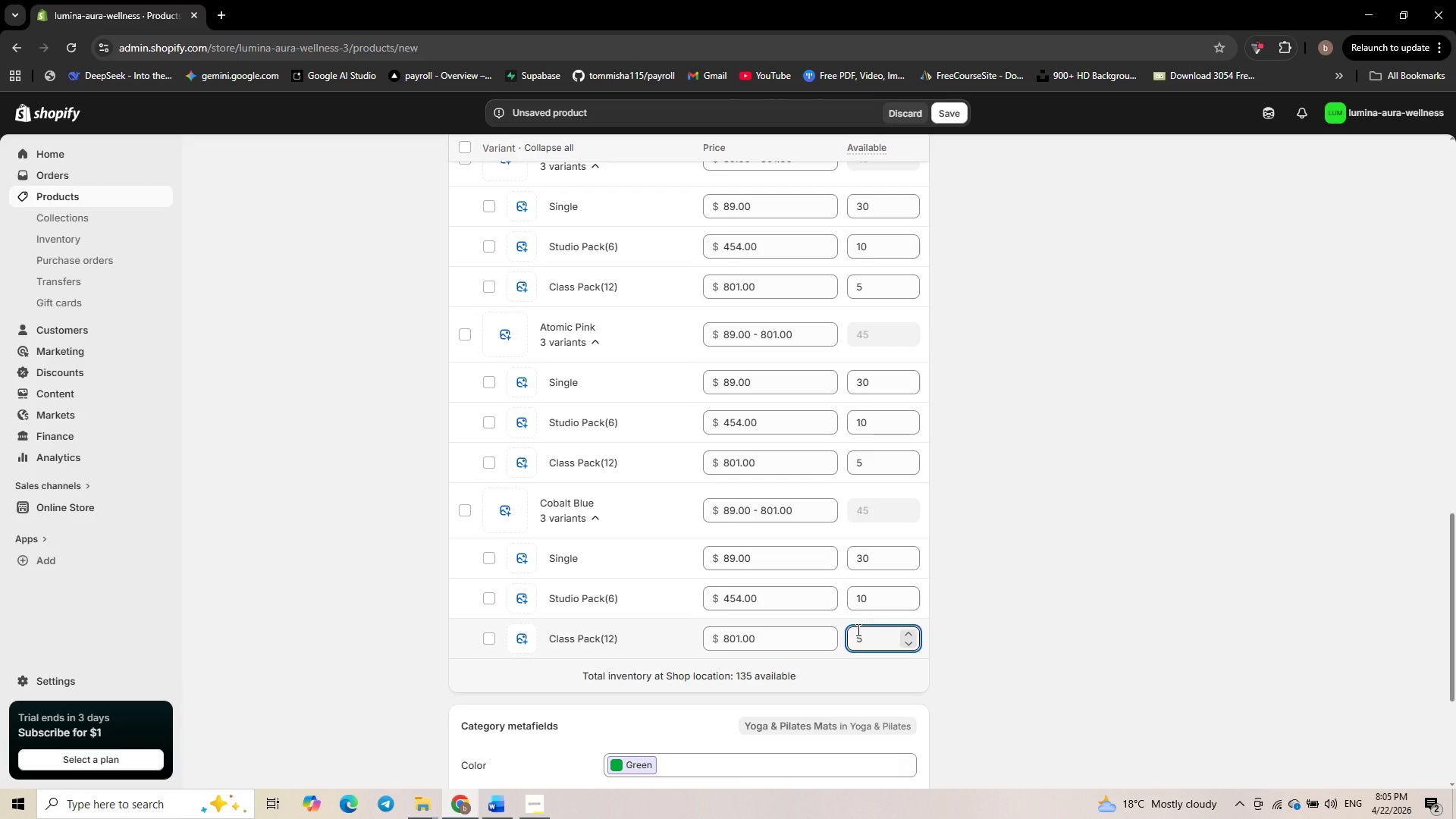 
wait(25.09)
 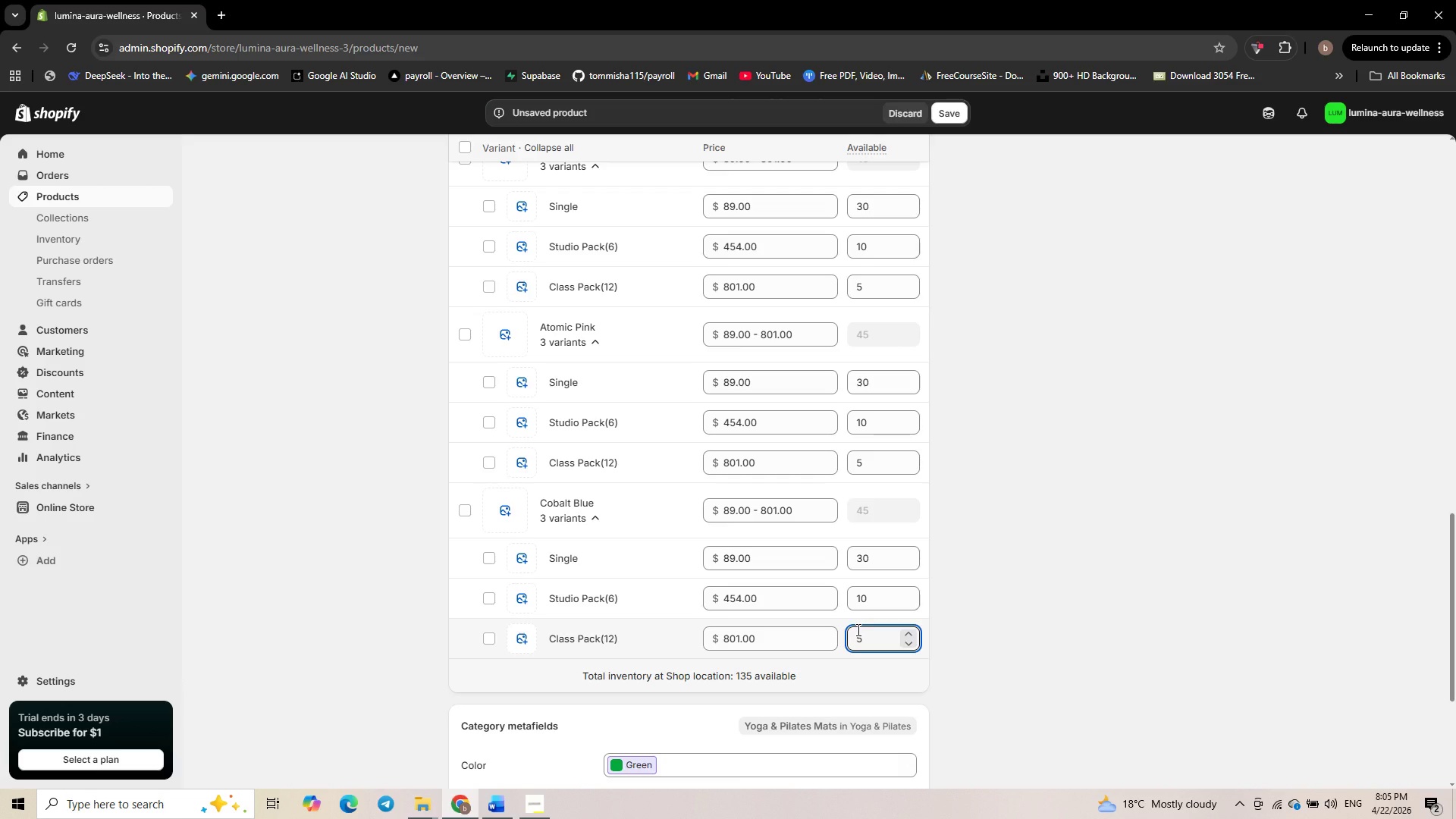 
scroll: coordinate [611, 432], scroll_direction: up, amount: 5.0
 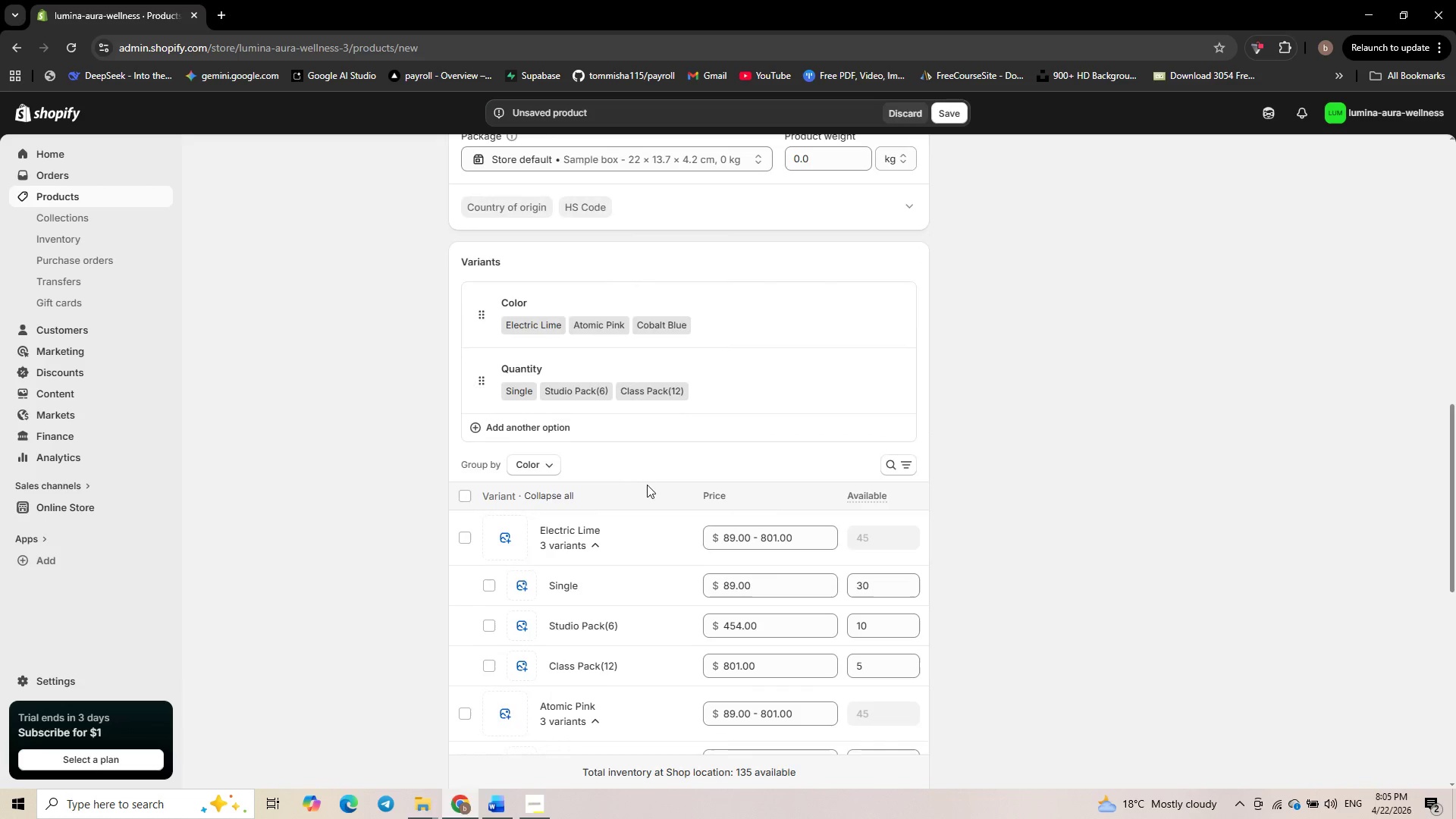 
scroll: coordinate [649, 488], scroll_direction: down, amount: 2.0
 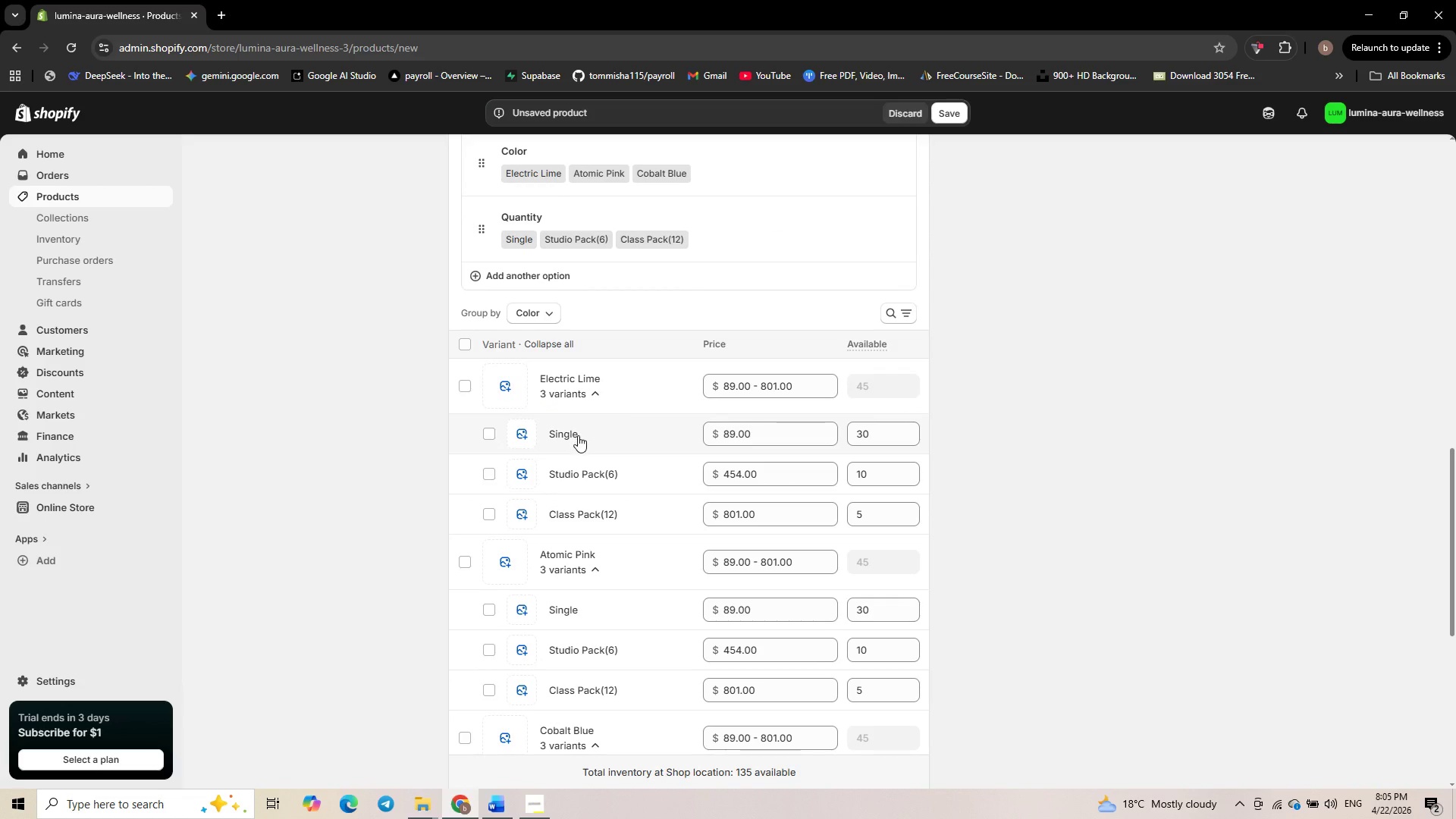 
left_click([576, 437])
 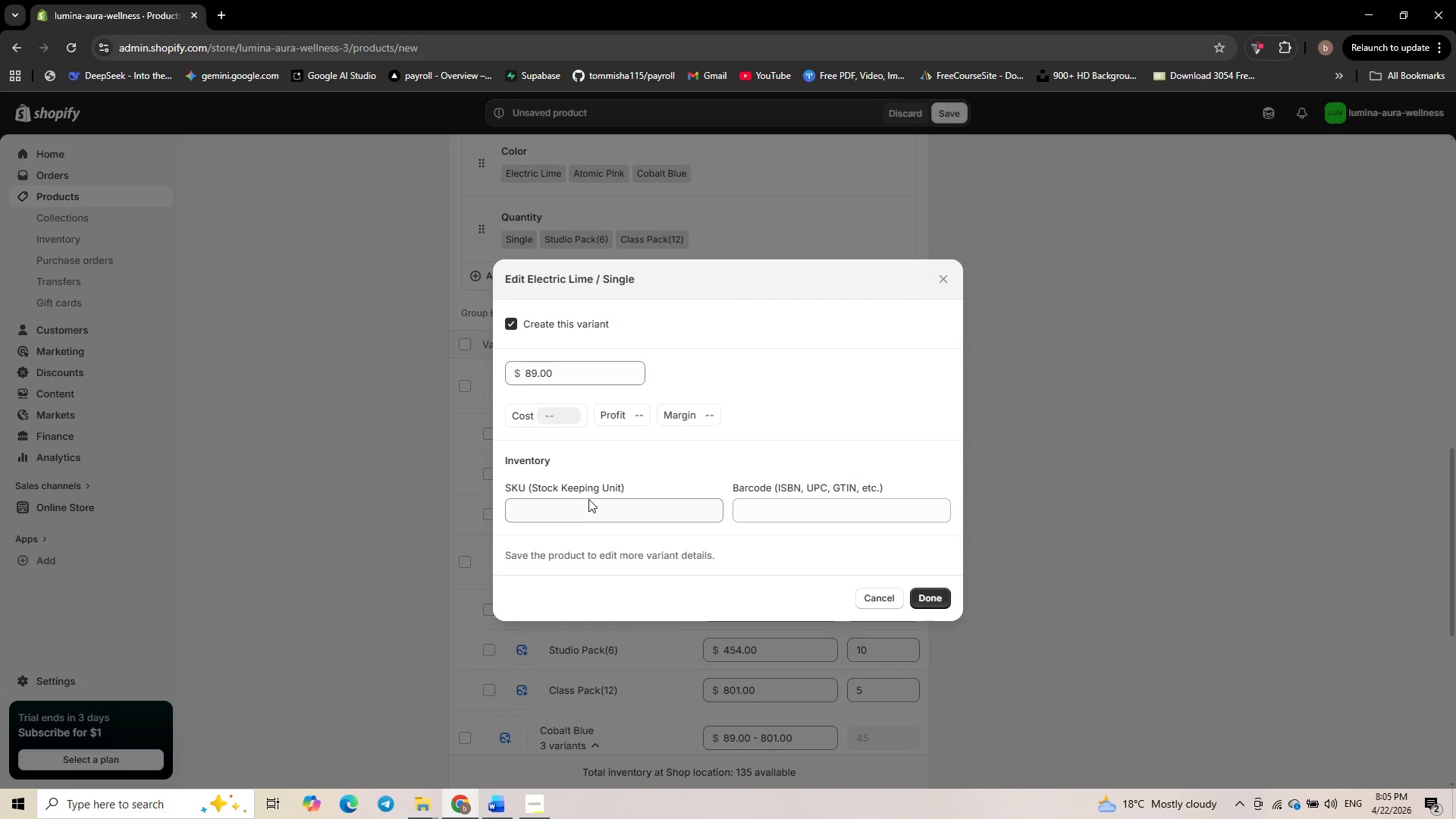 
left_click([610, 511])
 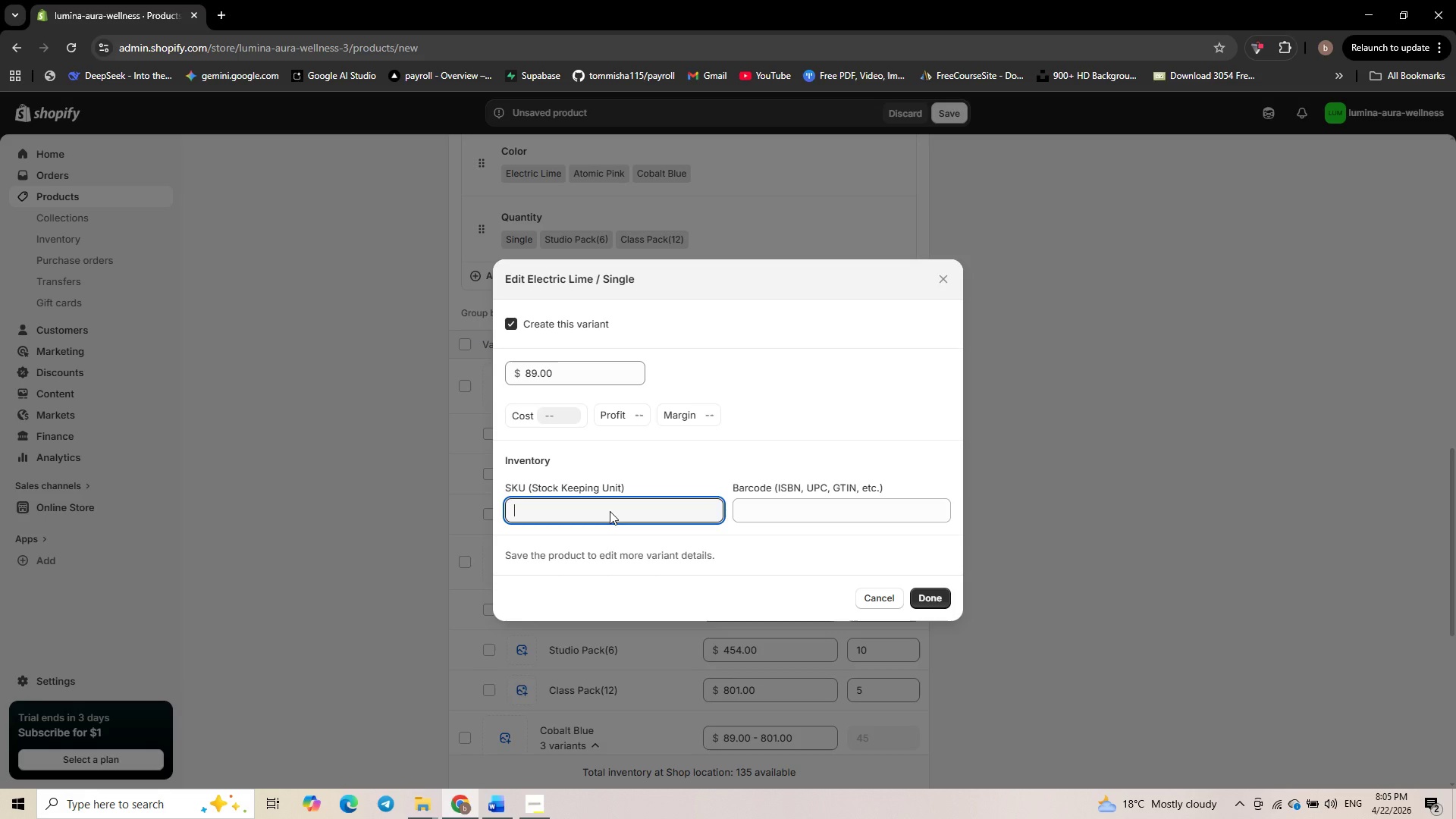 
key(CapsLock)
 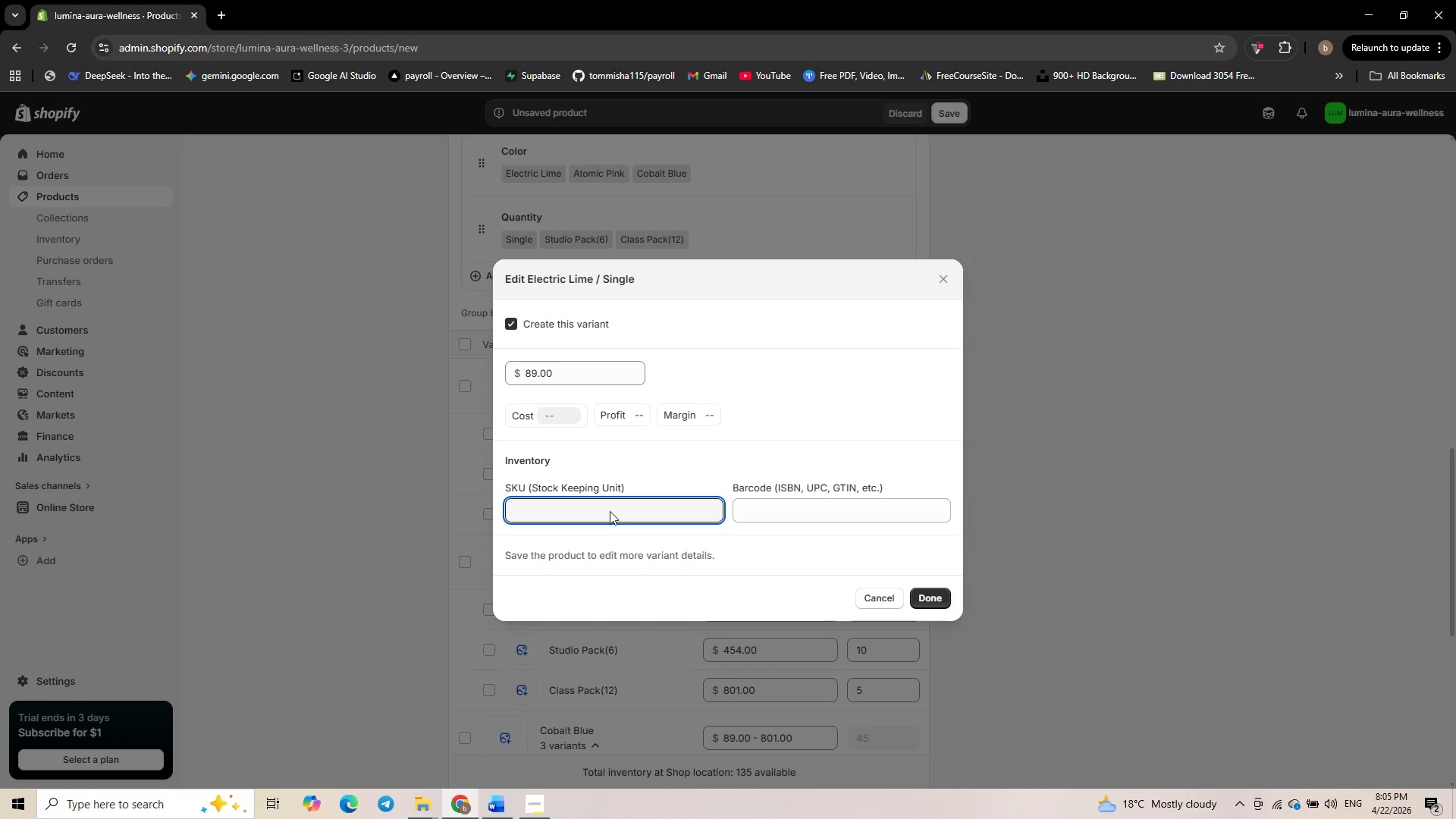 
type(LAW-MAT-)
 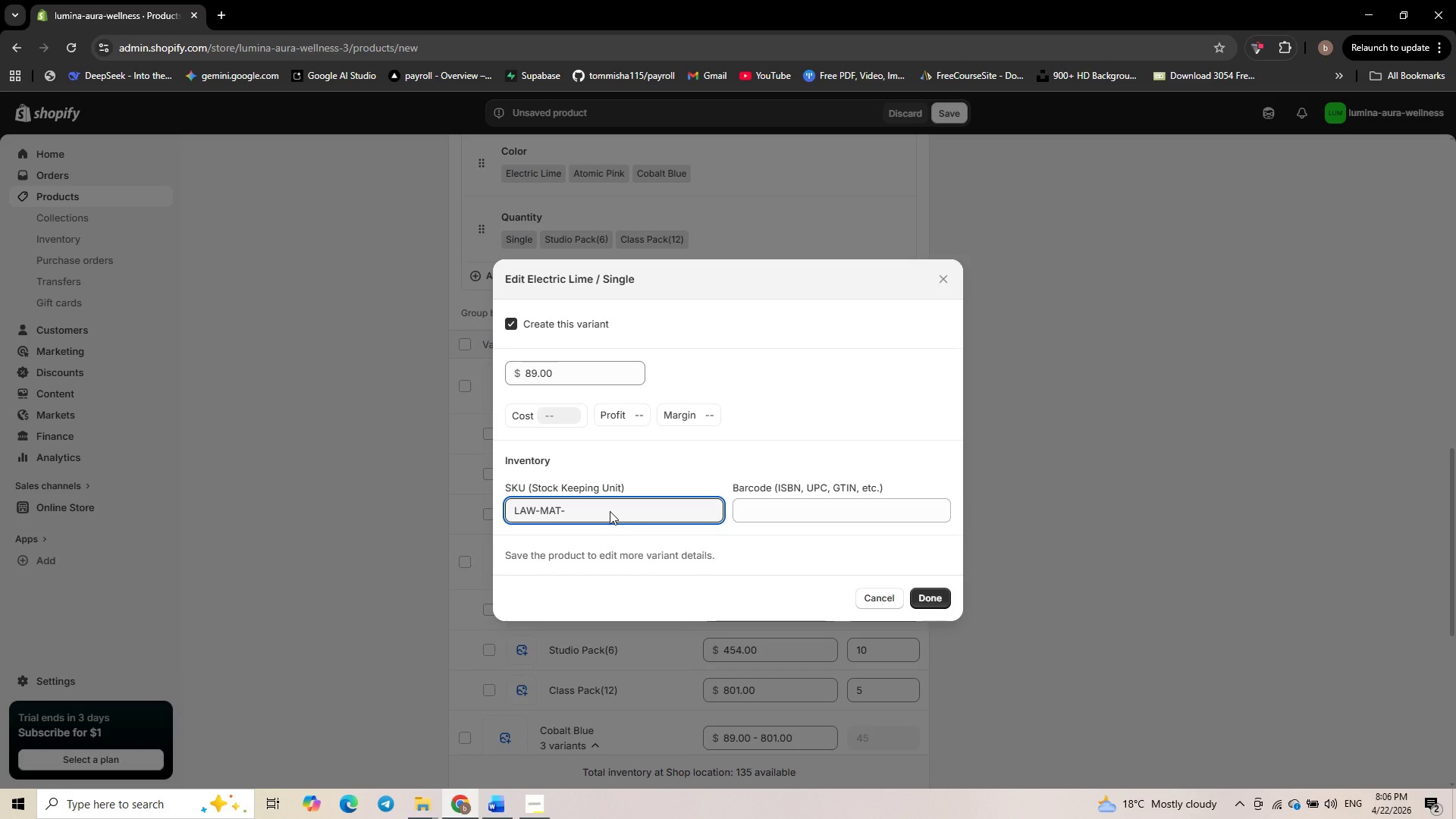 
wait(5.28)
 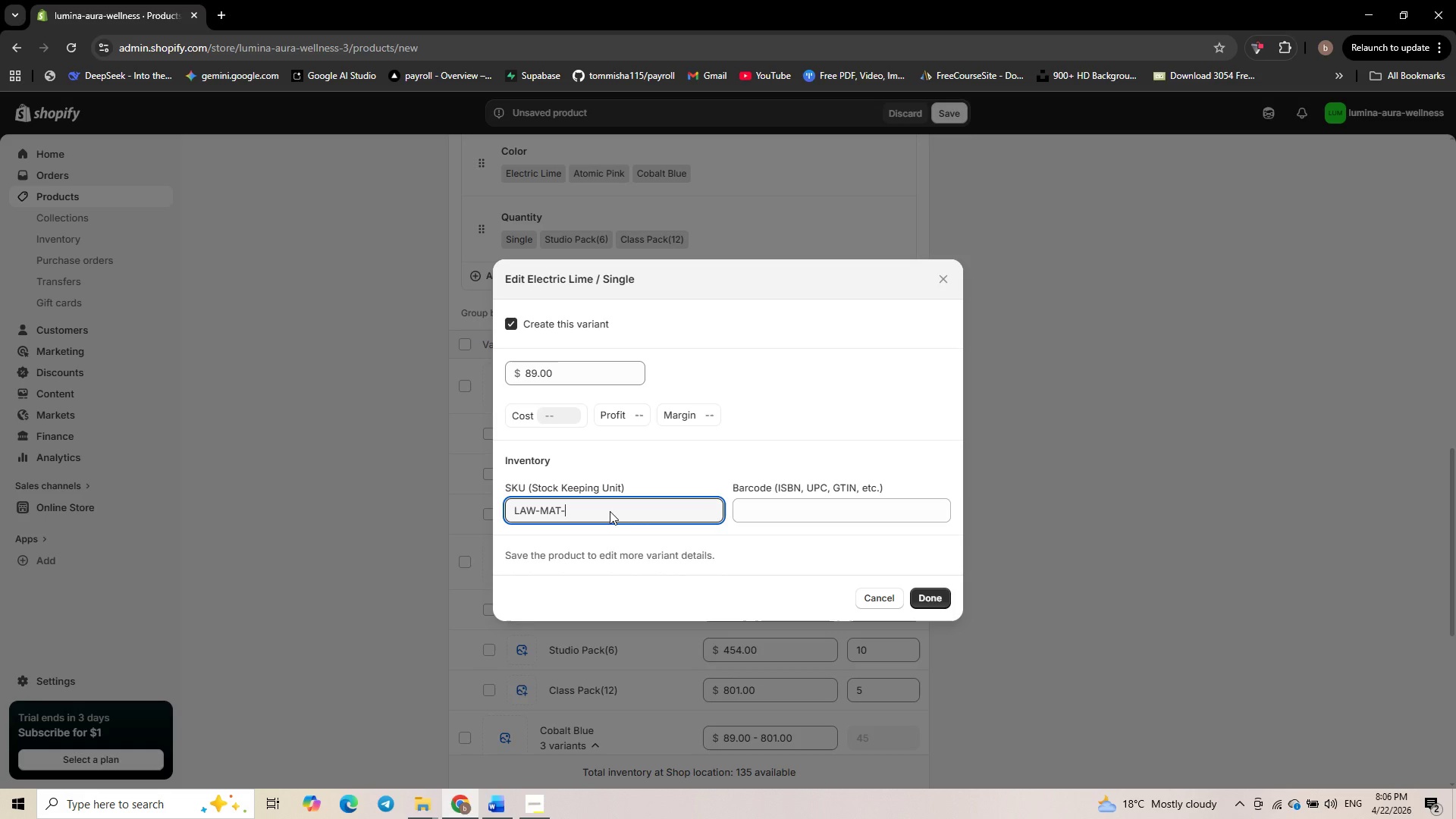 
type(LIME-)
 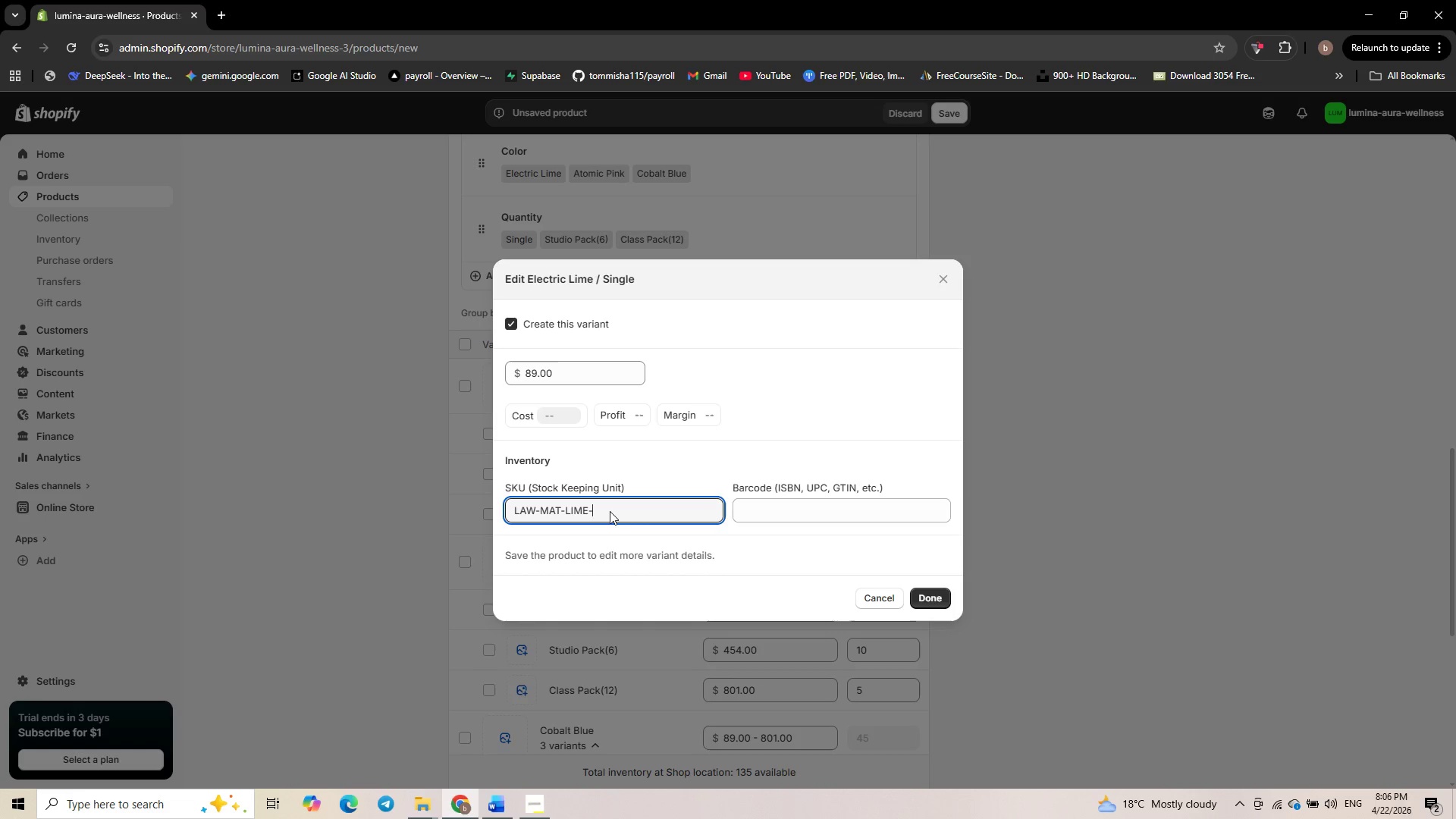 
key(Numpad1)
 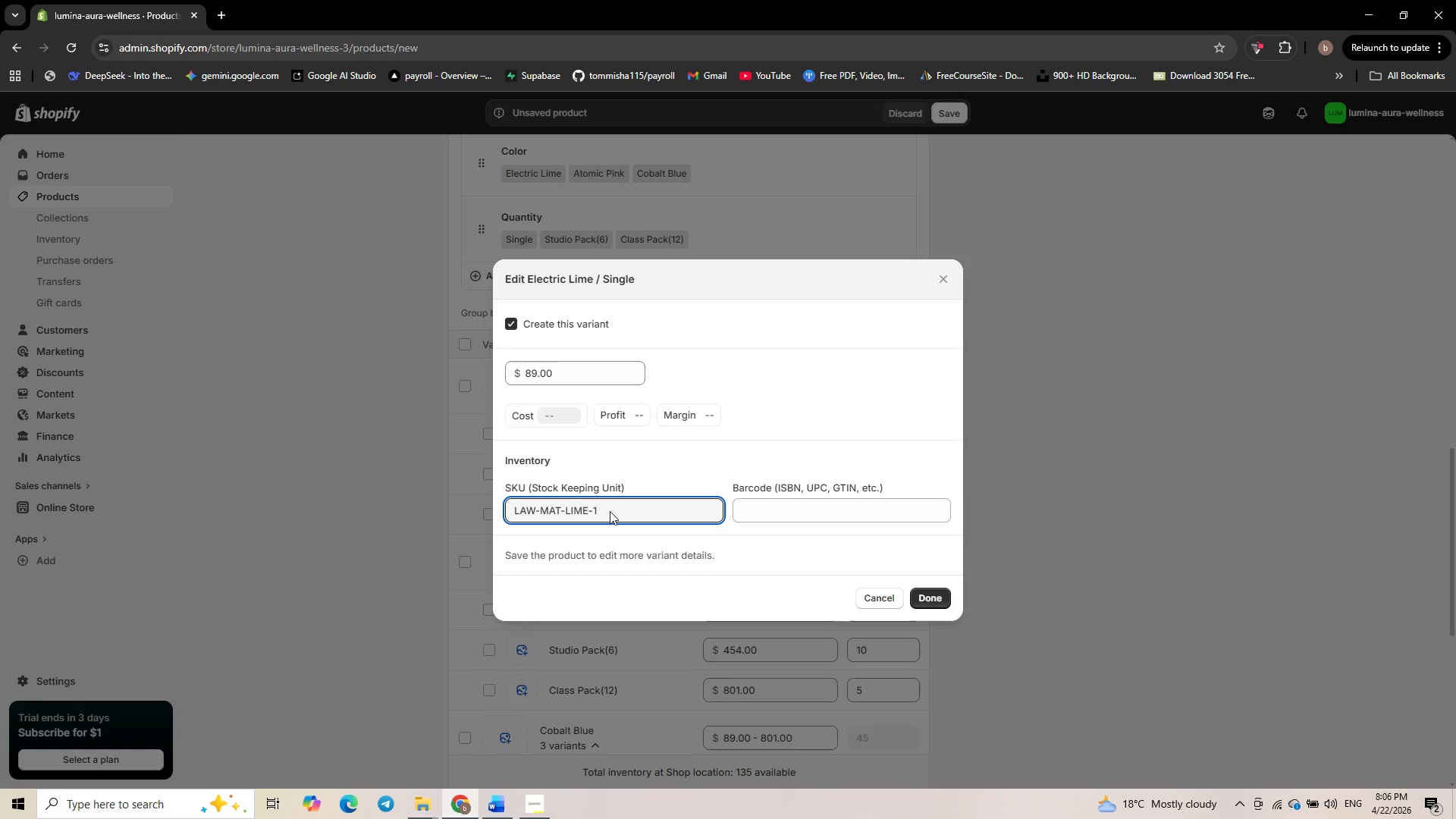 
key(Control+A)
 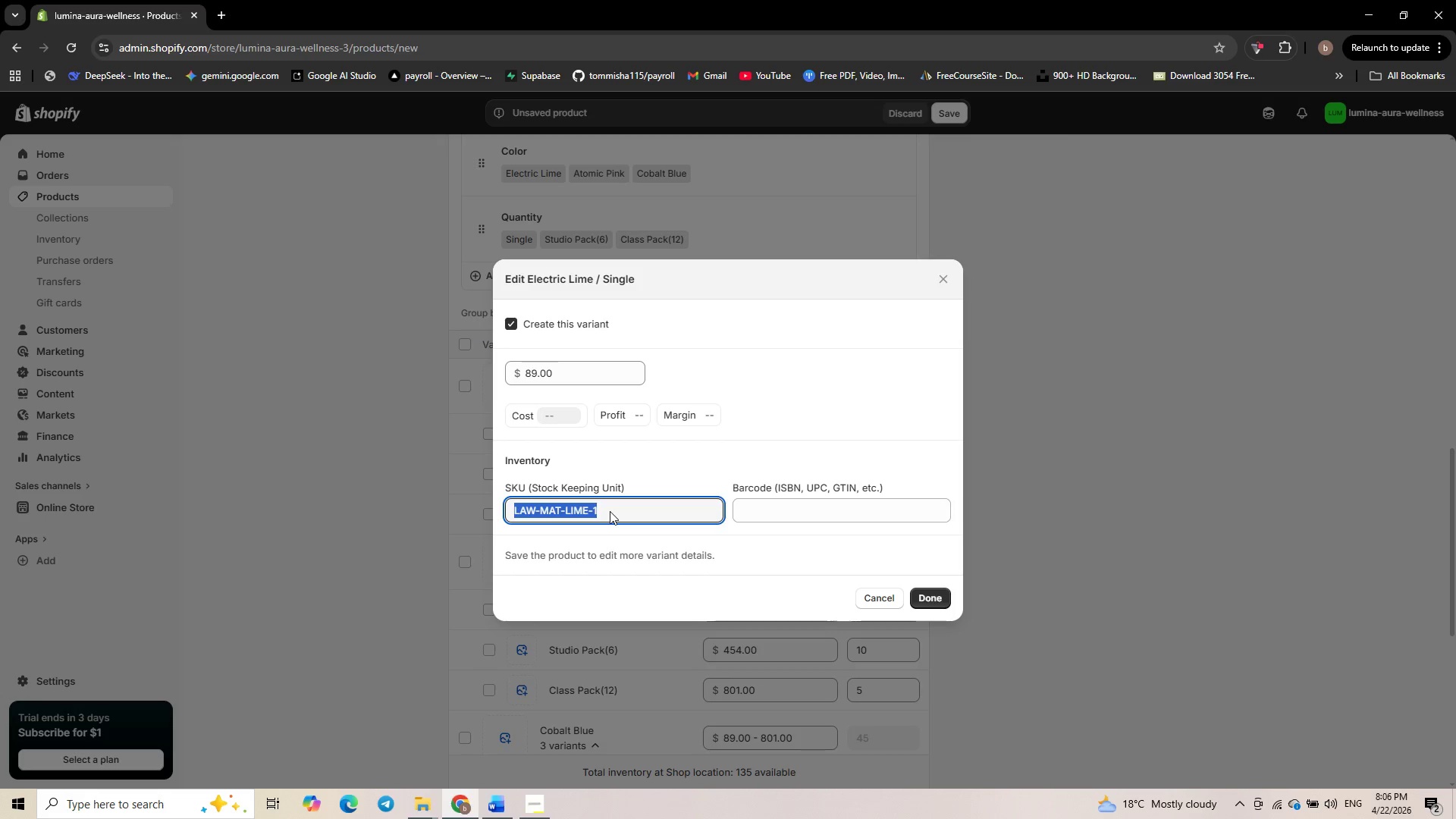 
key(Control+C)
 